 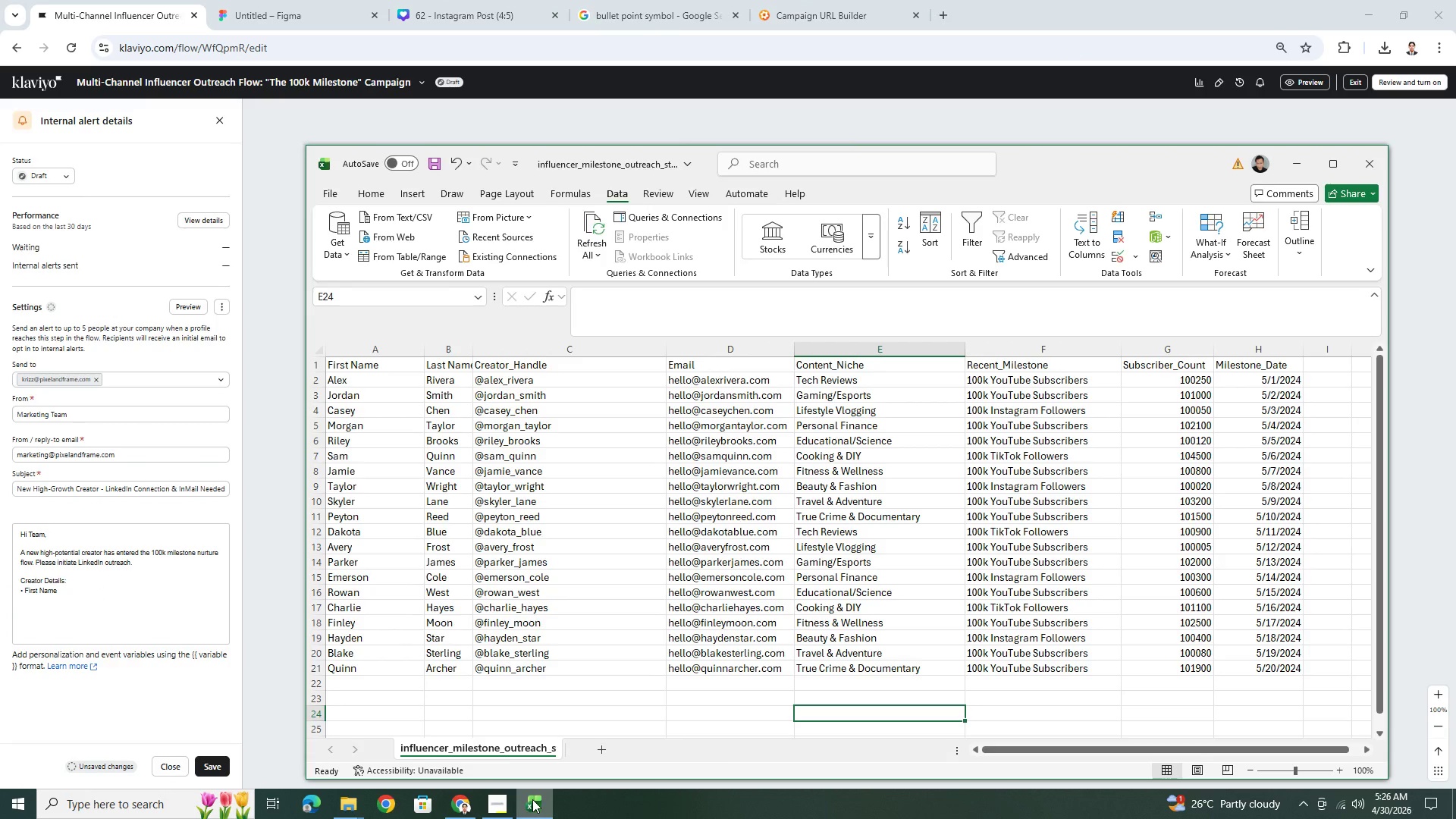 
left_click([139, 595])
 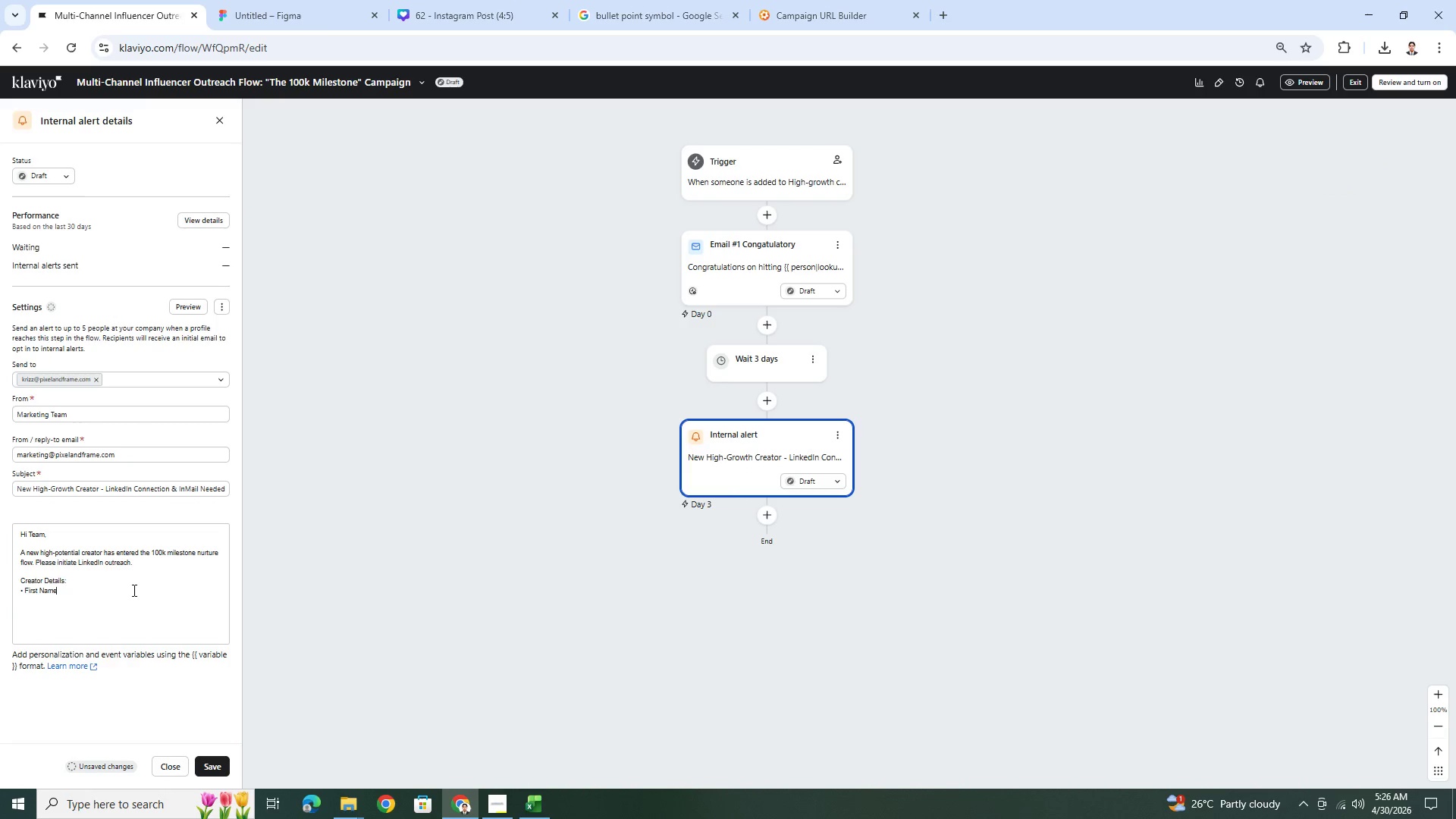 
key(Enter)
 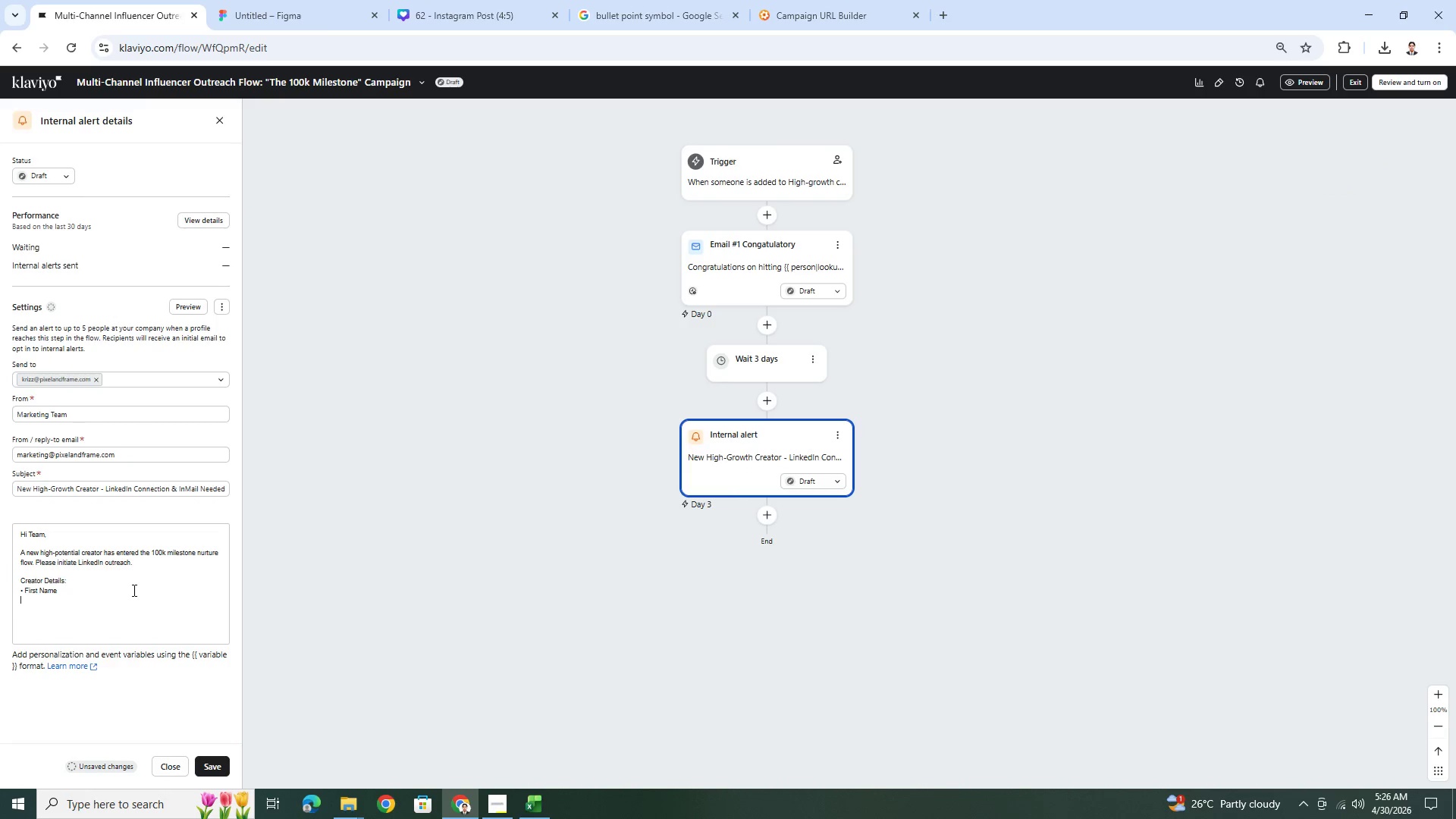 
key(Control+V)
 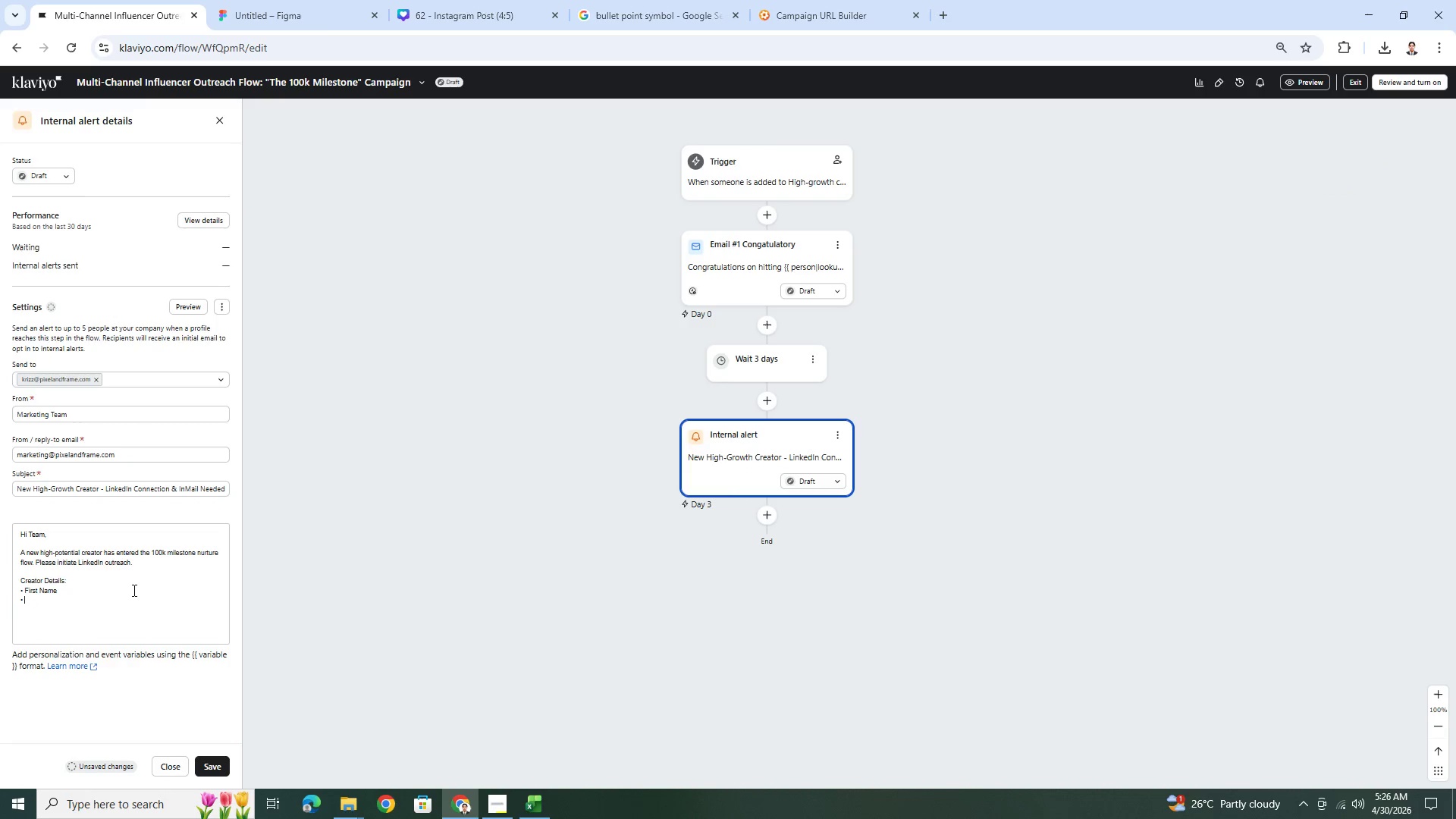 
type( last name)
 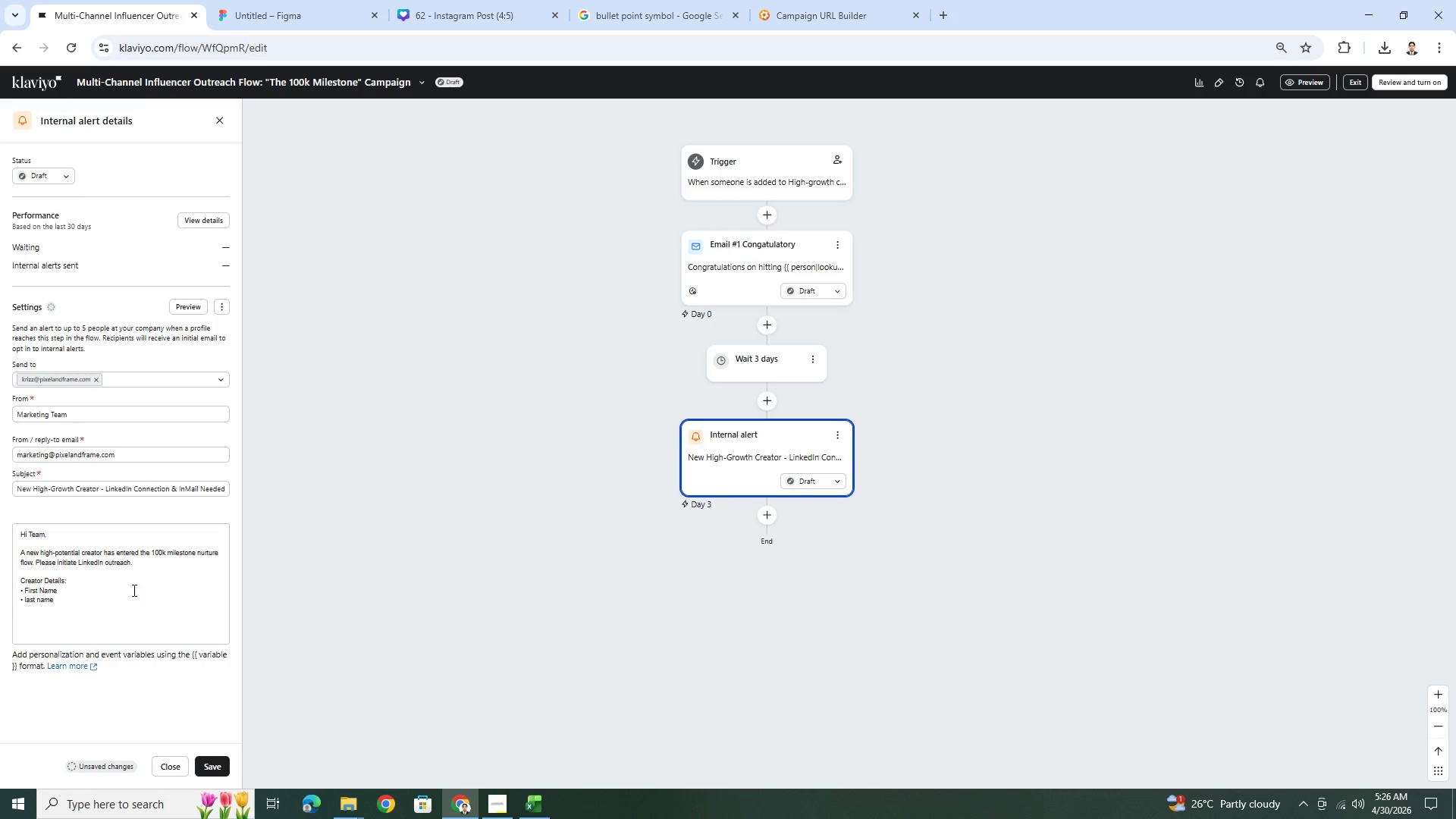 
key(Enter)
 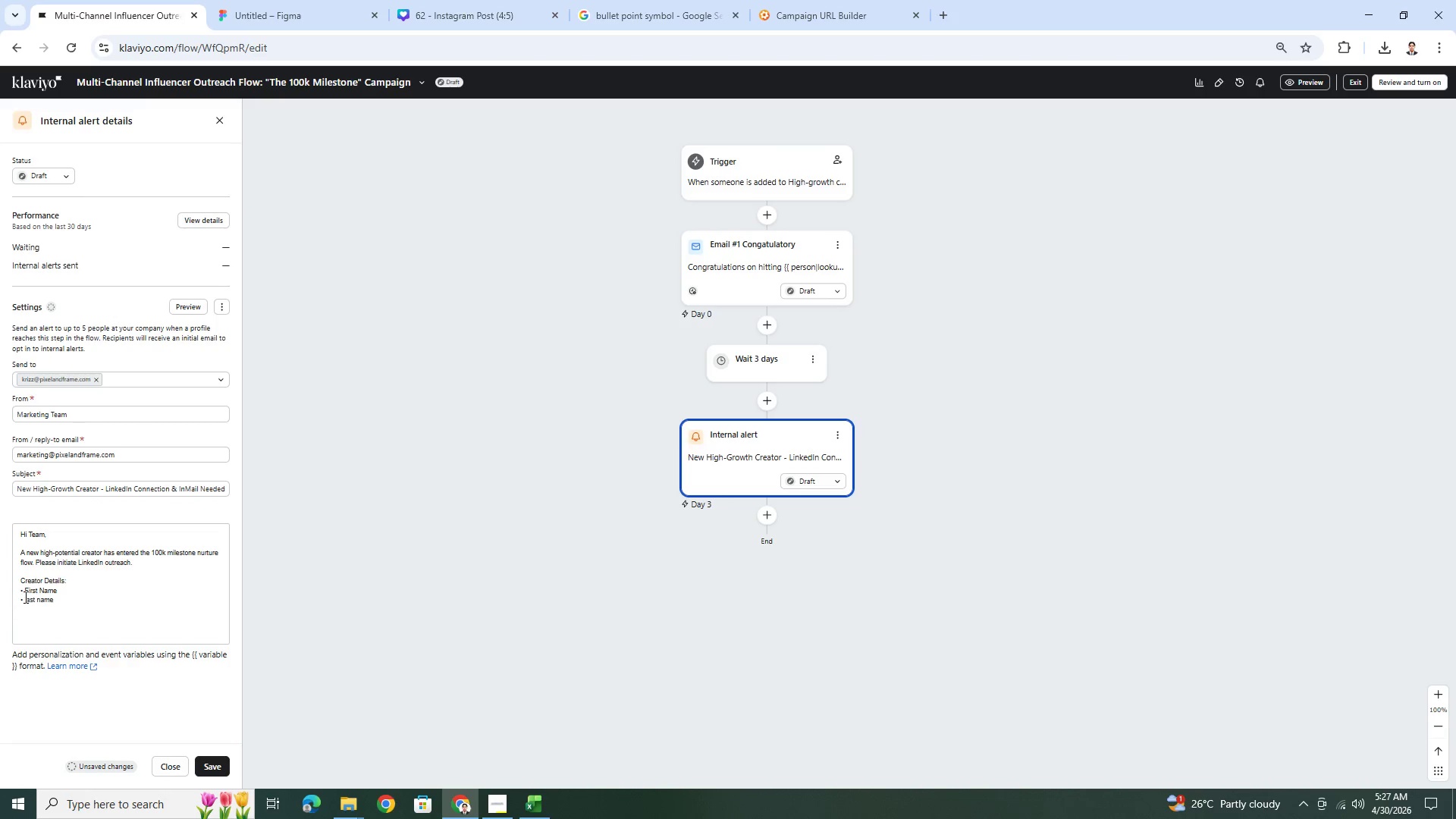 
left_click([27, 598])
 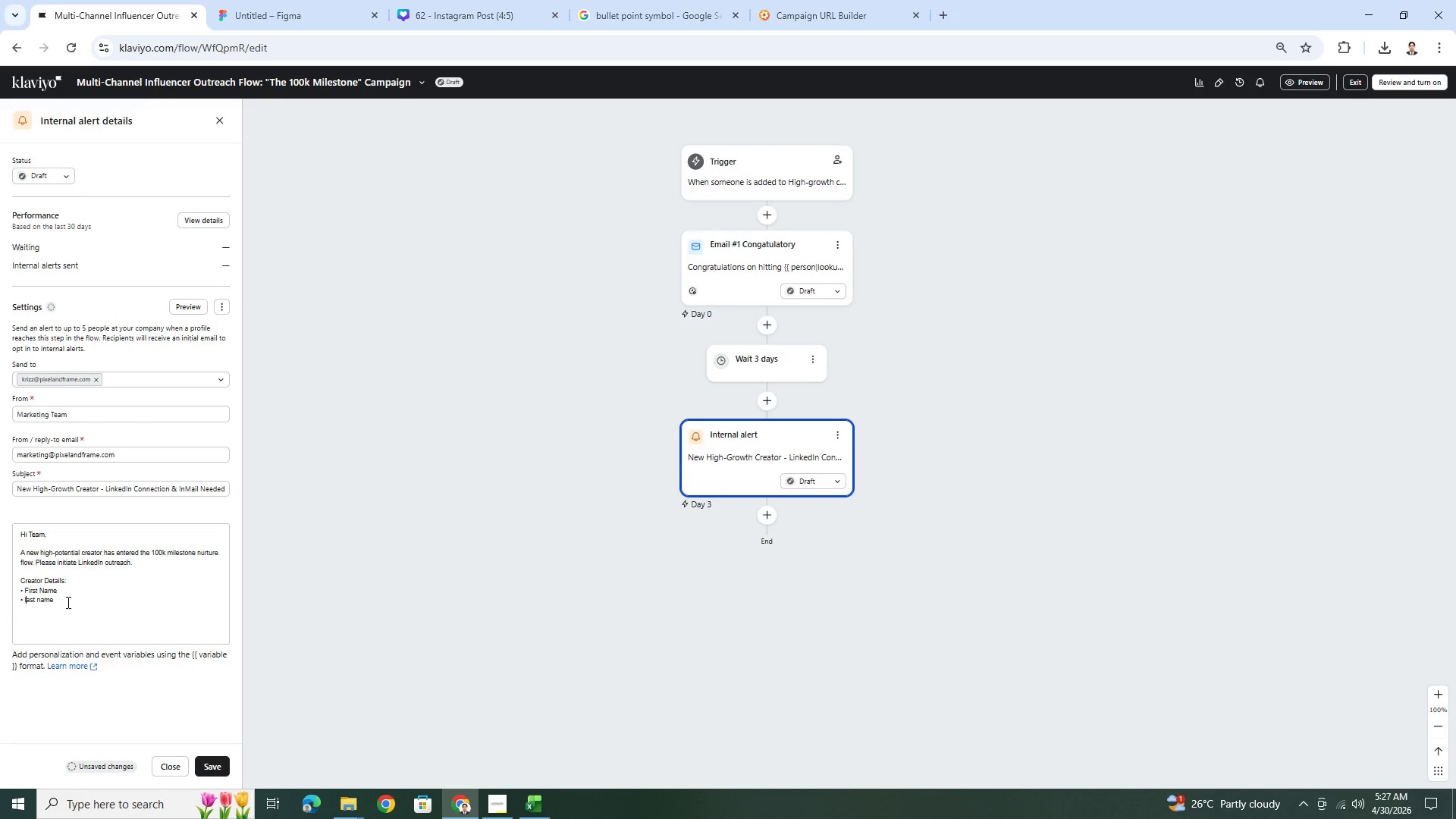 
key(ArrowRight)
 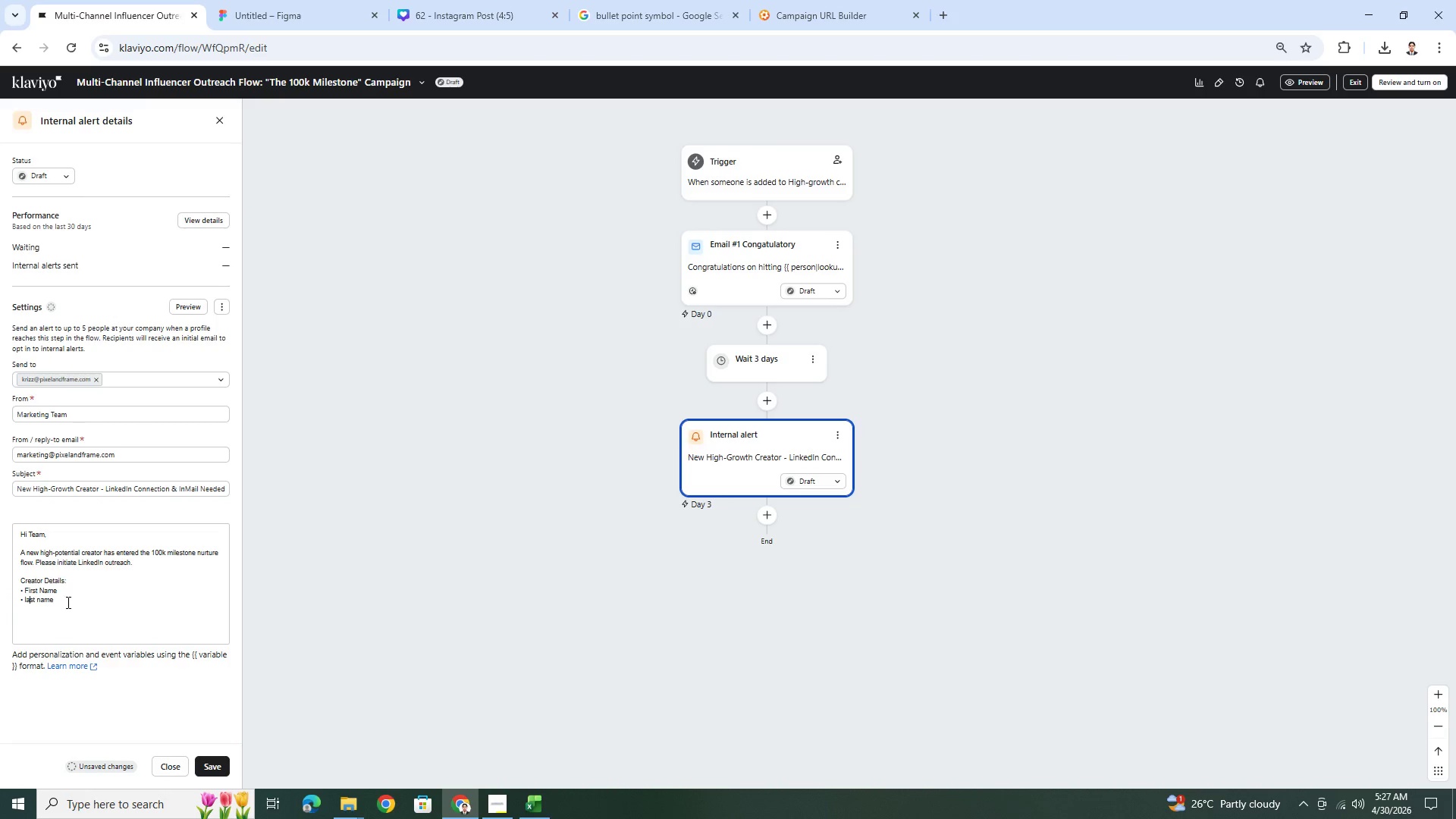 
key(ArrowLeft)
 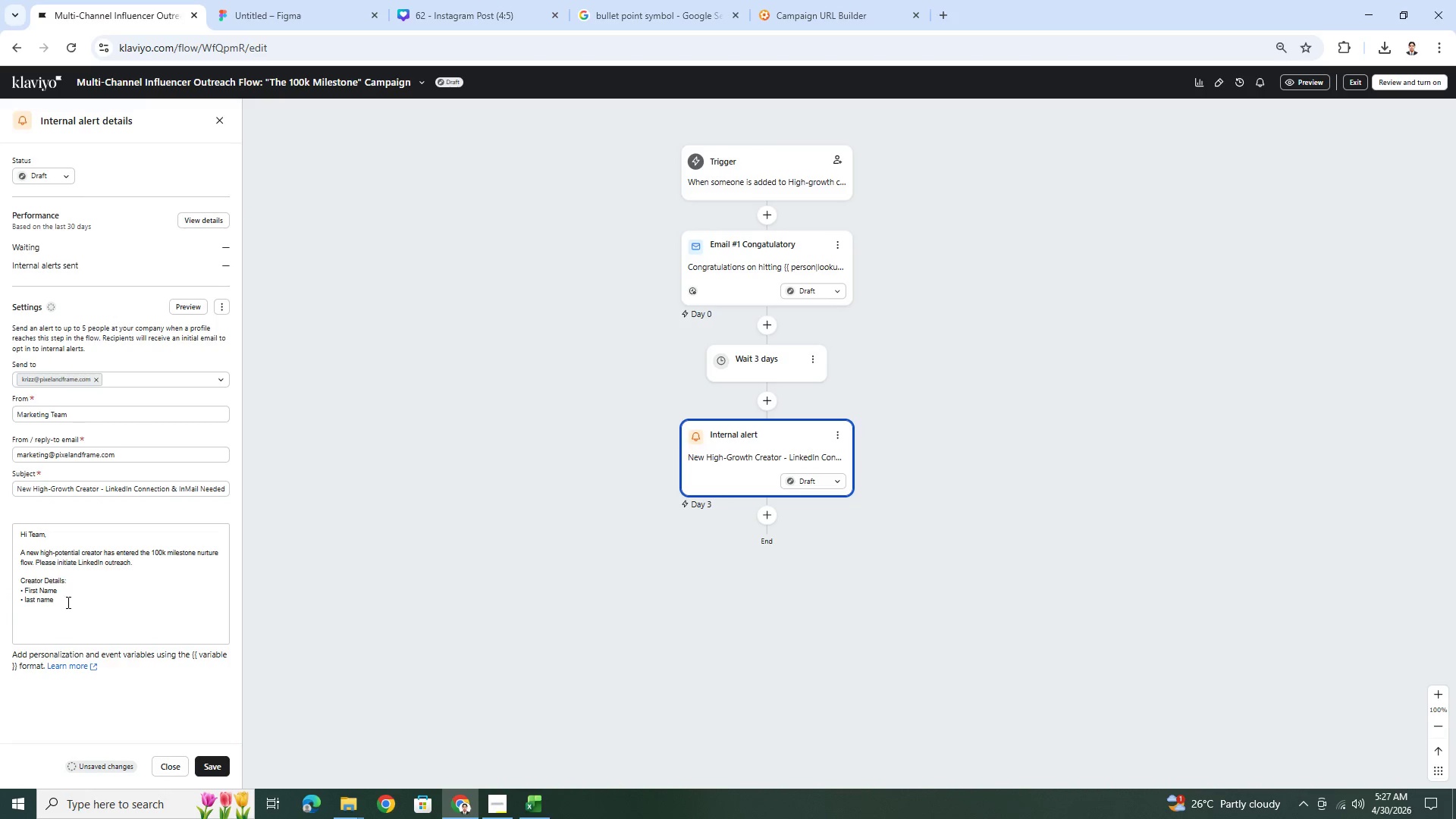 
key(Backspace)
 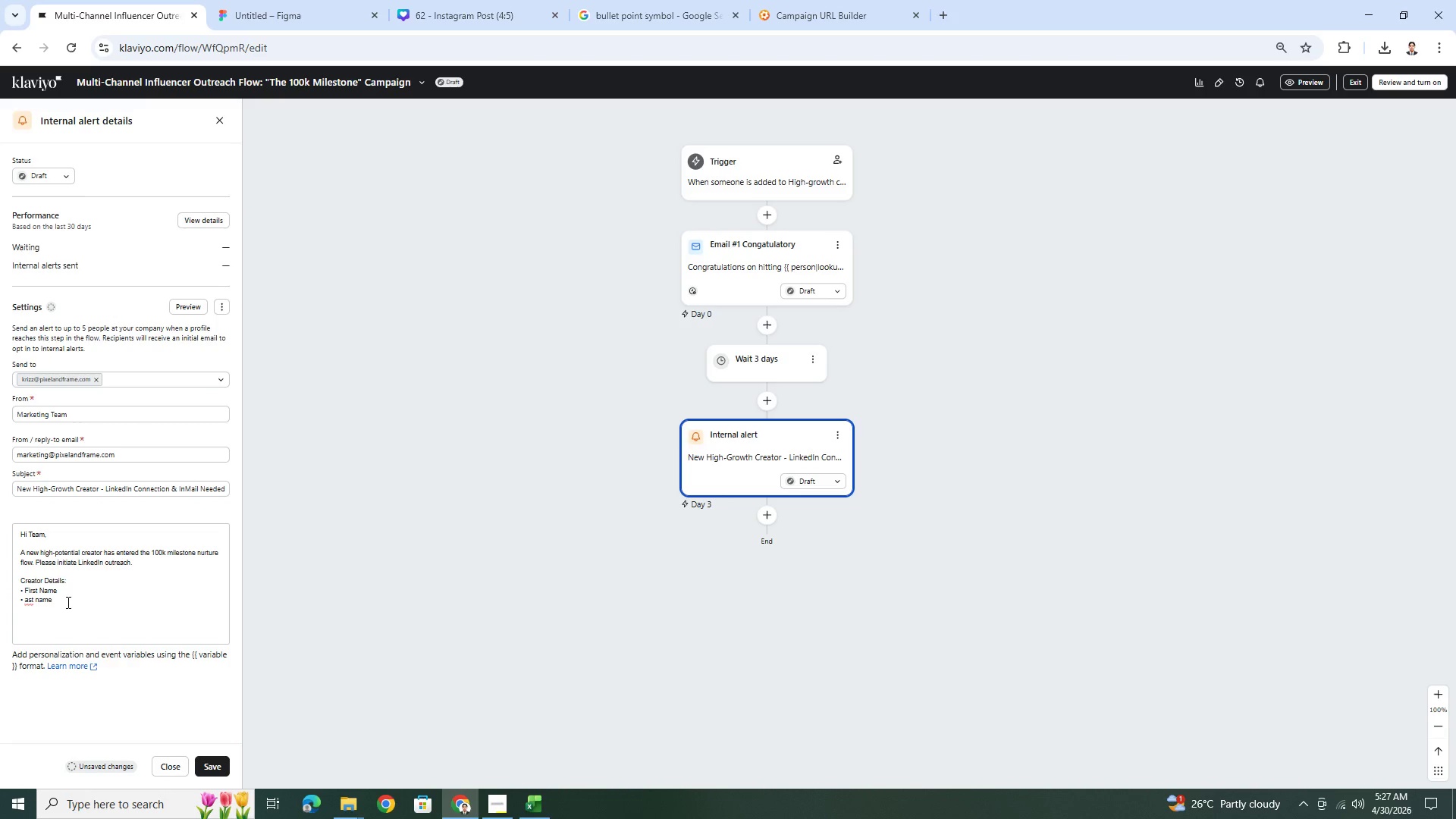 
key(Shift+ShiftLeft)
 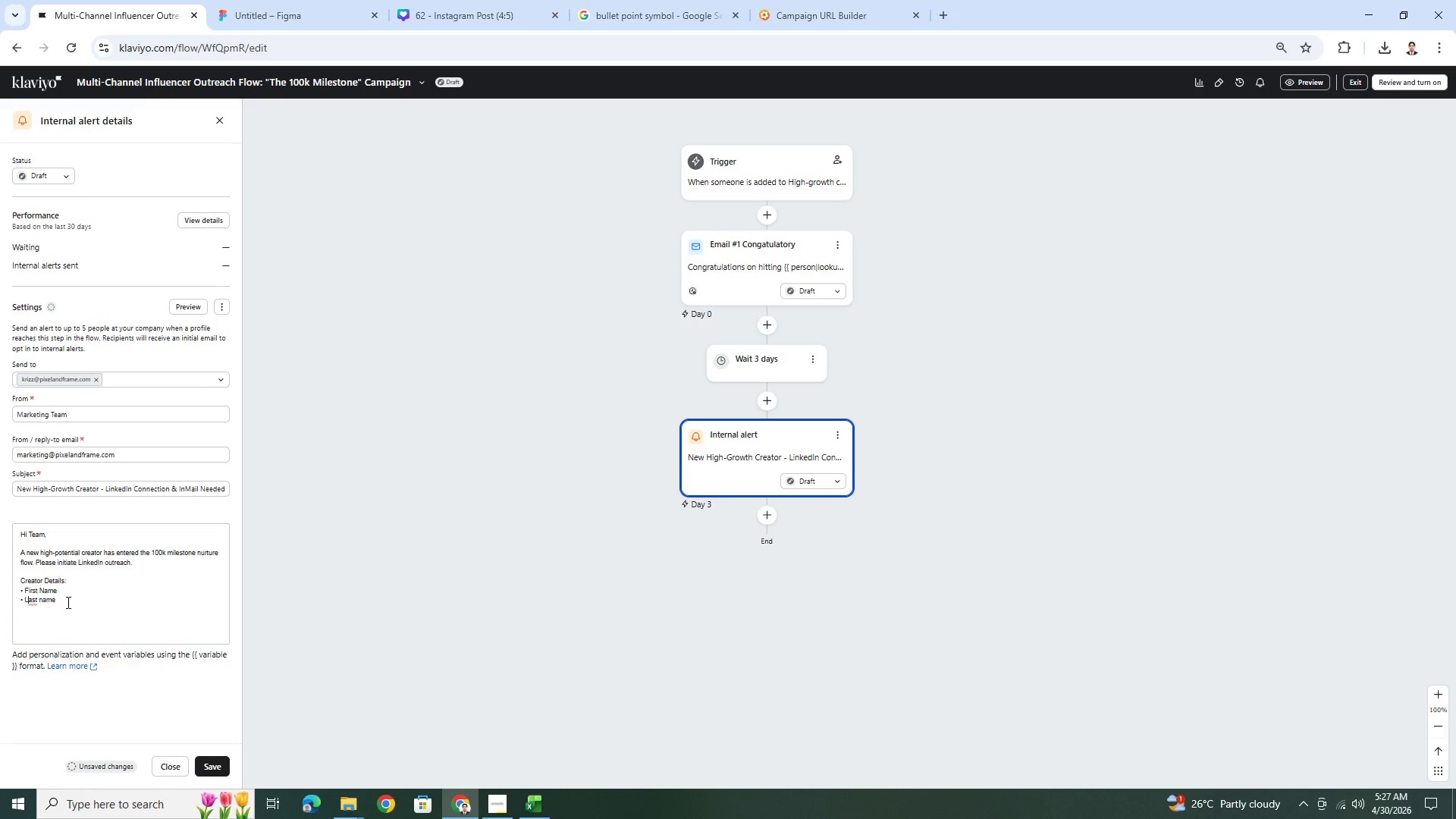 
key(Shift+L)
 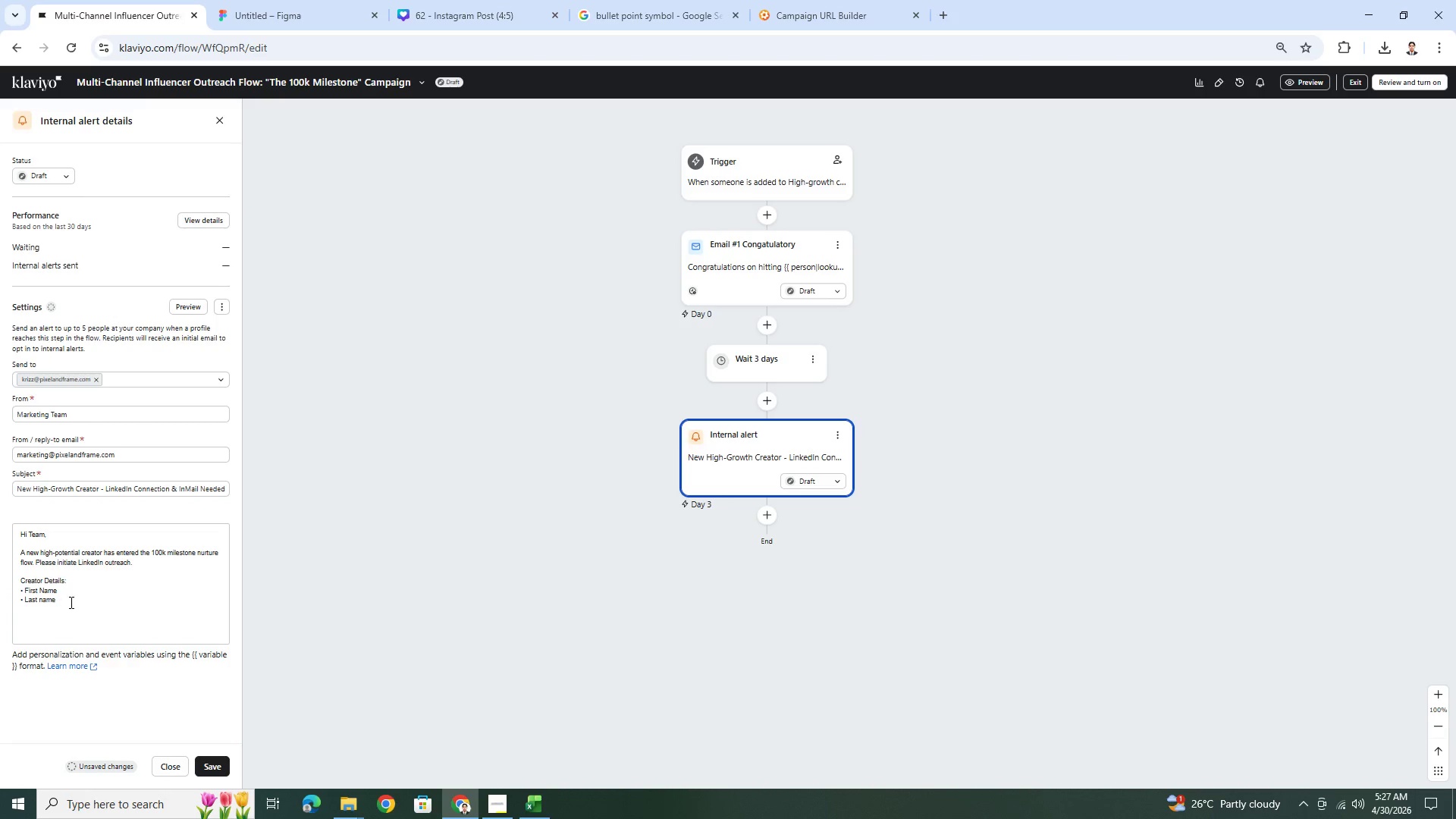 
left_click([71, 604])
 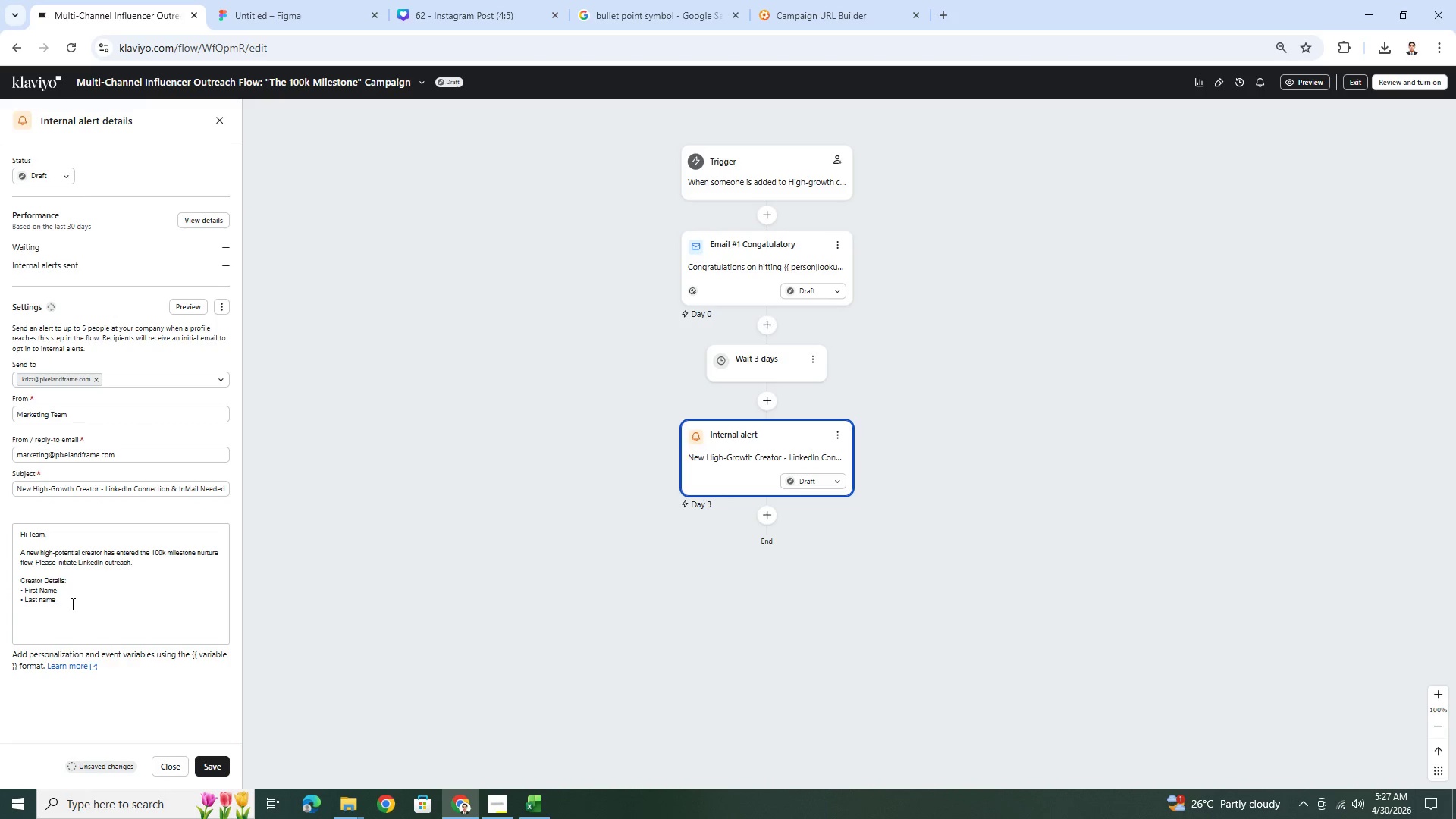 
key(Enter)
 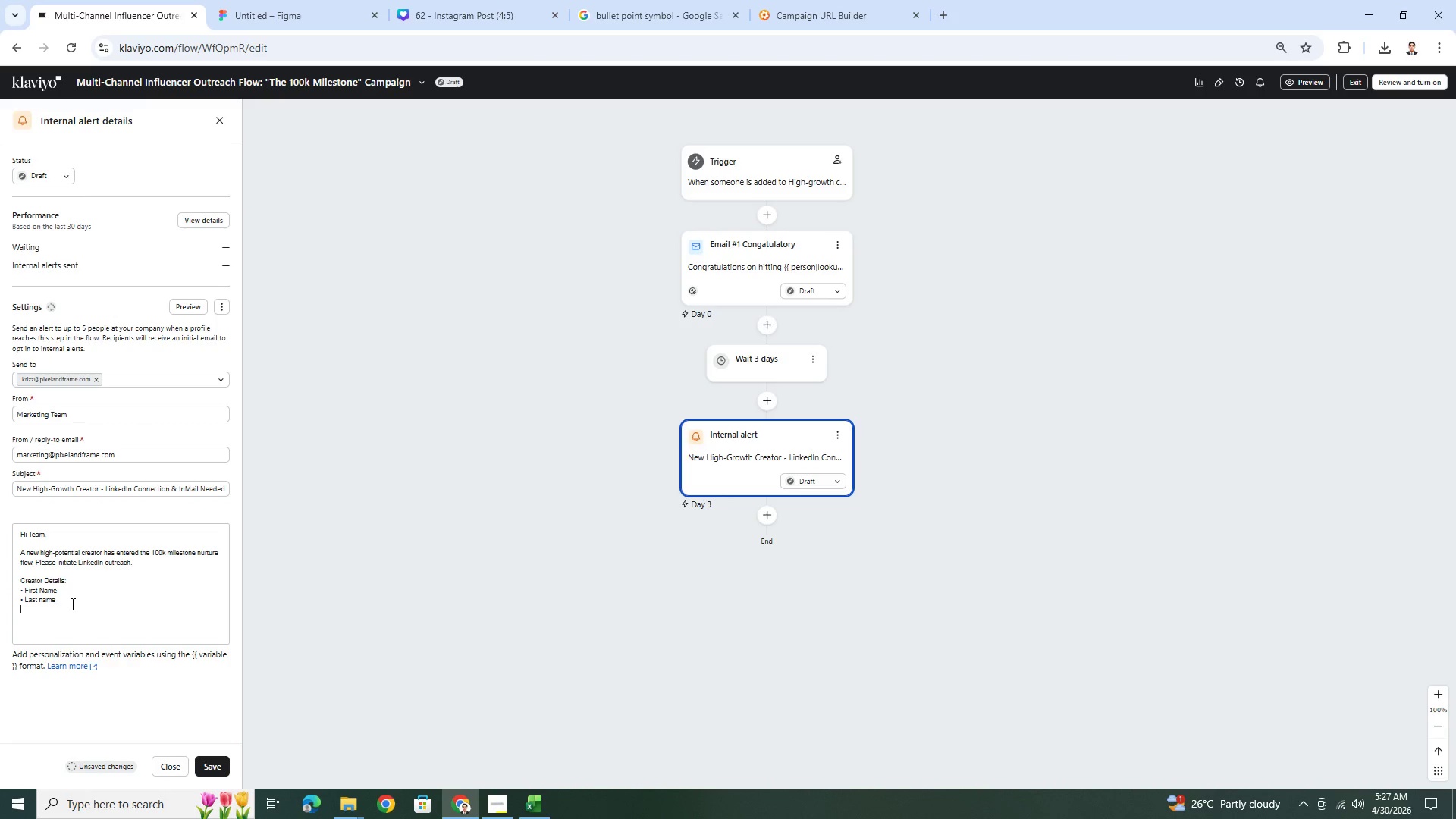 
key(Control+V)
 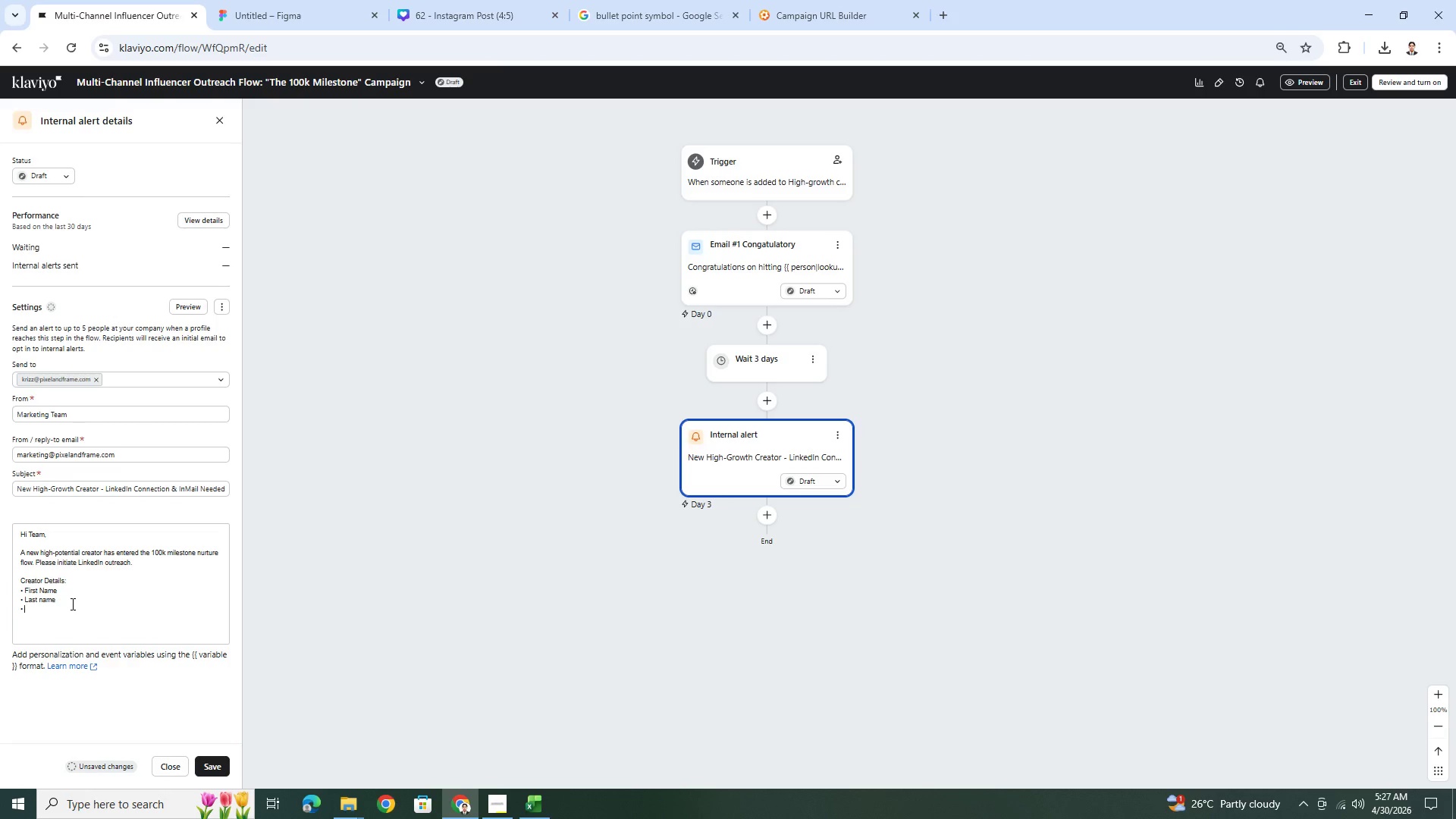 
type( Handle)
 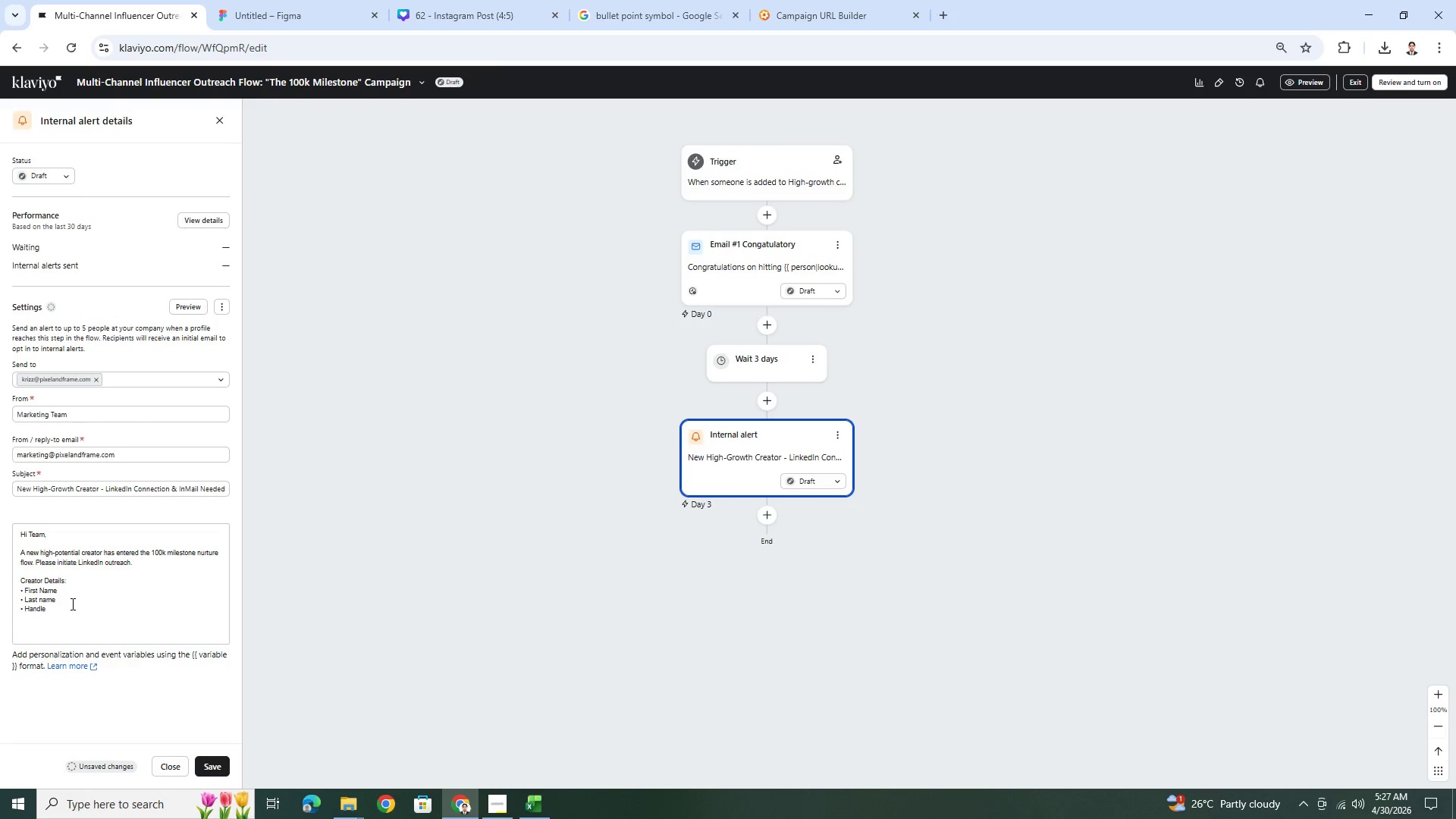 
key(Shift+ShiftRight)
 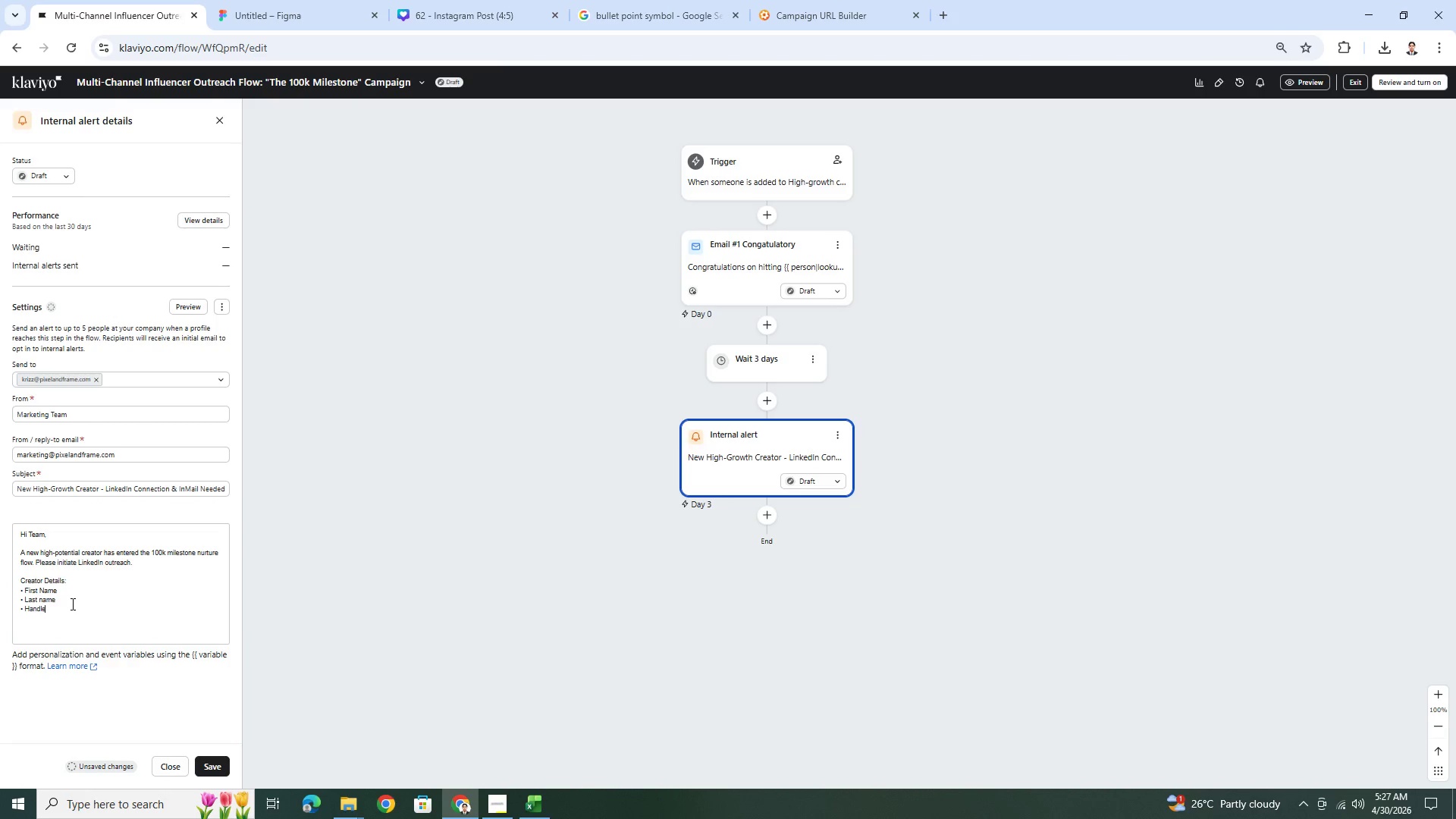 
key(Shift+Semicolon)
 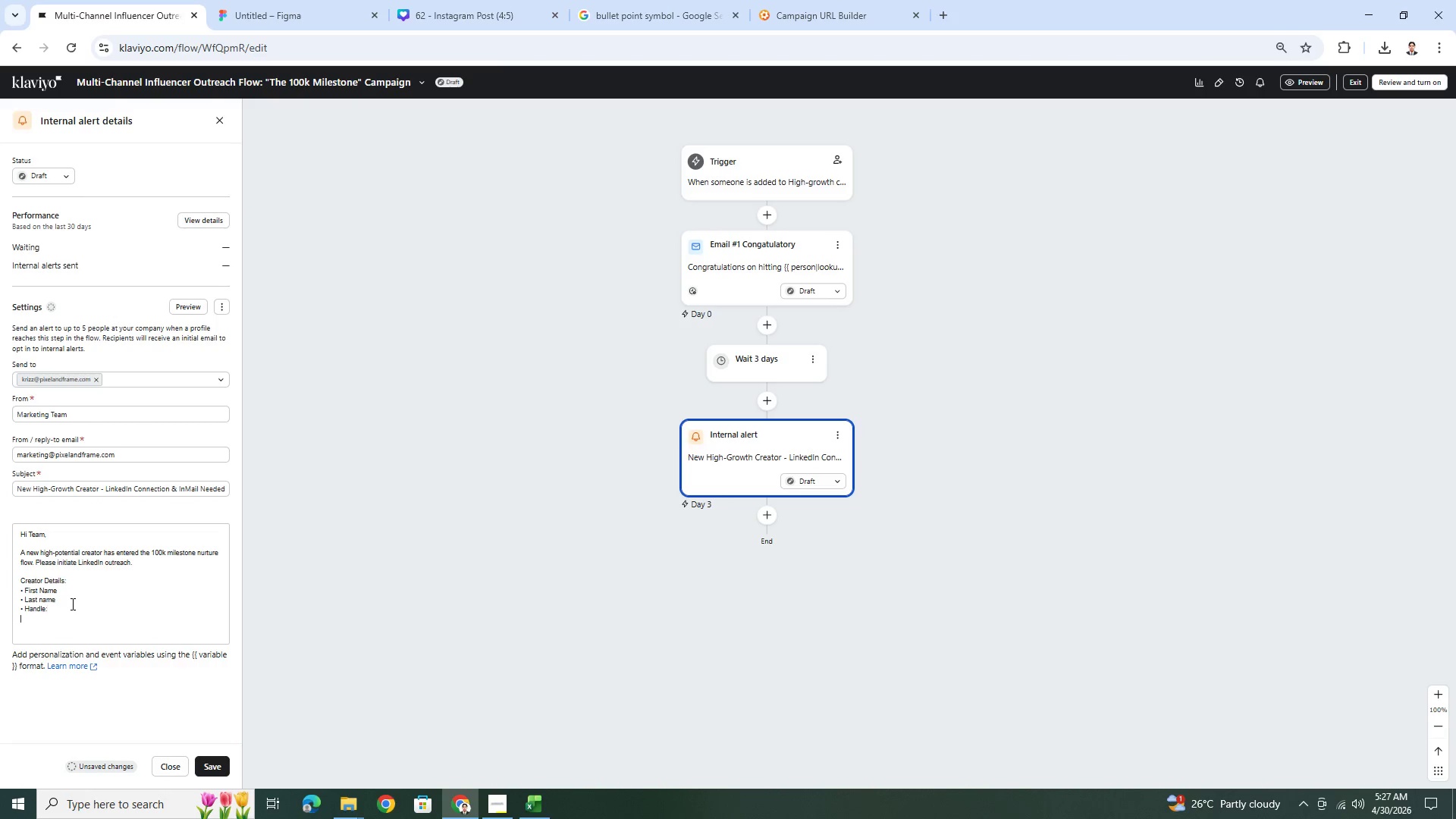 
key(Enter)
 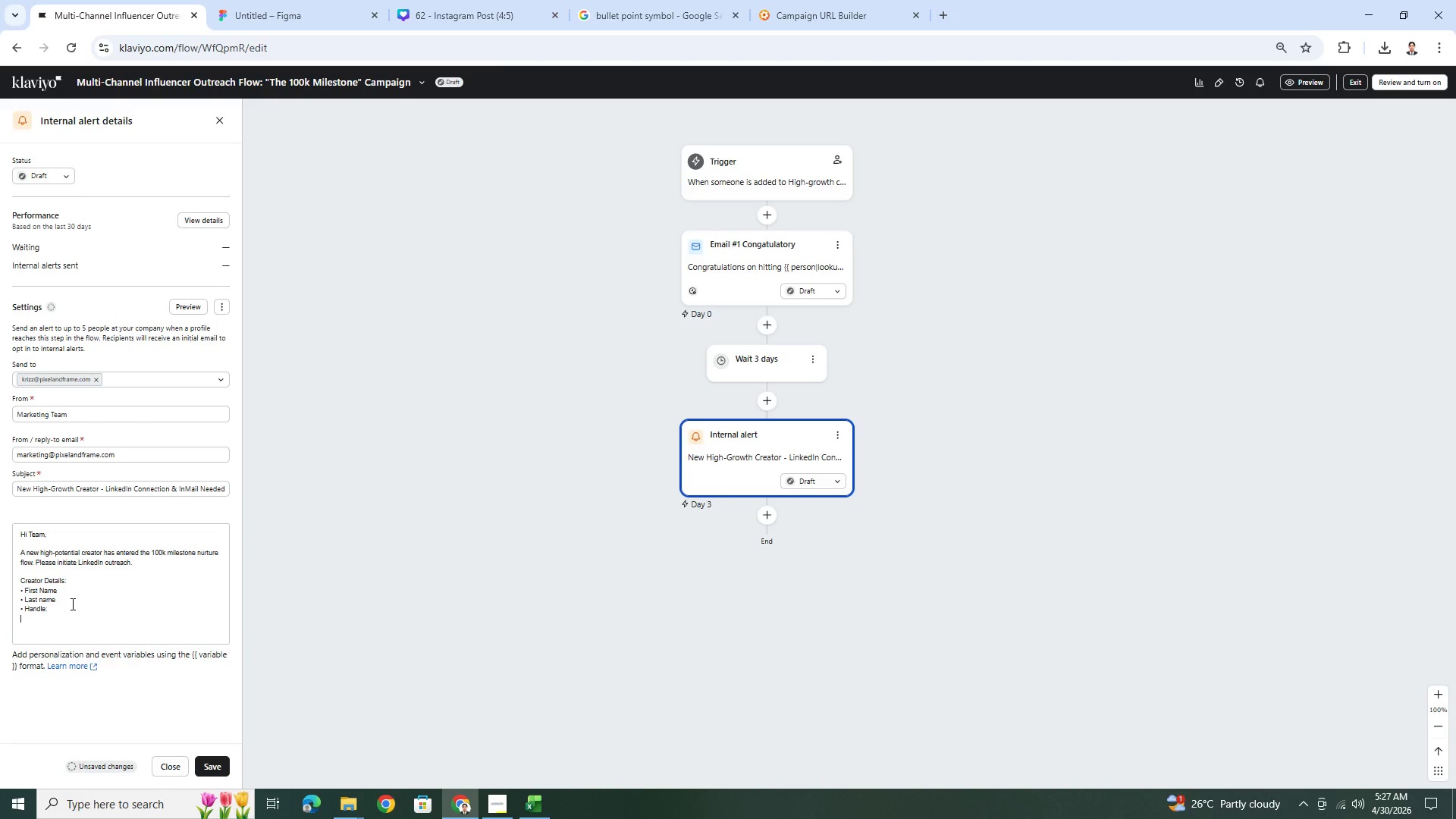 
key(Control+V)
 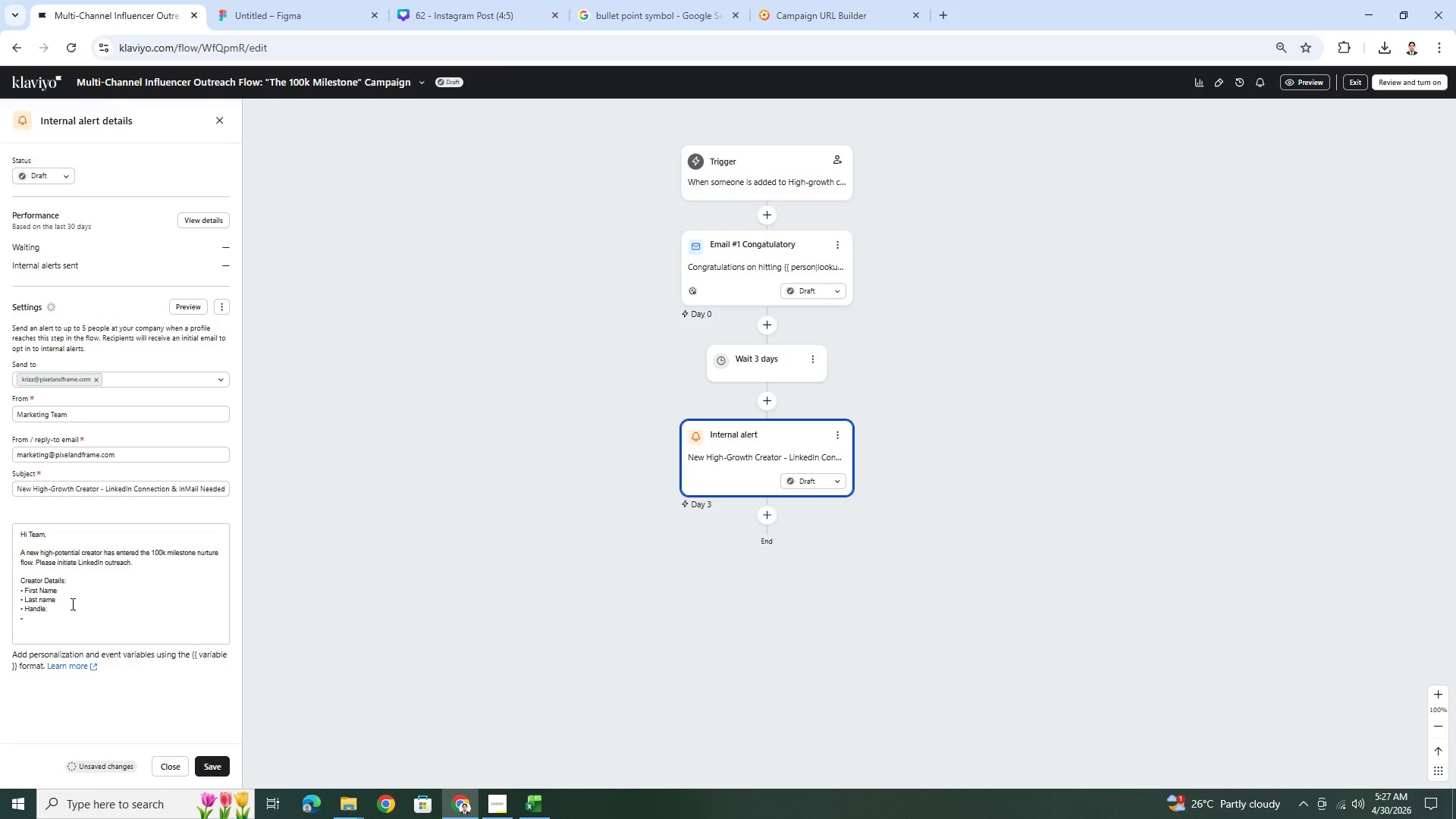 
type(Email)
 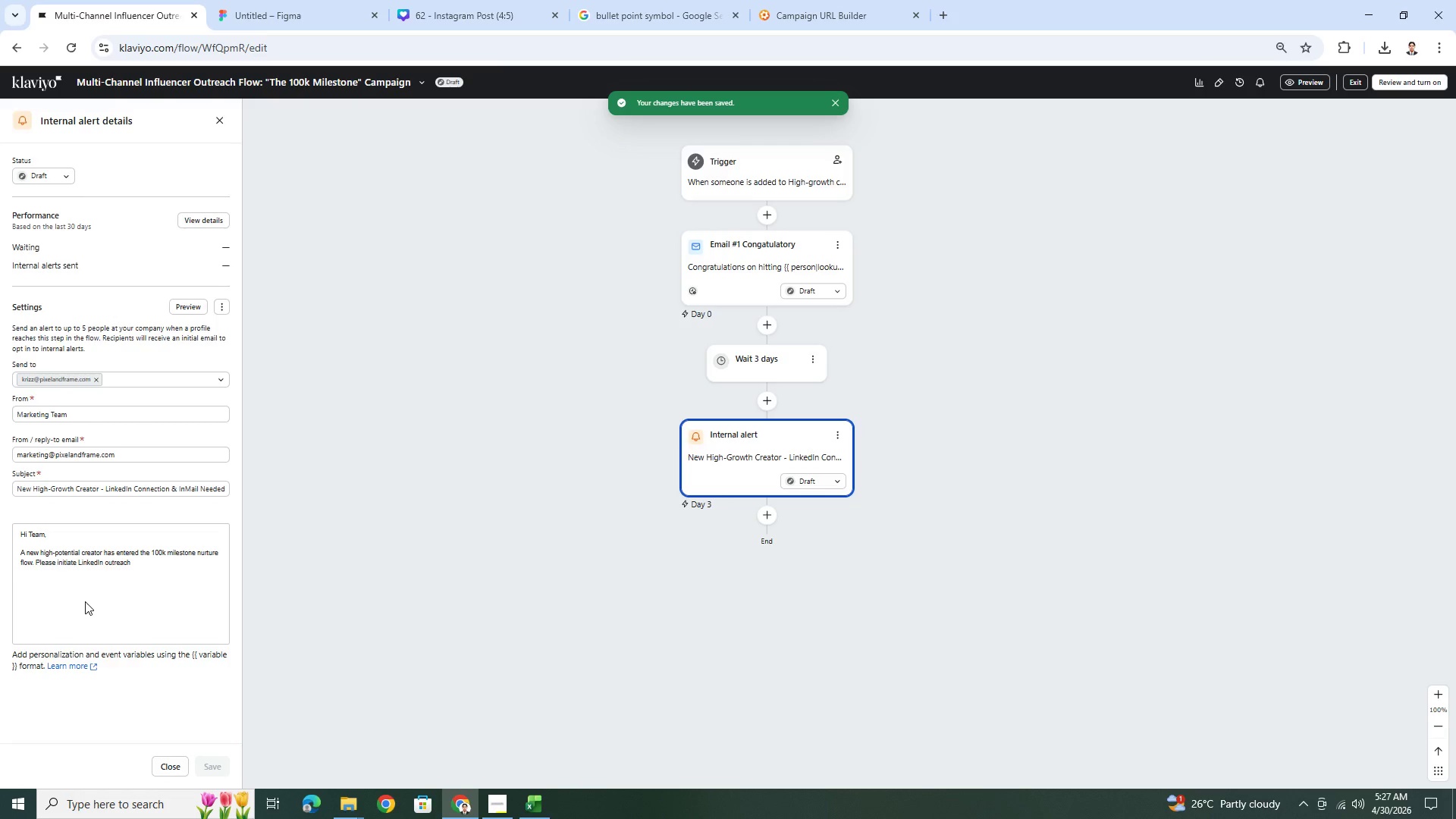 
left_click([164, 567])
 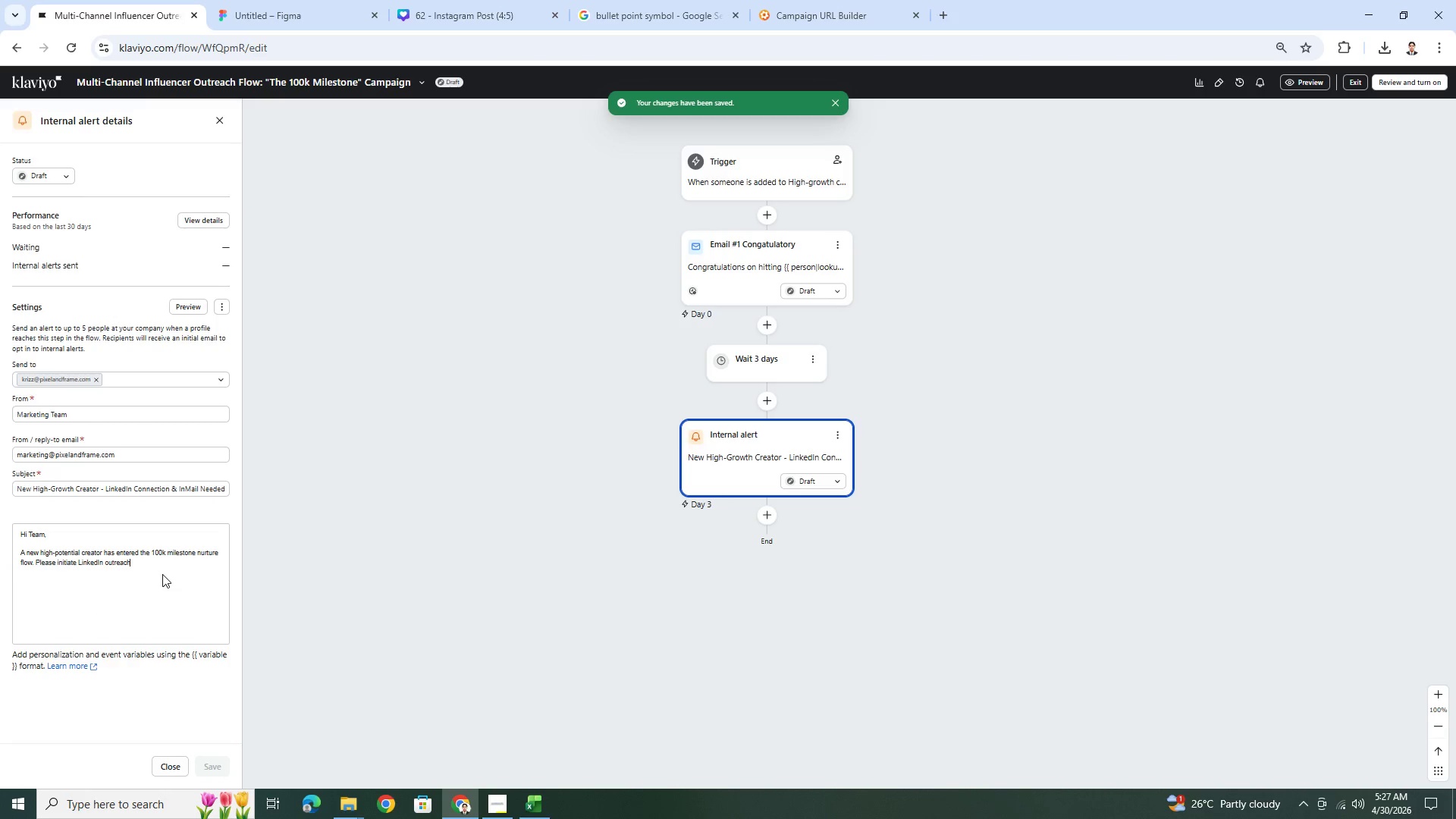 
key(Period)
 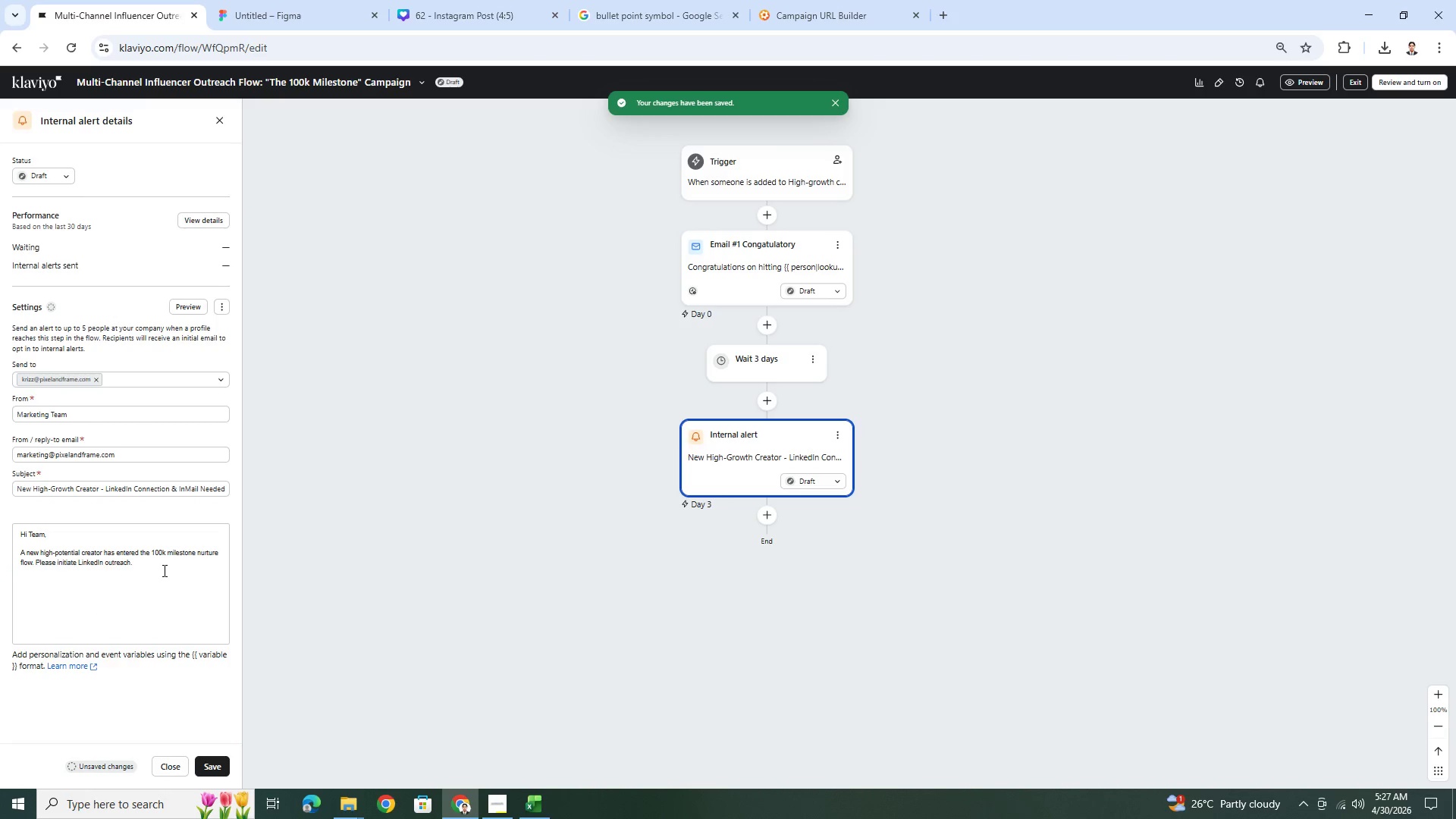 
key(Enter)
 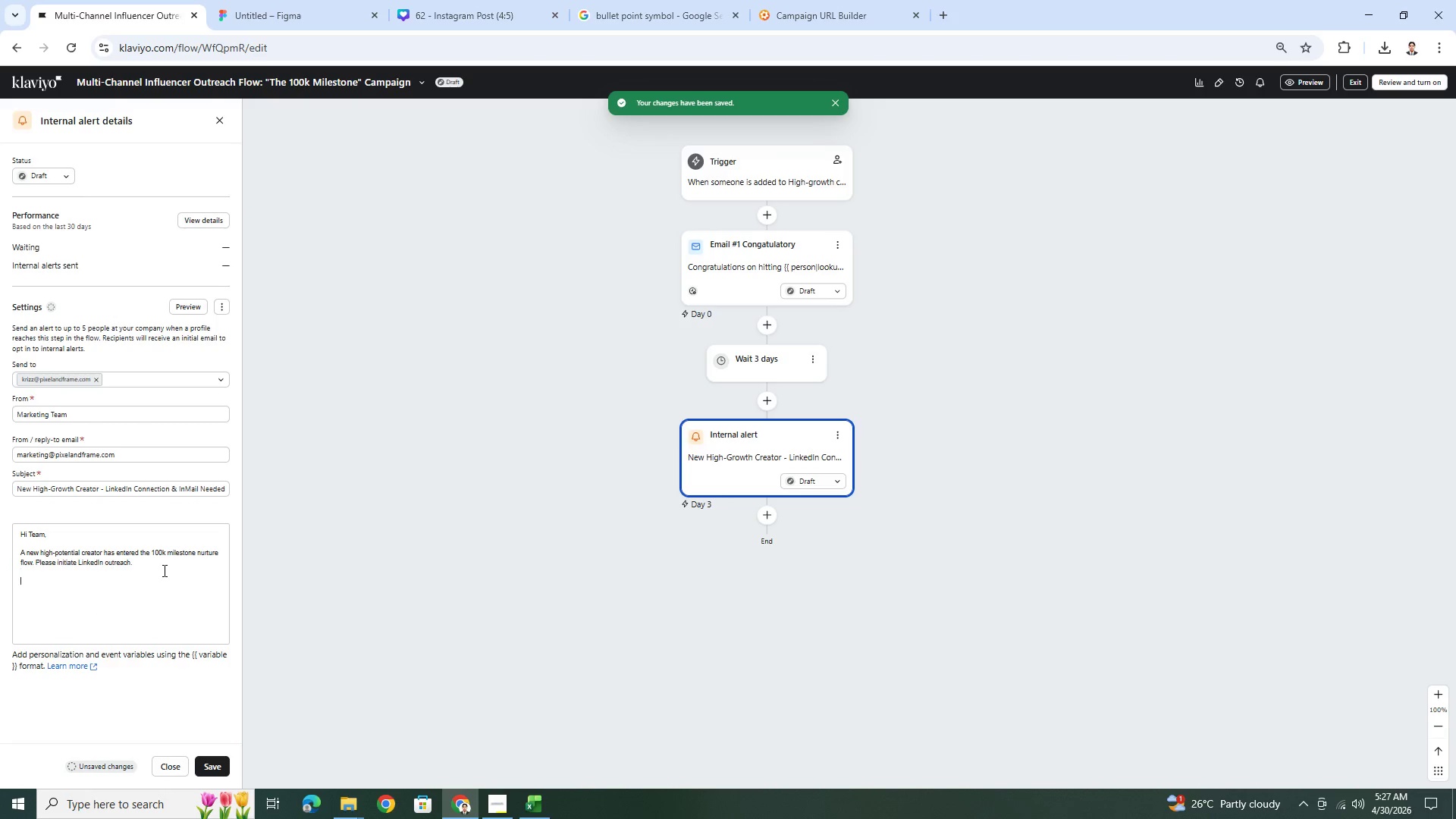 
key(Enter)
 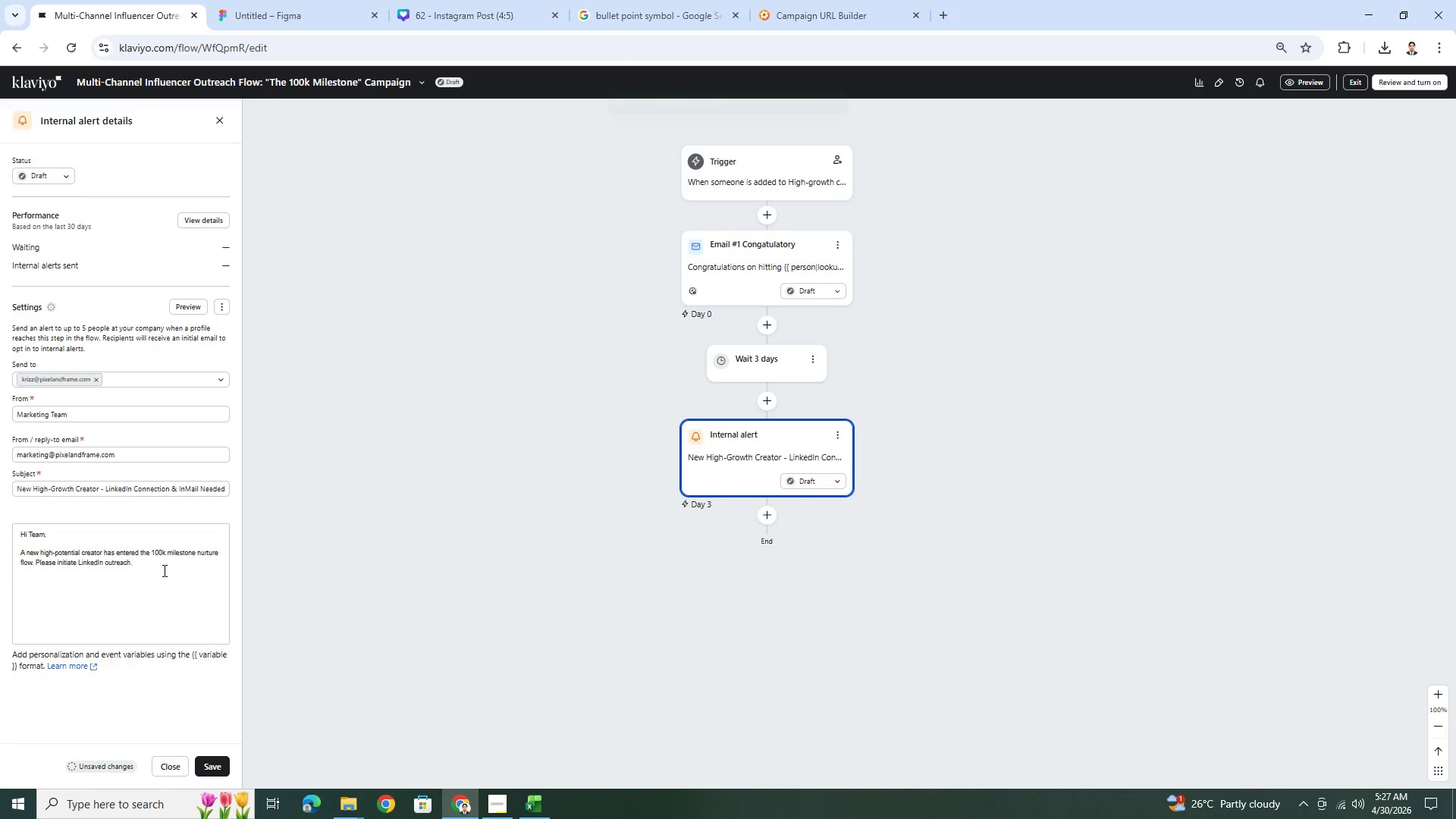 
type(Creator Details:)
 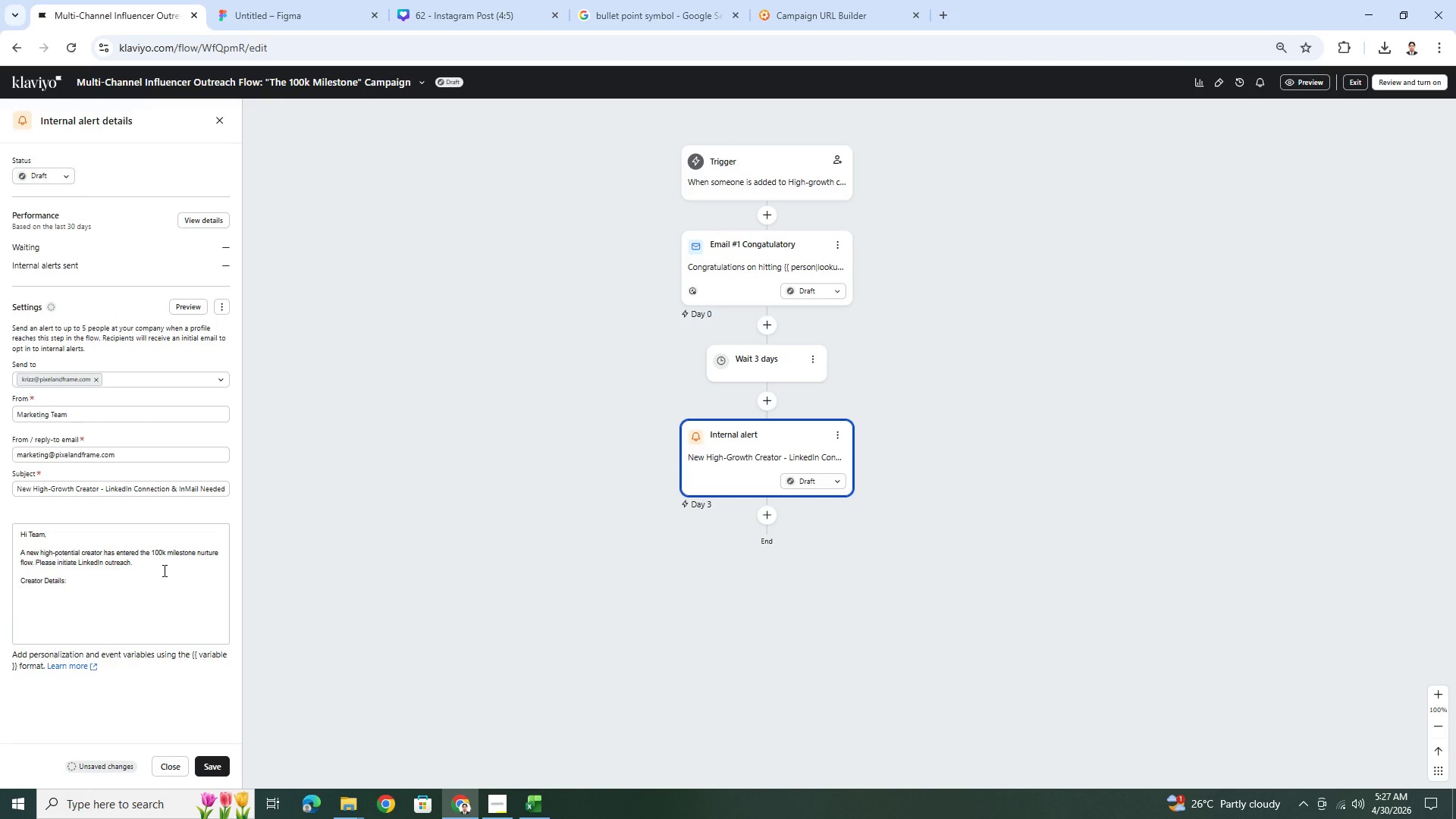 
 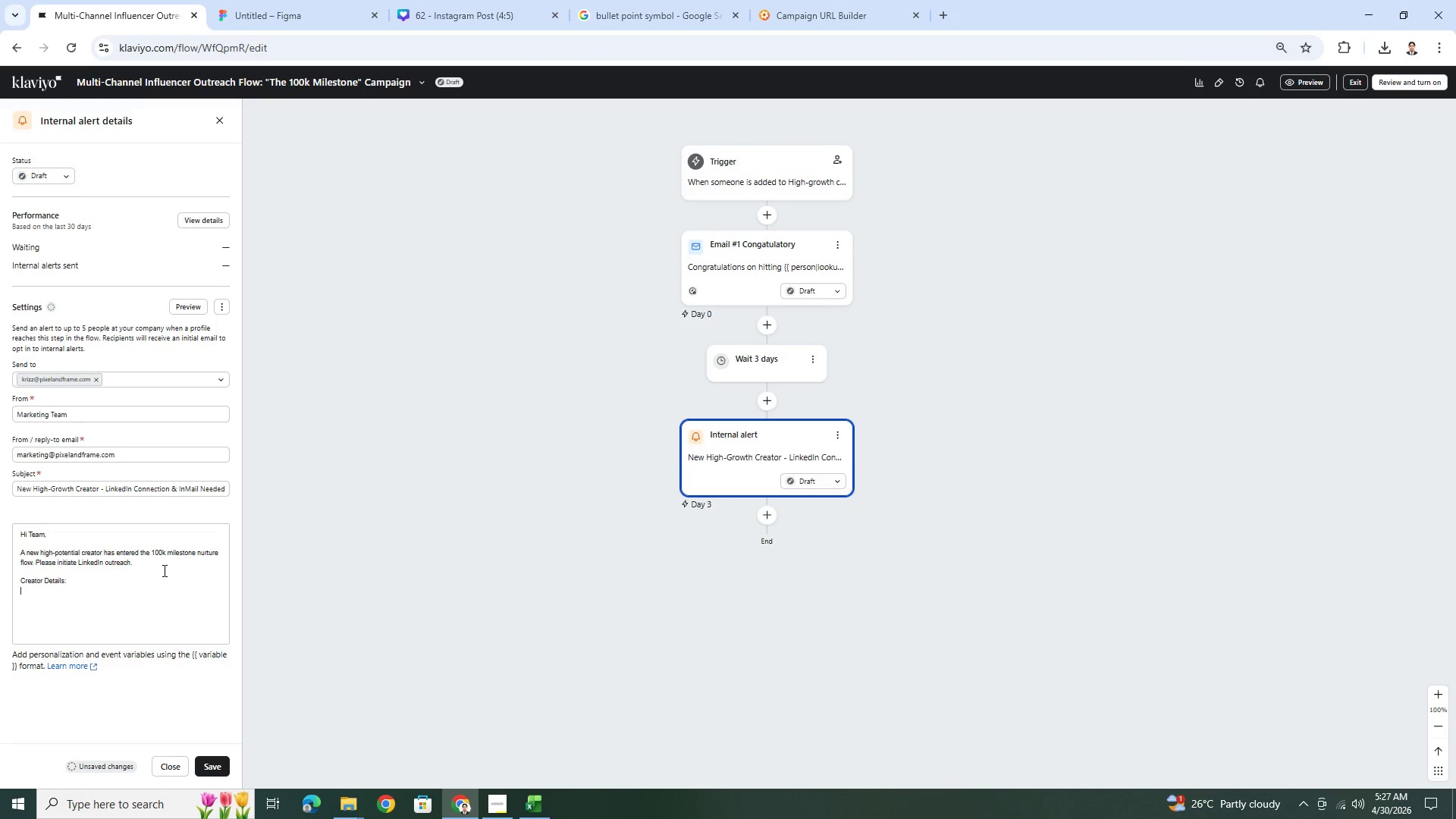 
key(Enter)
 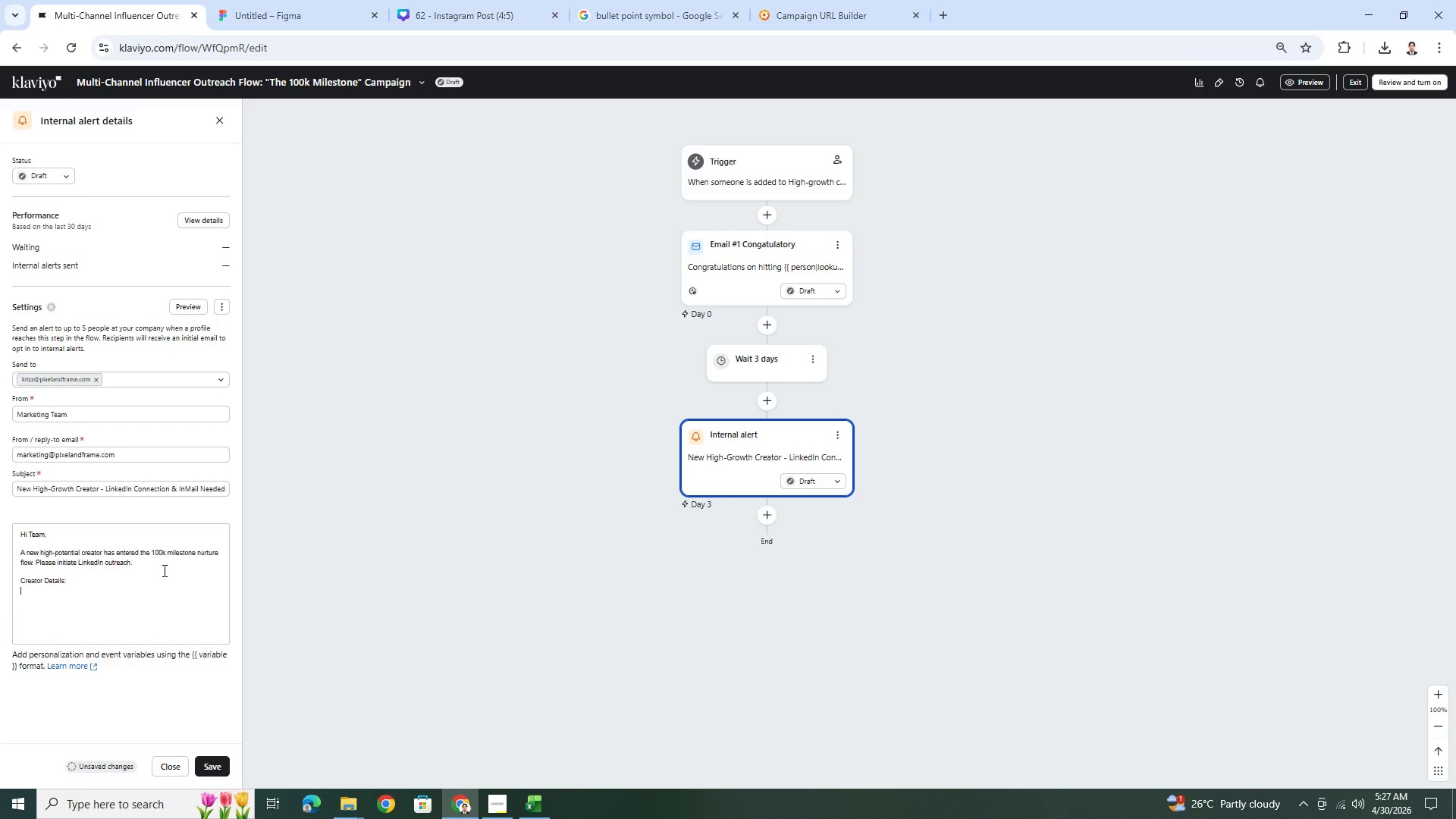 
key(Control+V)
 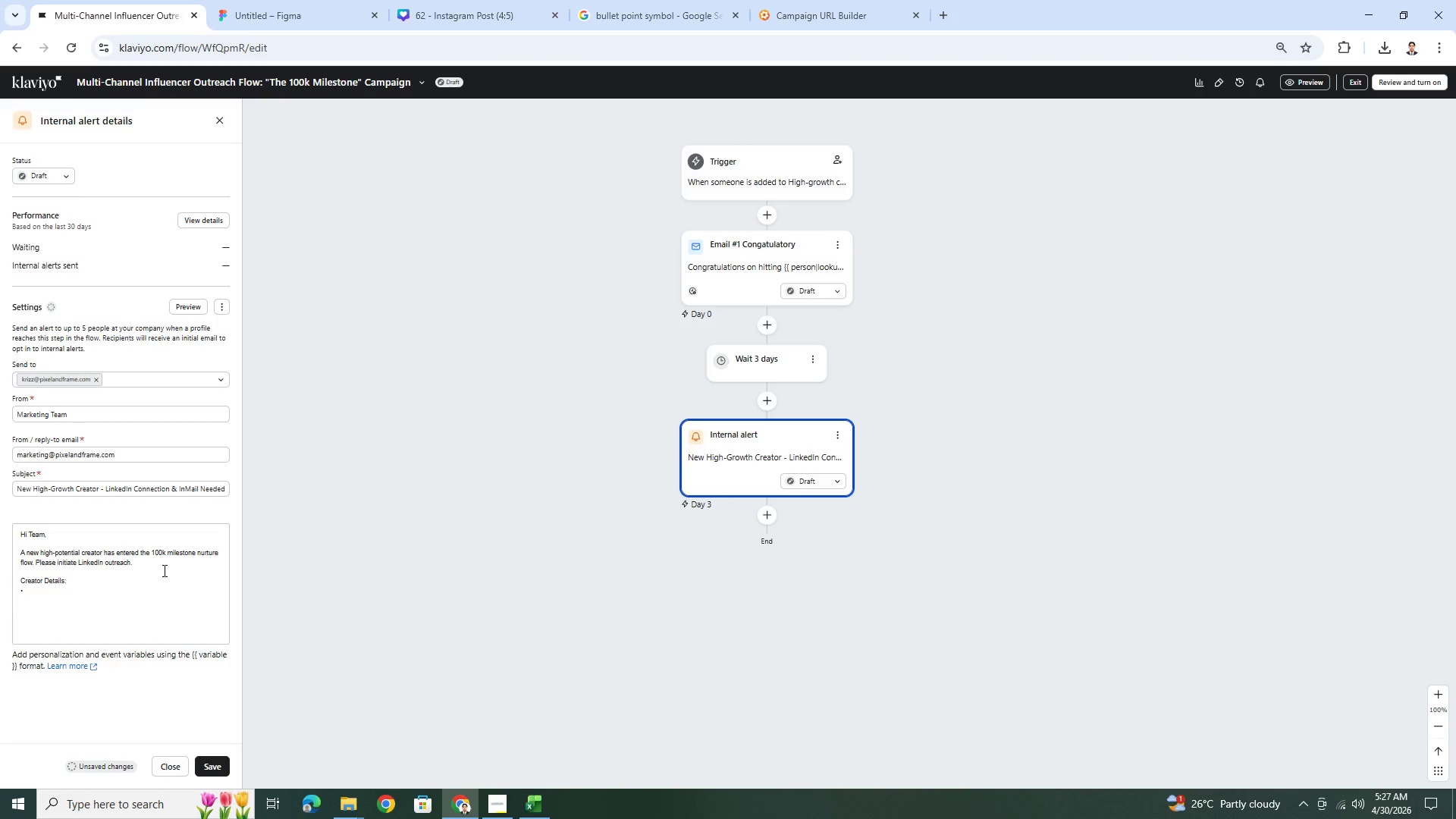 
type( )
key(Backspace)
type(Name)
 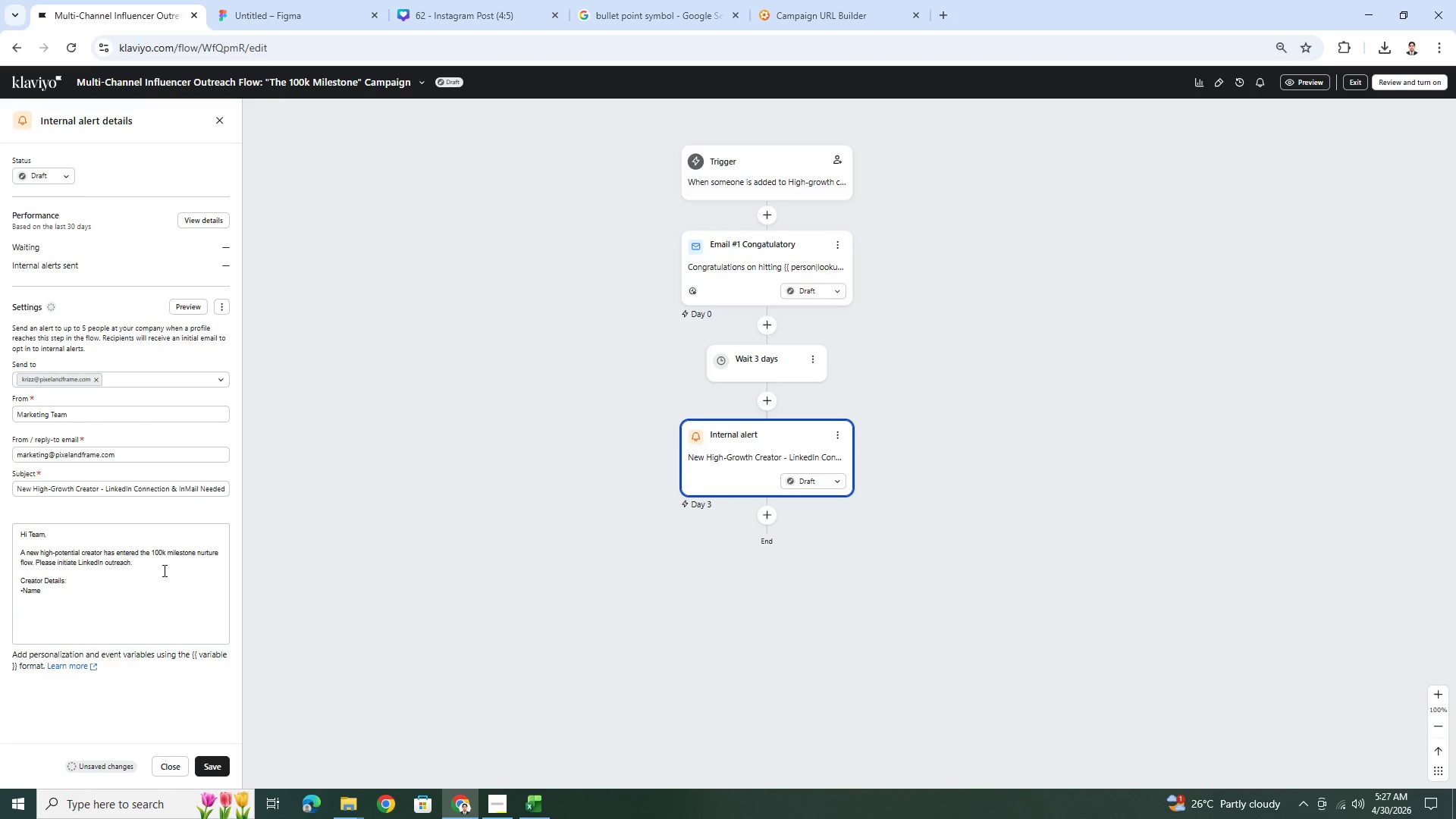 
key(Space)
 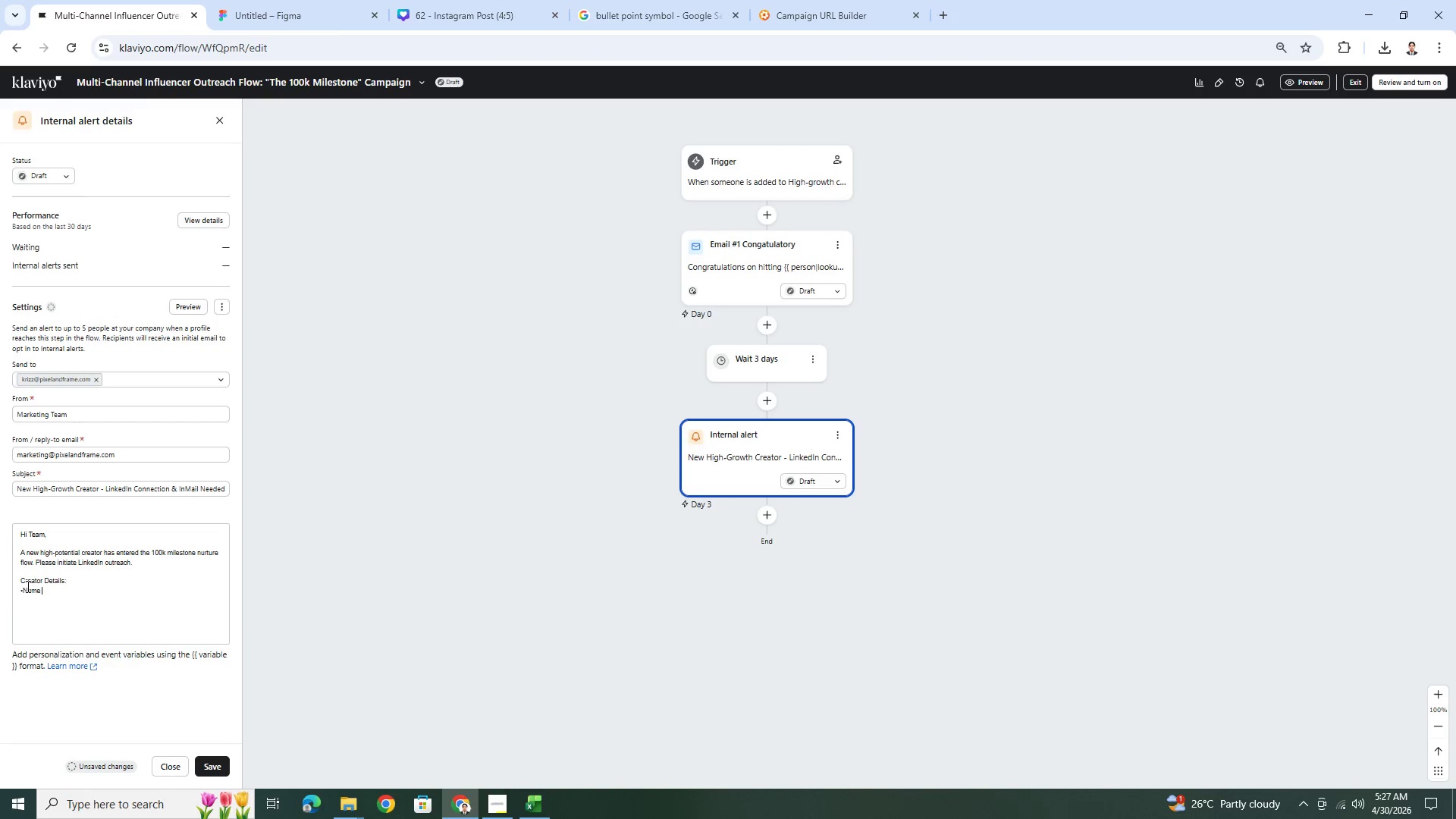 
left_click([27, 586])
 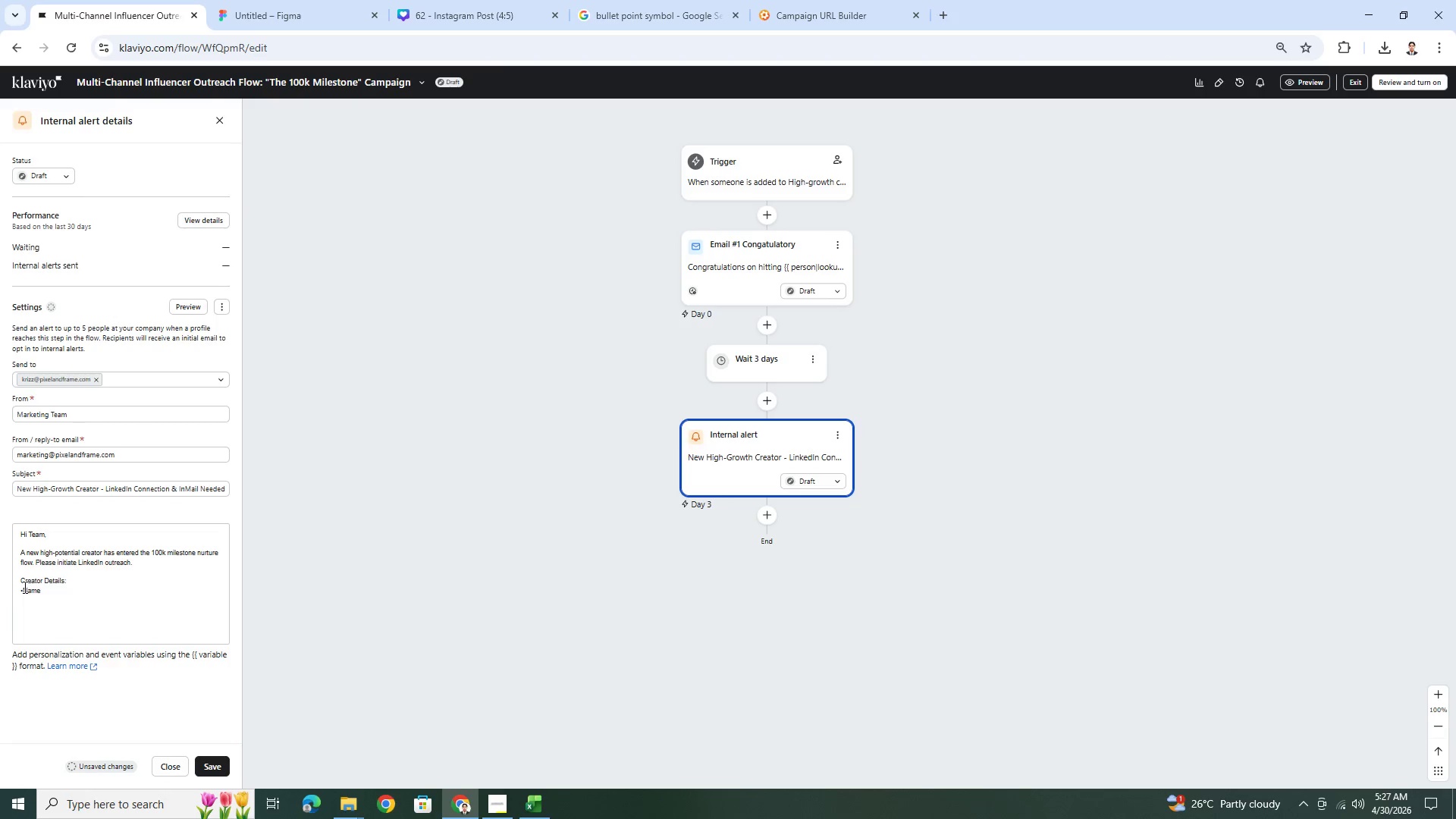 
left_click([24, 587])
 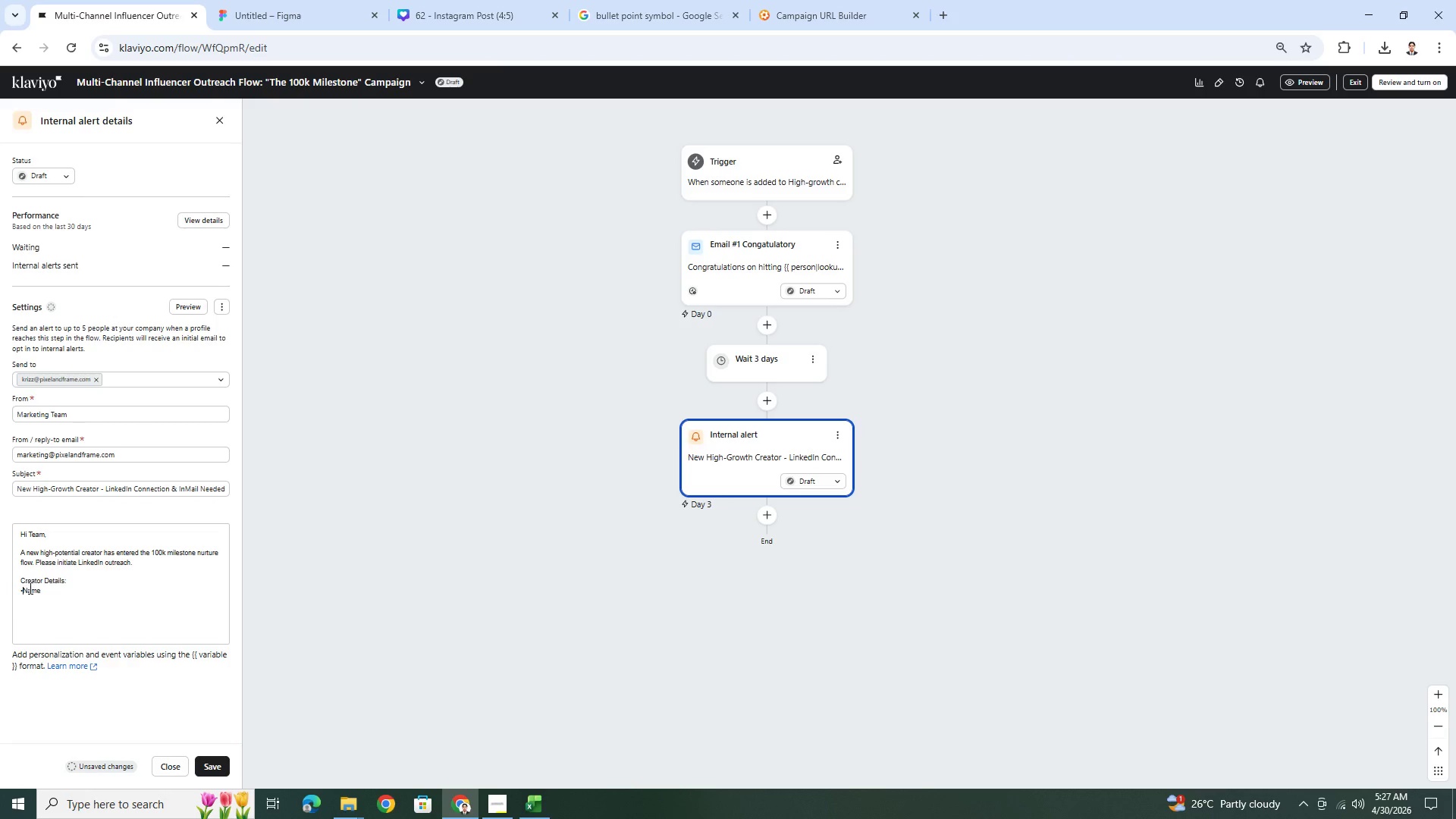 
key(Space)
 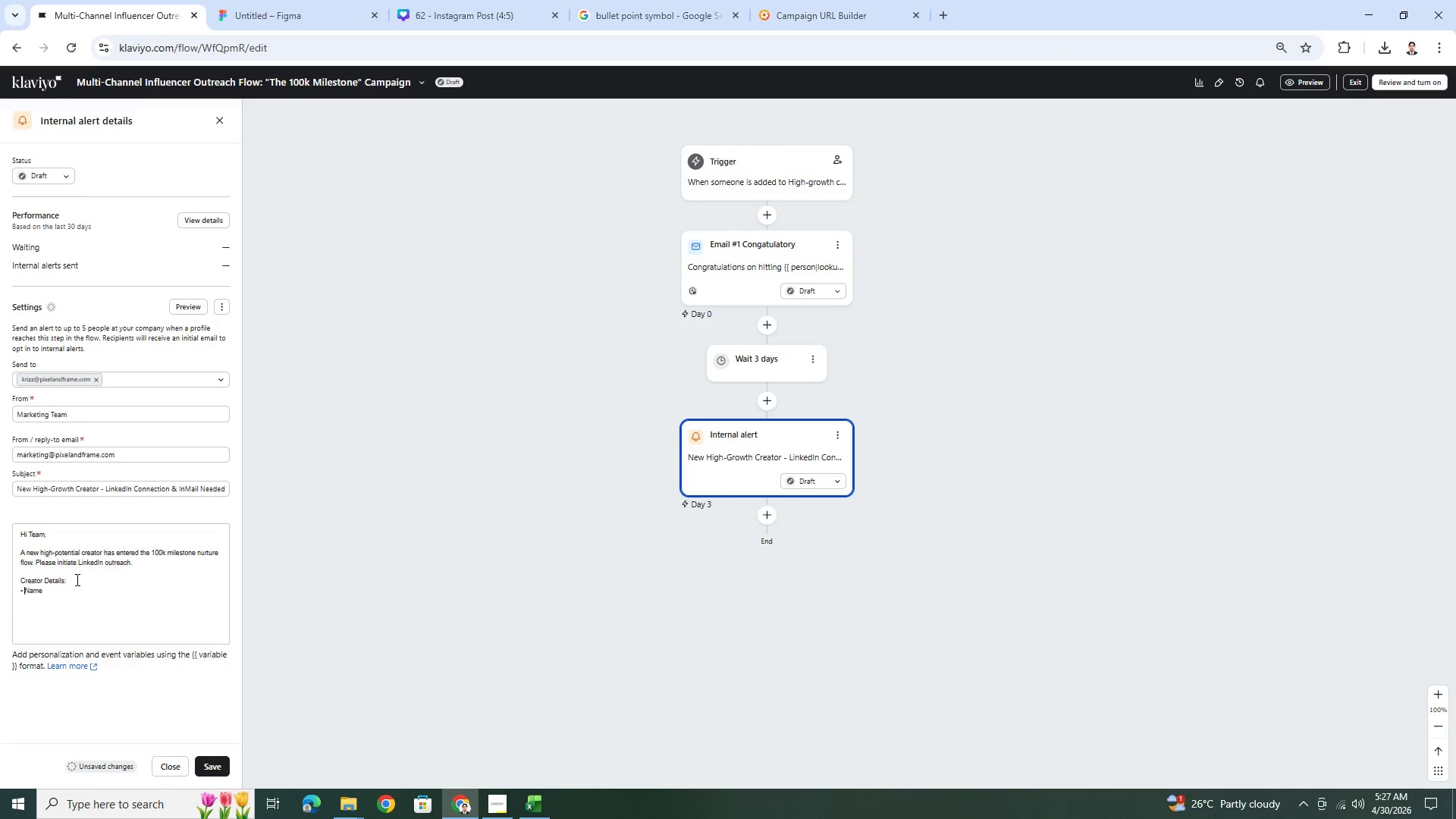 
left_click([78, 579])
 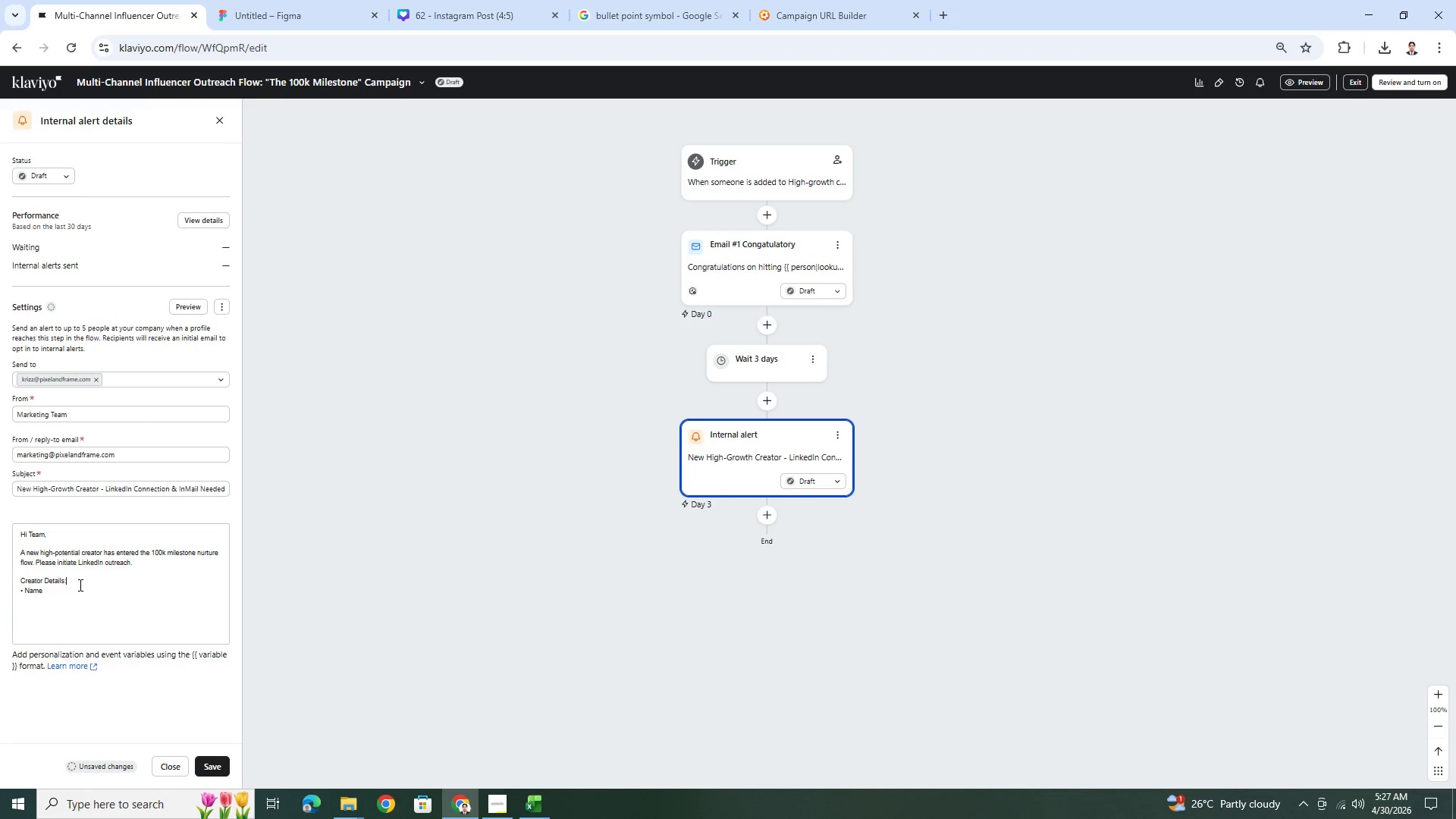 
key(Enter)
 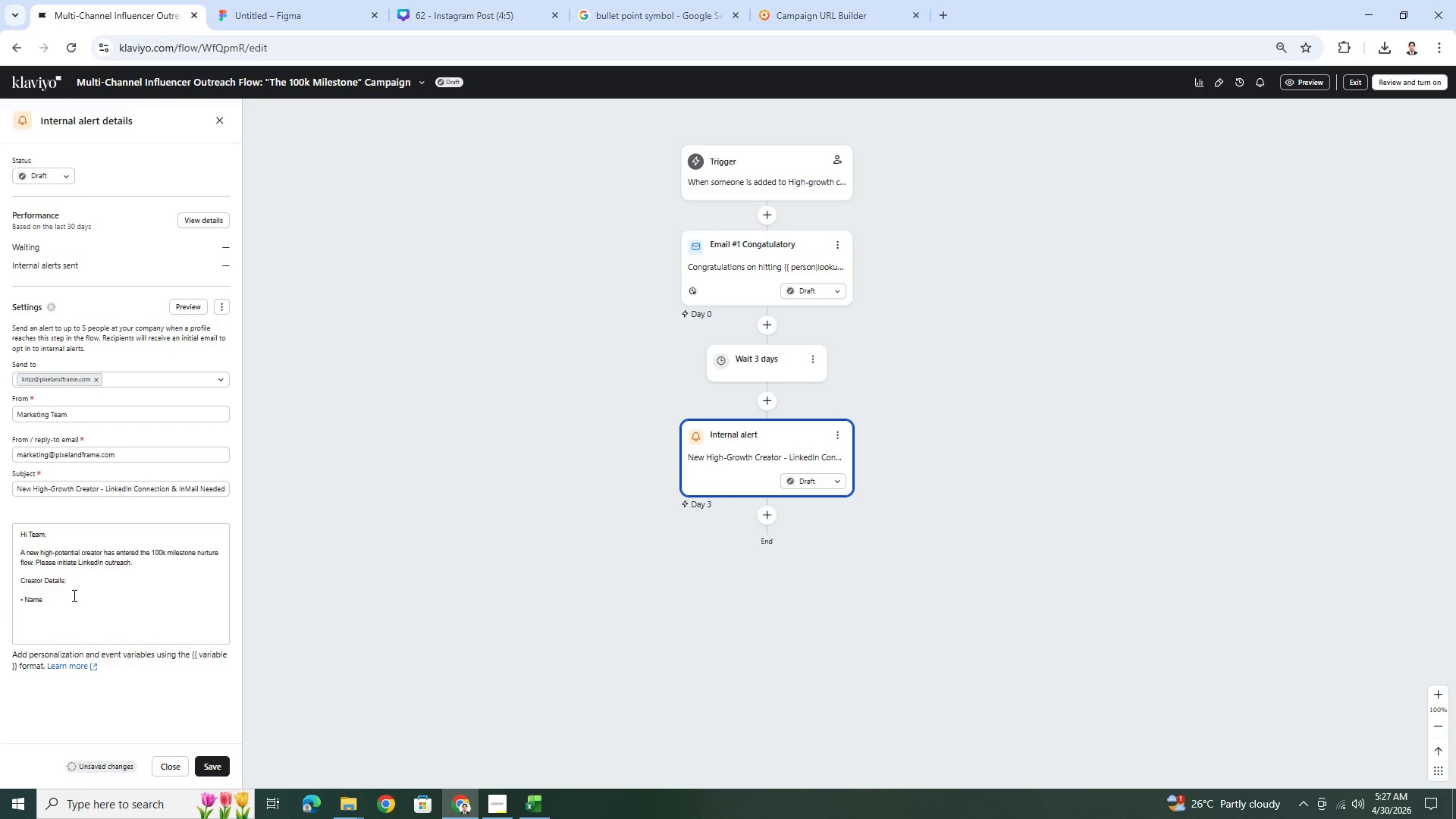 
key(Backspace)
 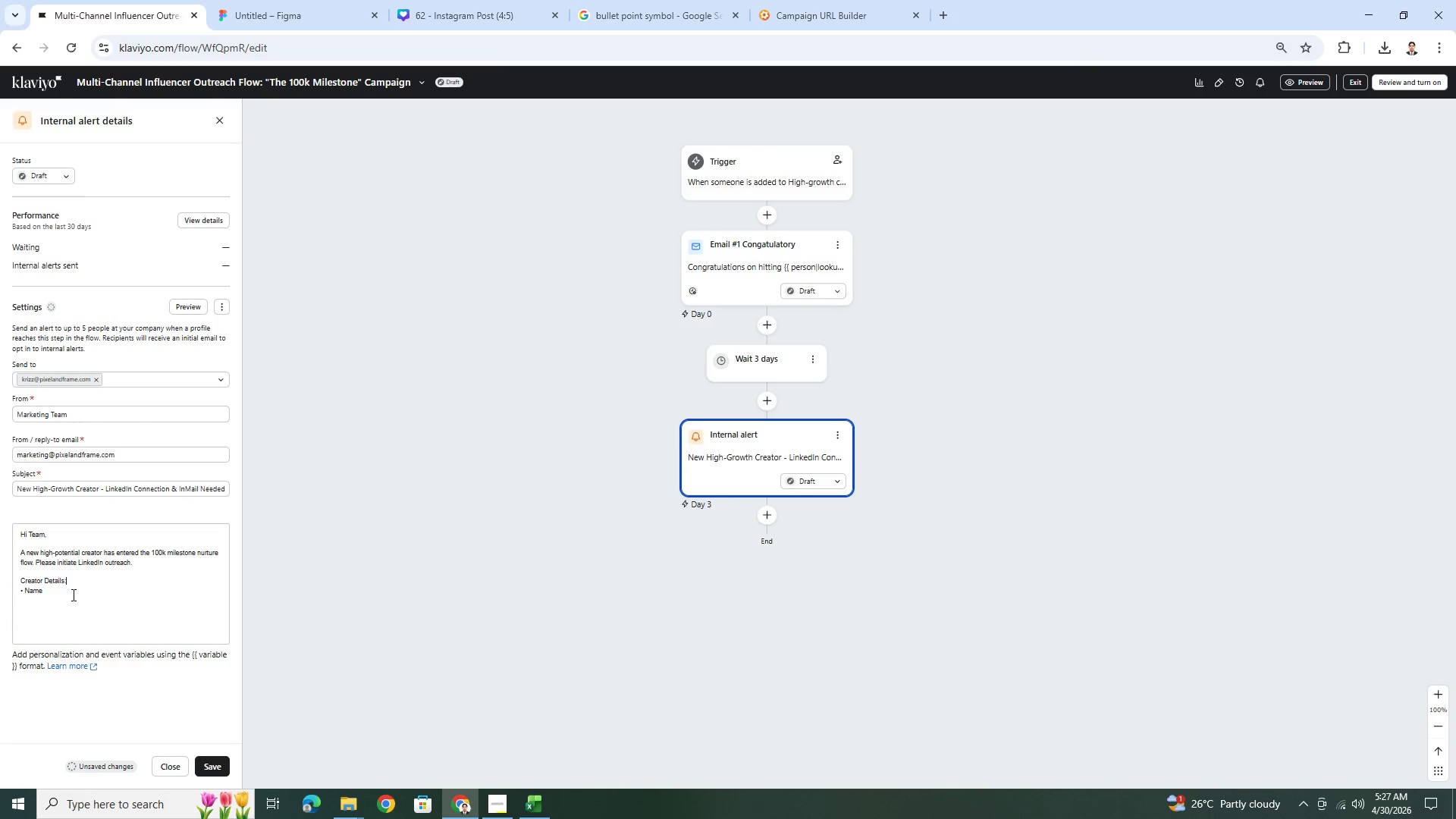 
left_click([72, 595])
 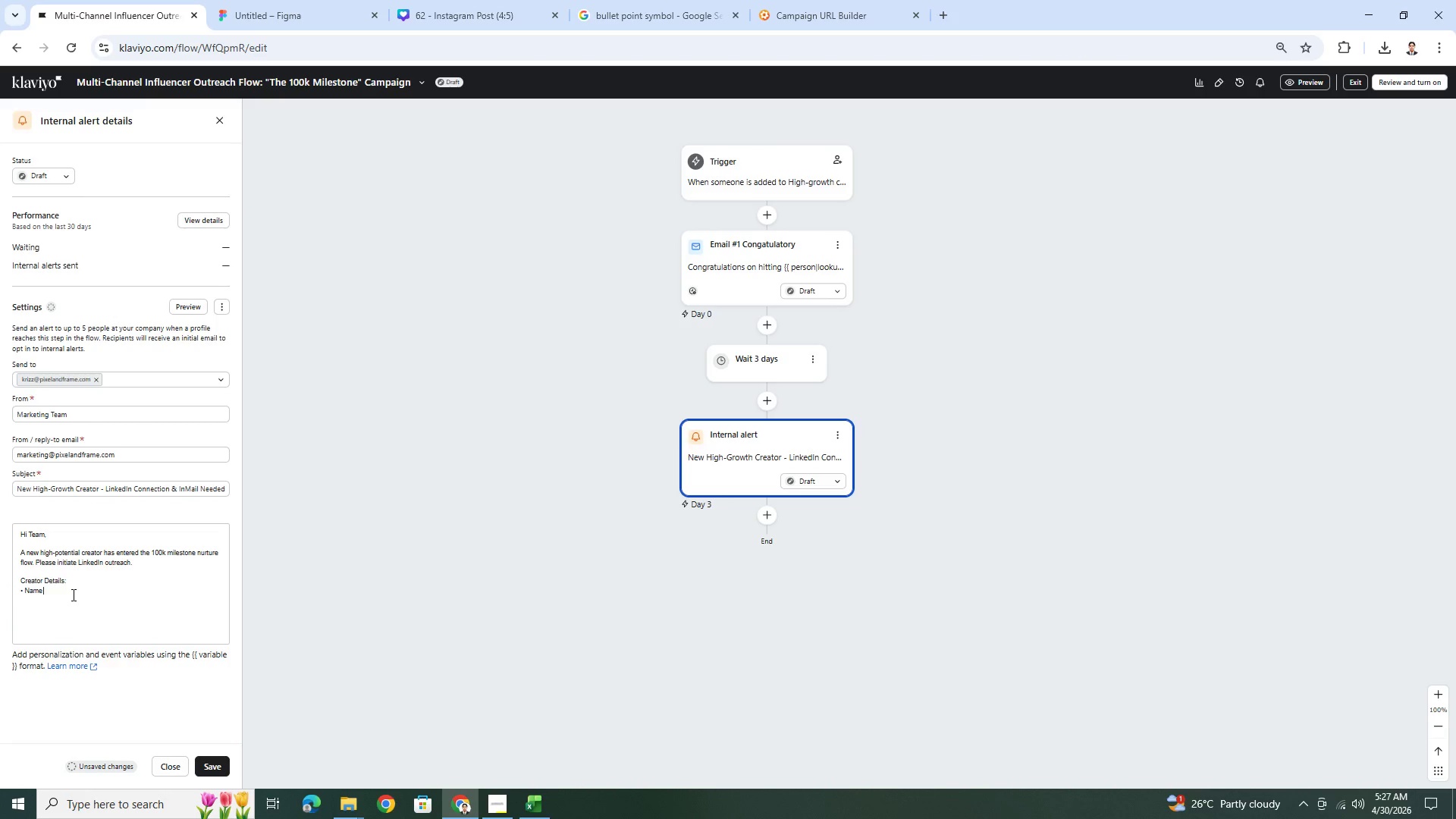 
key(Shift+ShiftRight)
 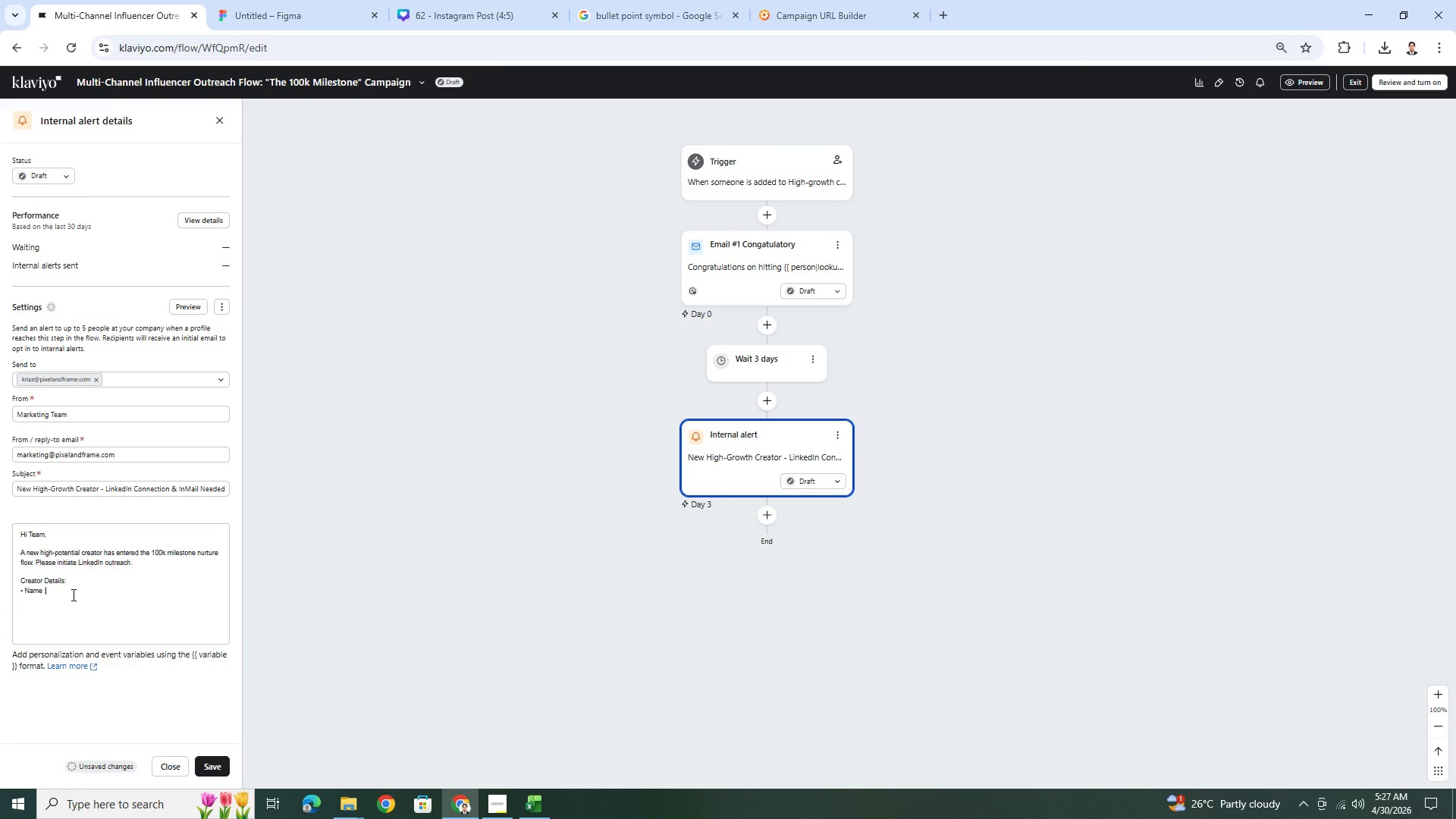 
key(Shift+Semicolon)
 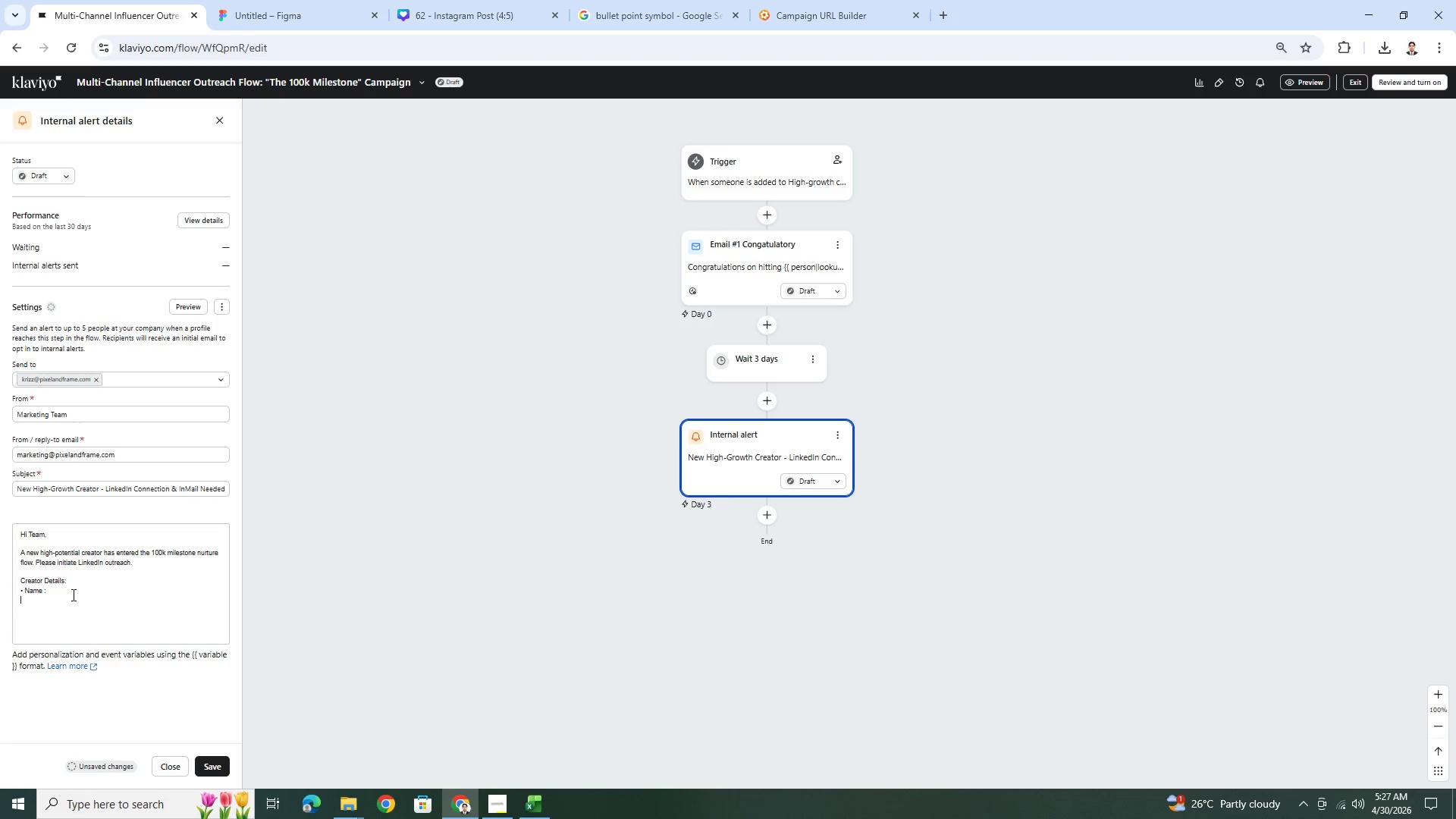 
key(Enter)
 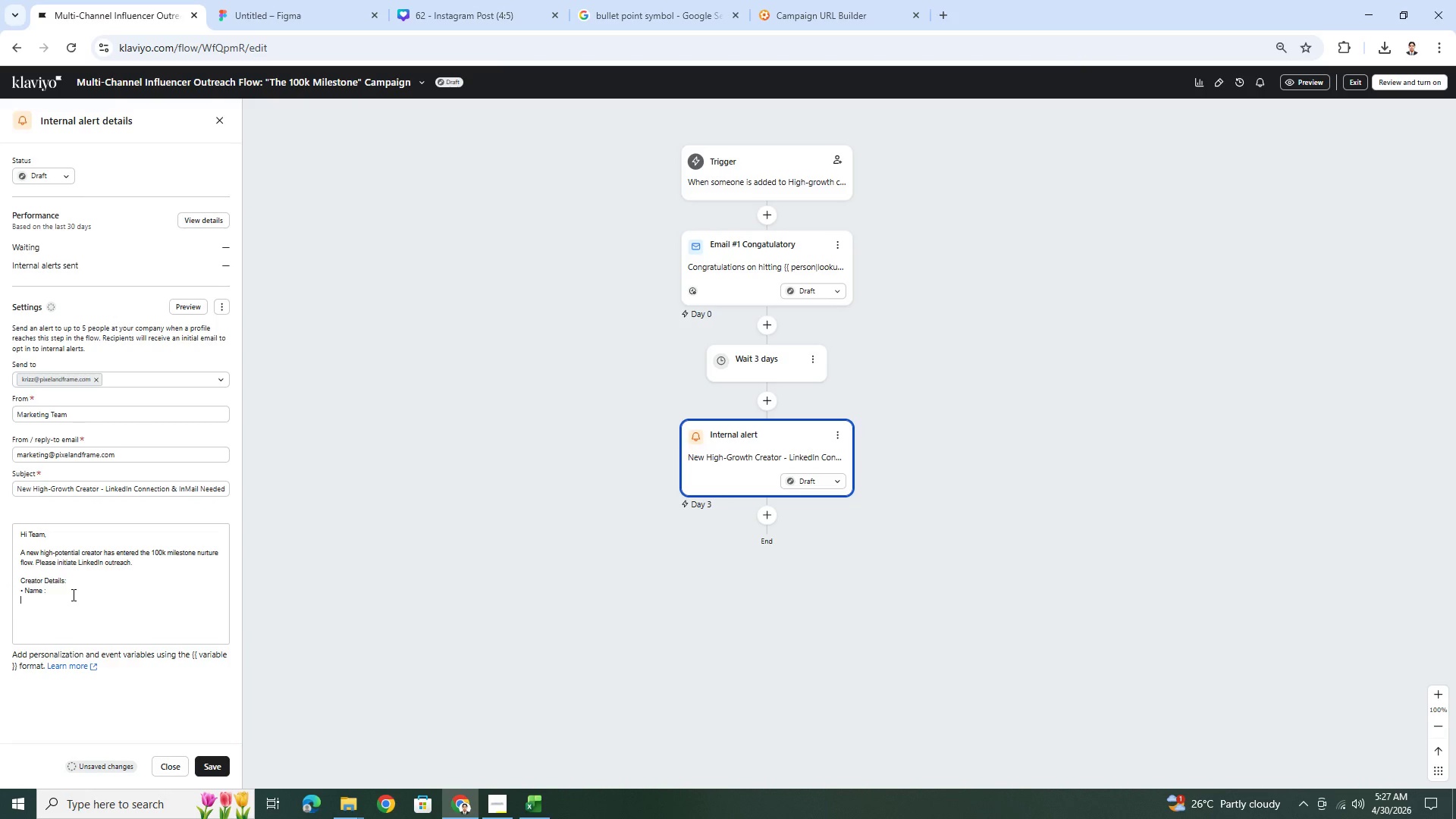 
key(Control+V)
 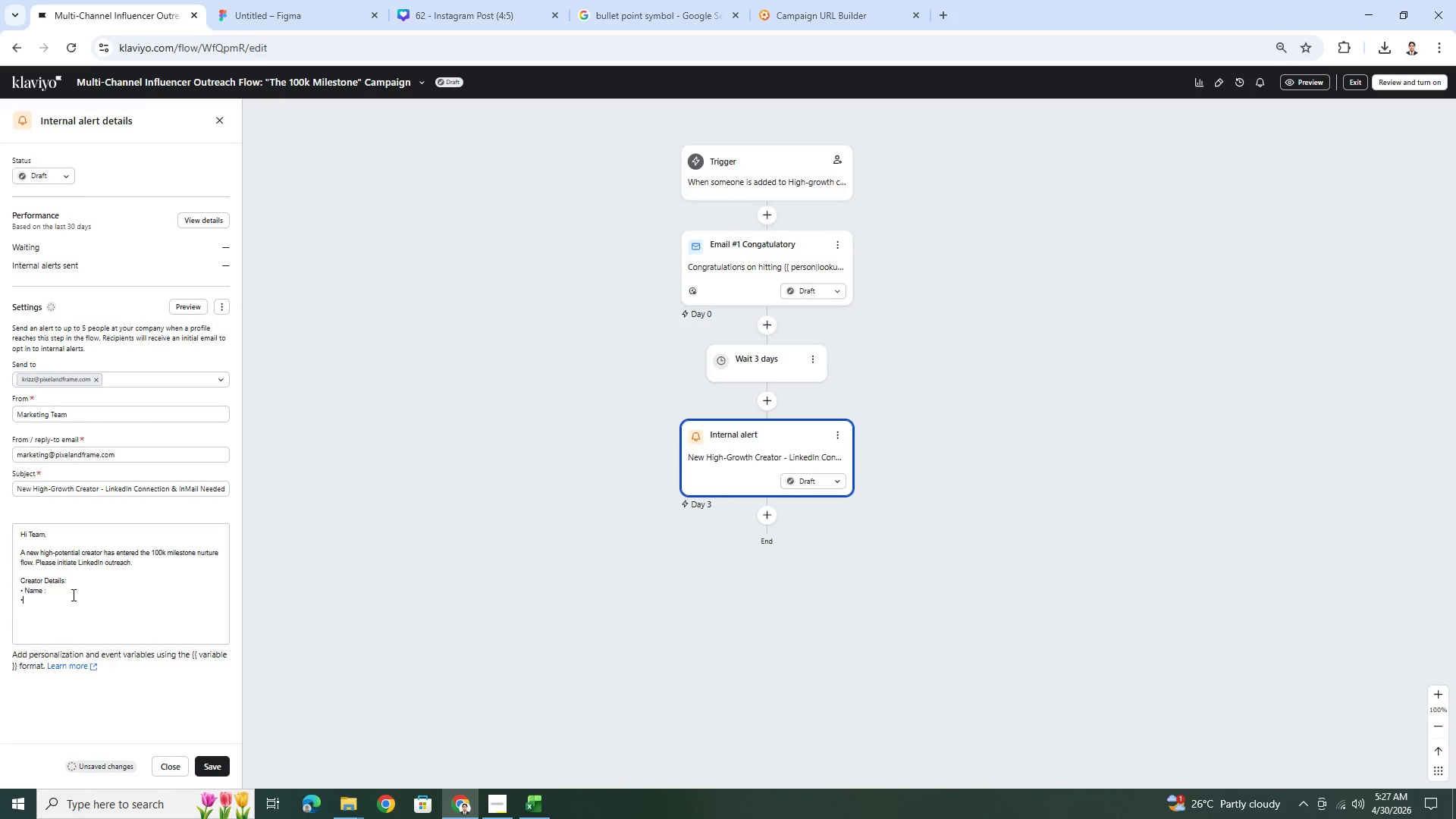 
type( Handle:)
 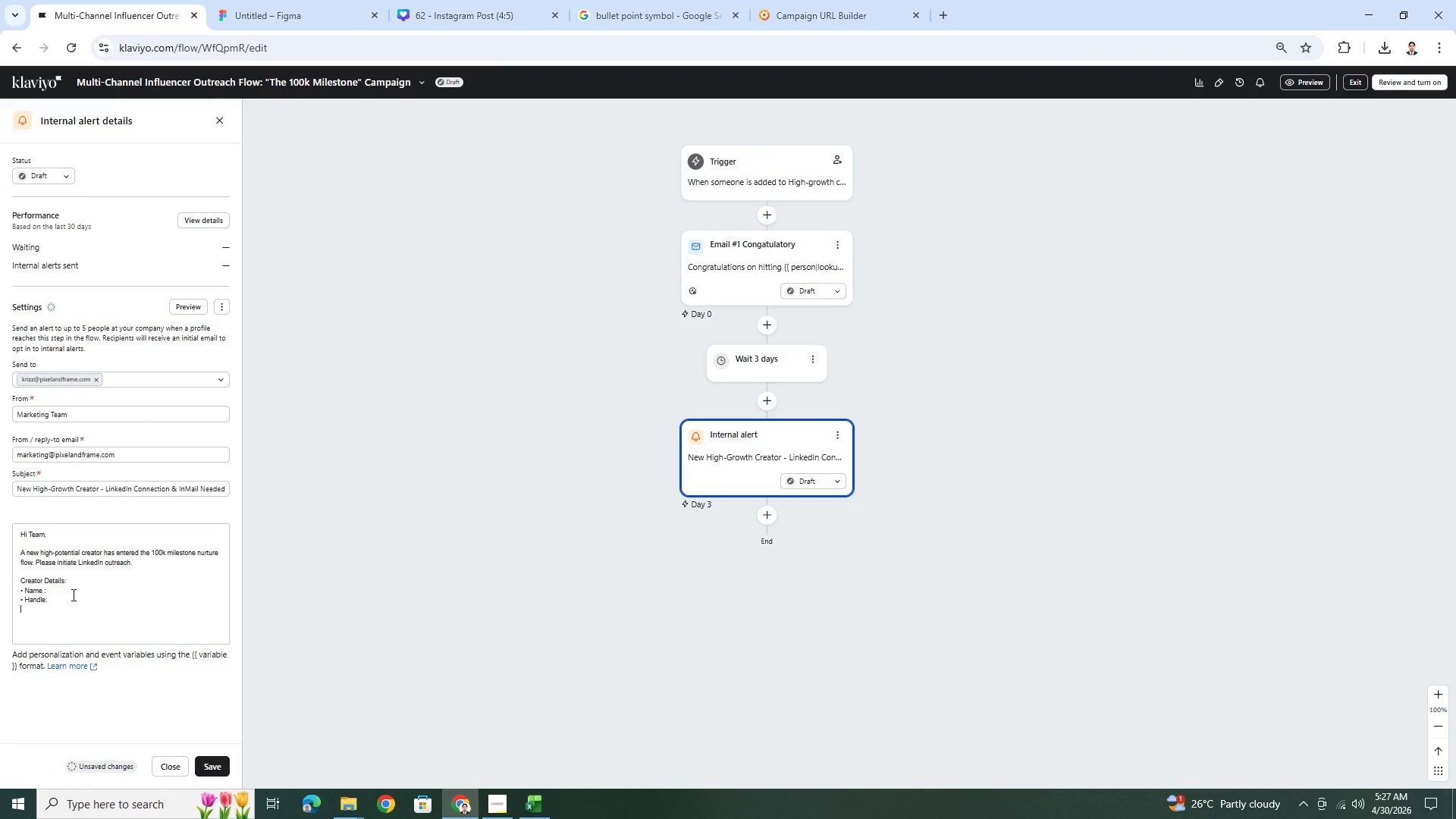 
key(Enter)
 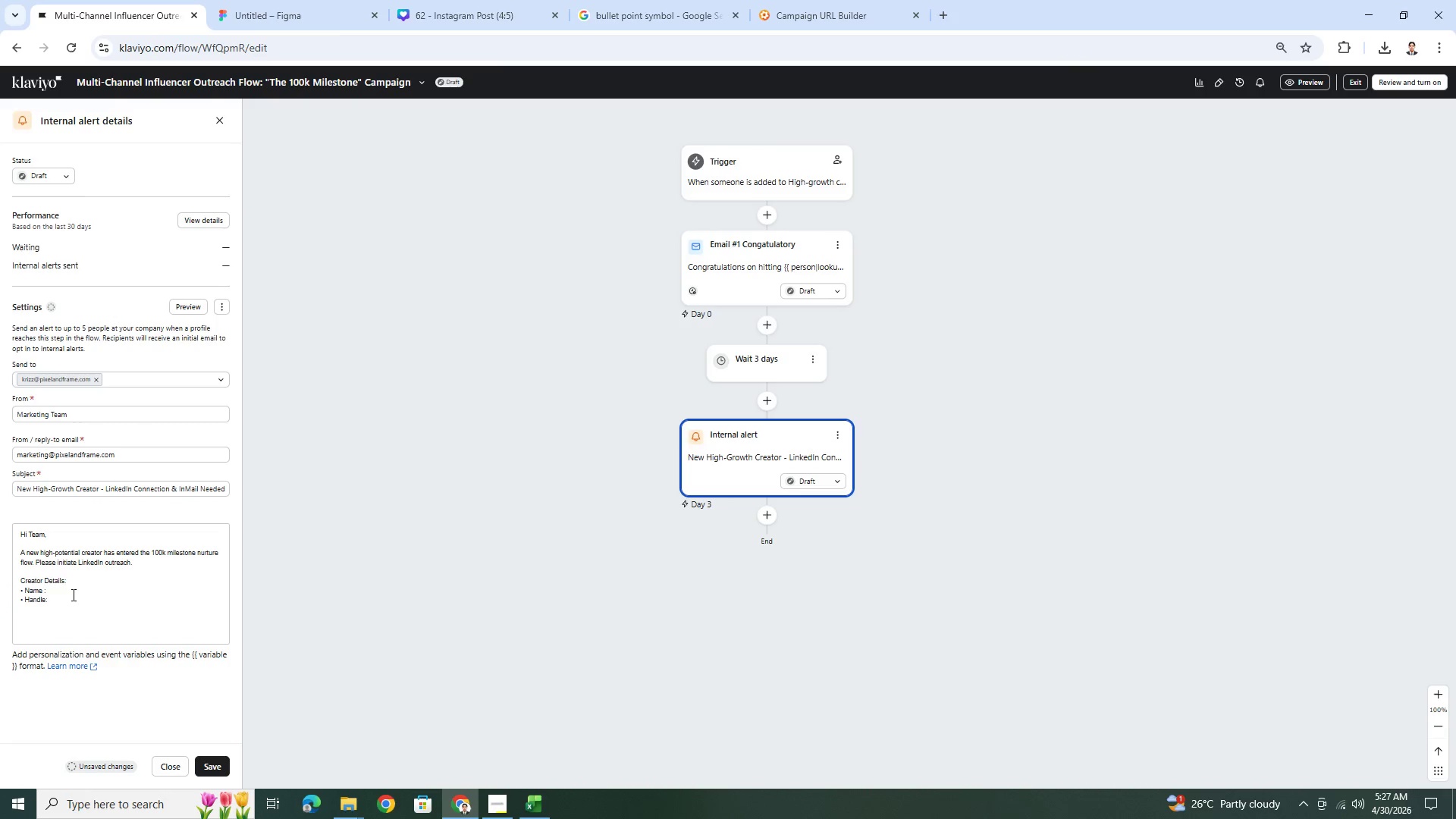 
key(Control+V)
 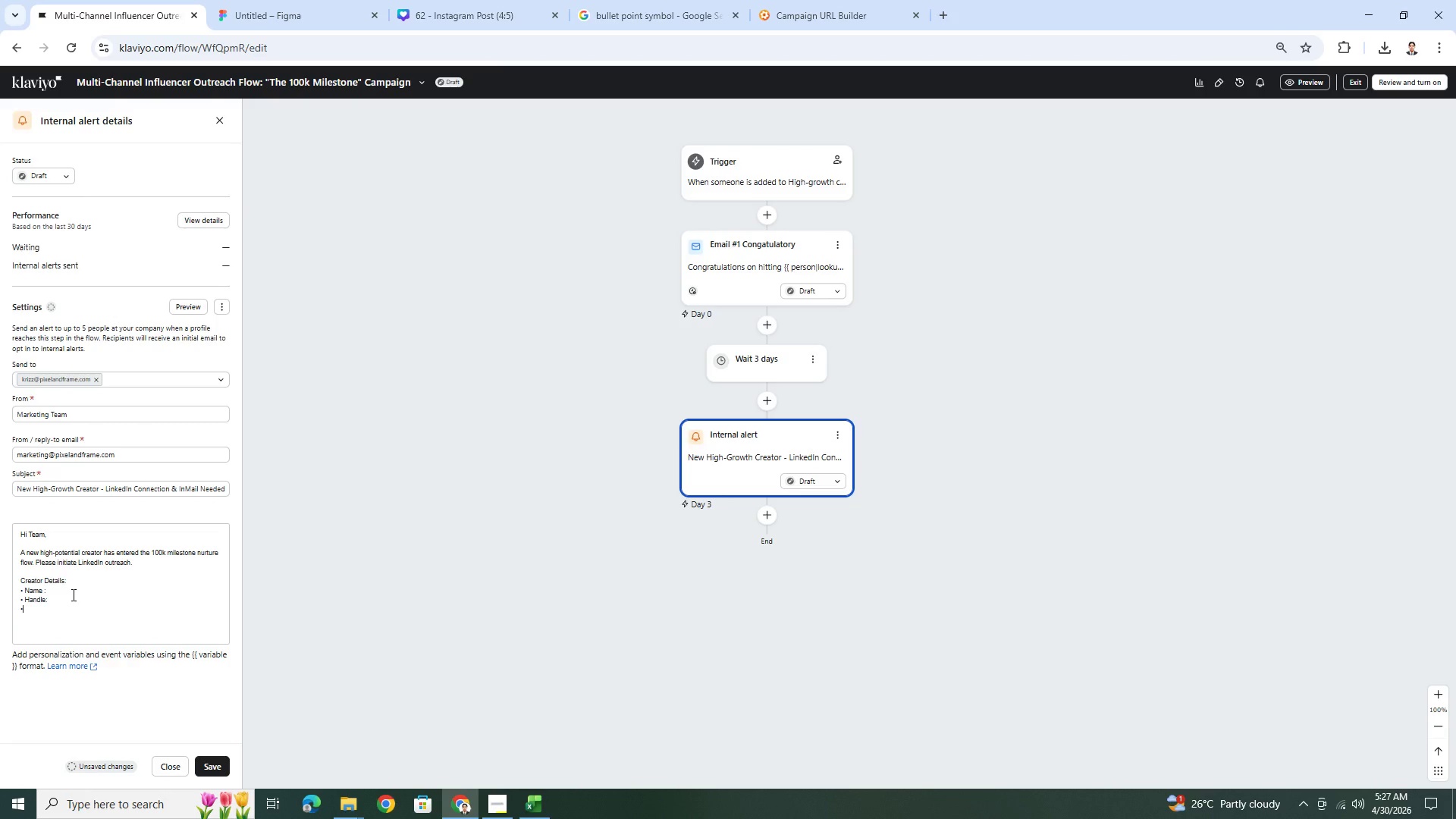 
type( Email:)
 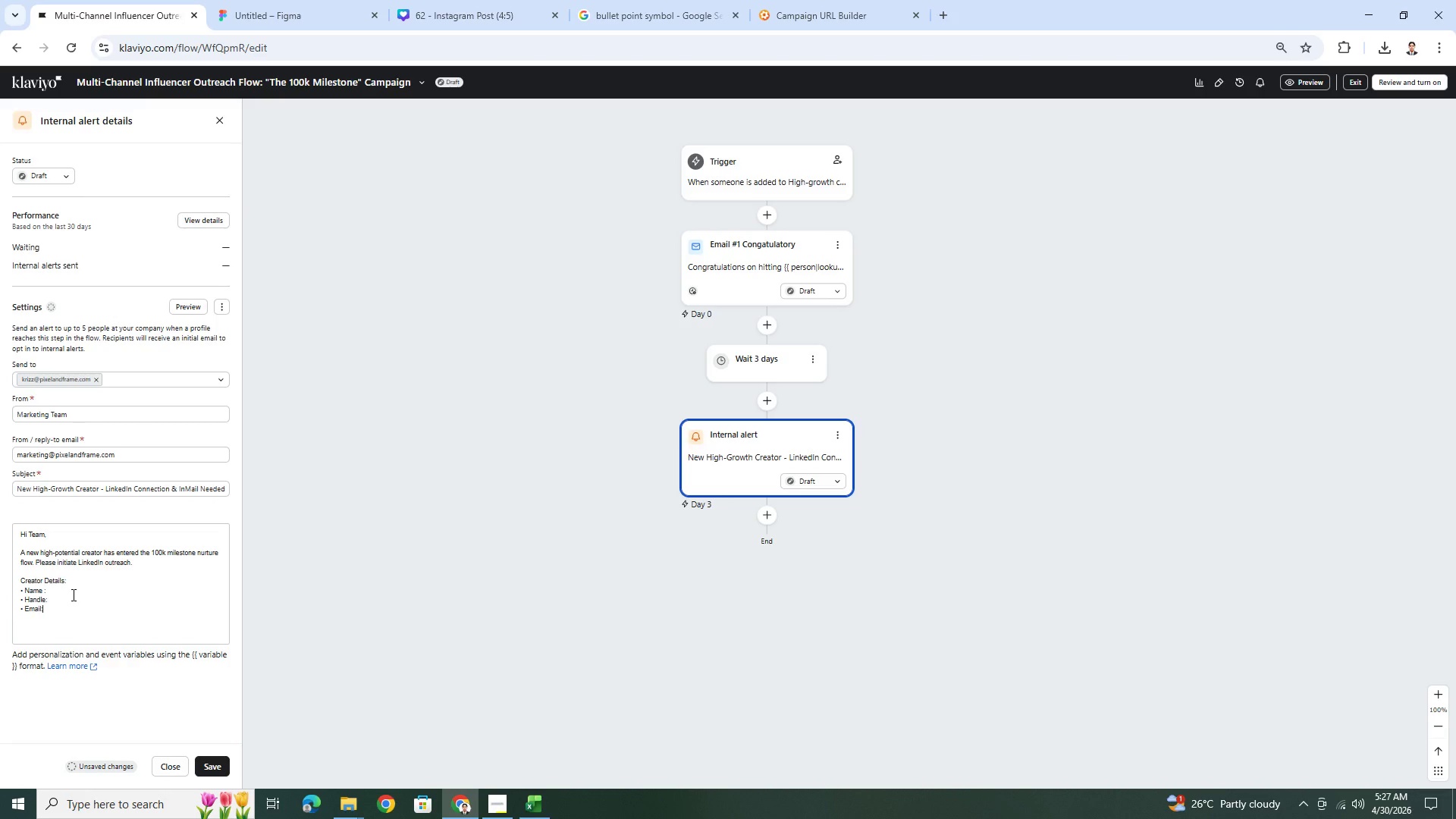 
key(Enter)
 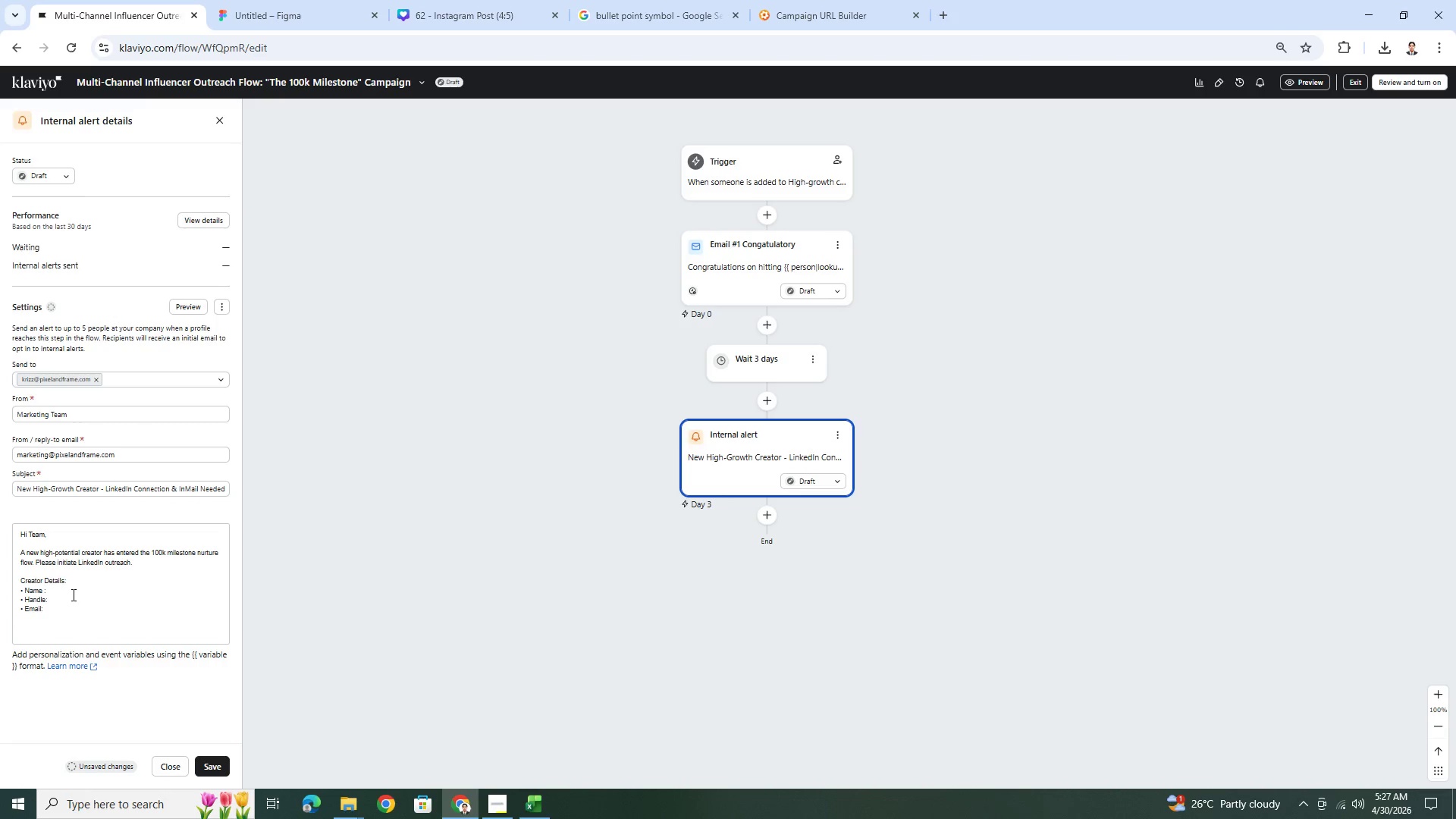 
key(Control+V)
 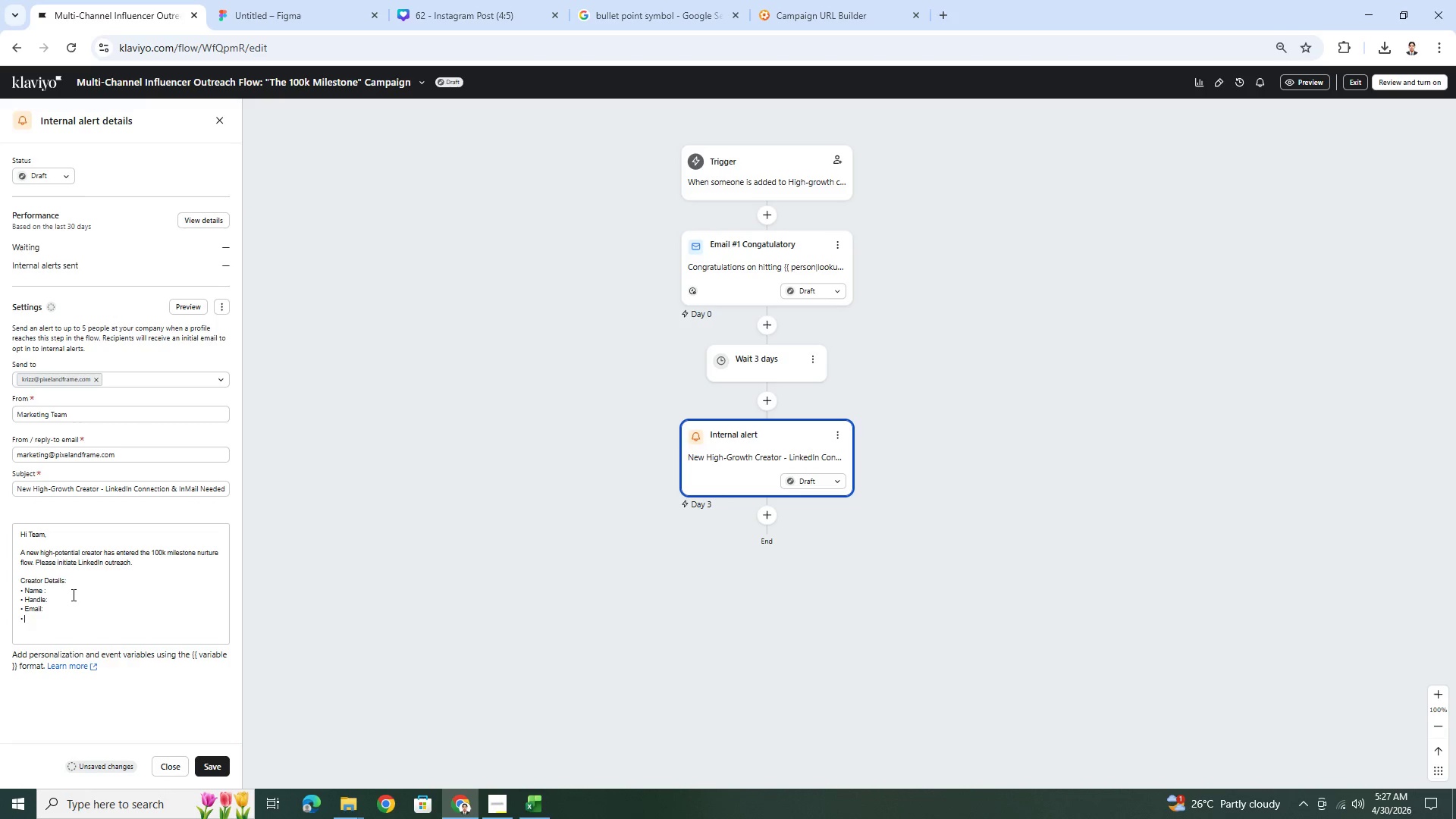 
type( Niche)
 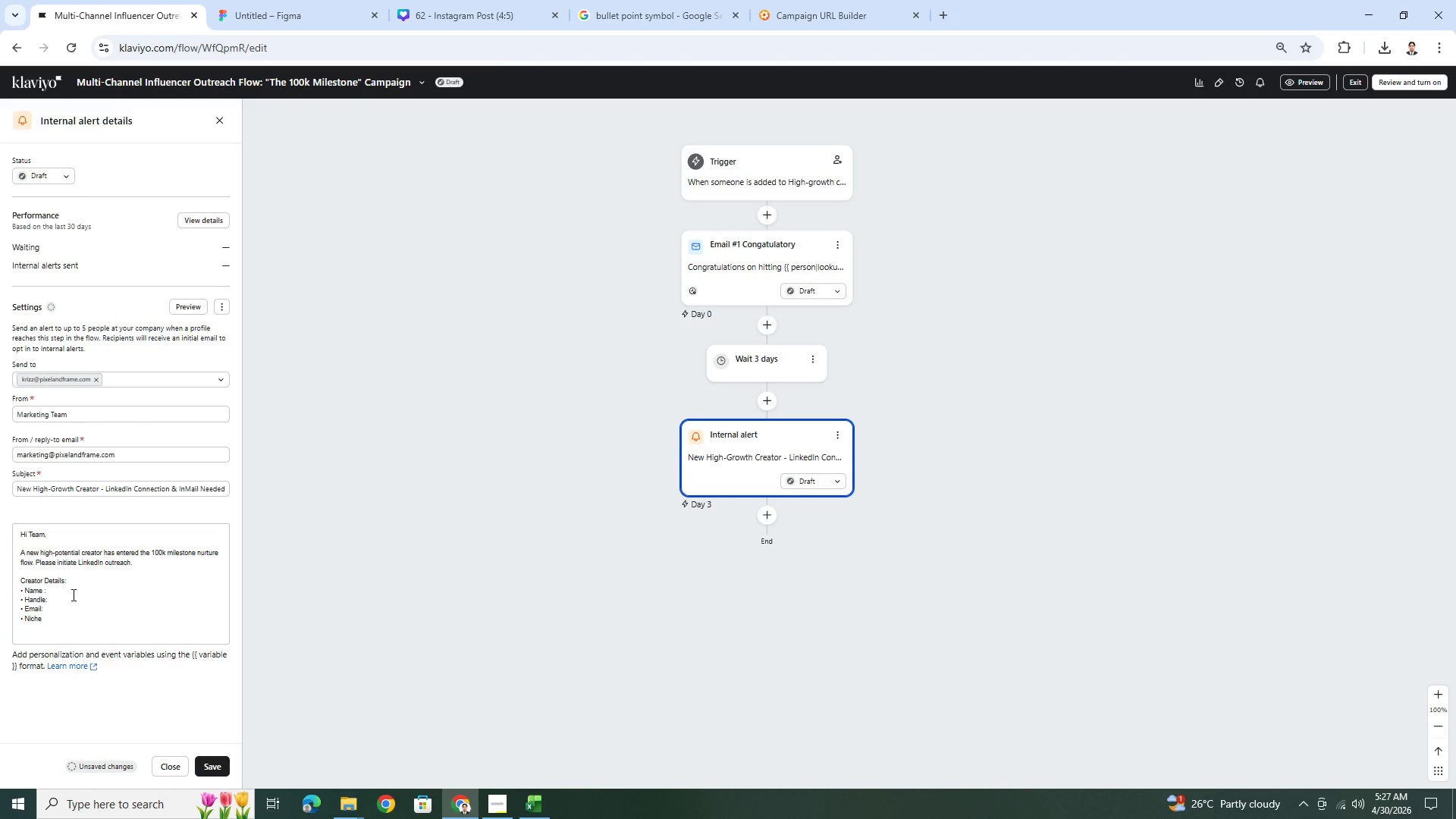 
key(Enter)
 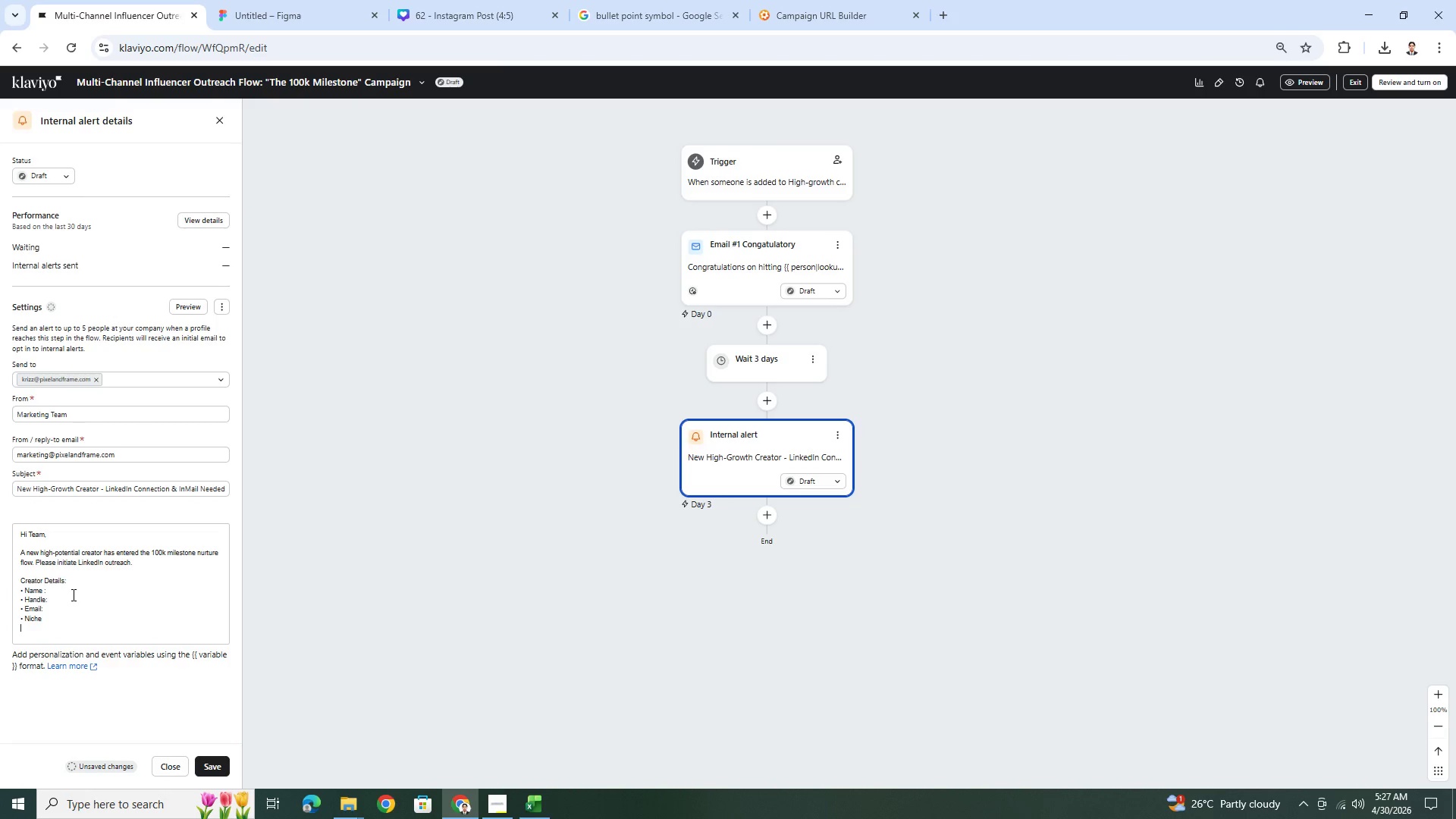 
key(Control+V)
 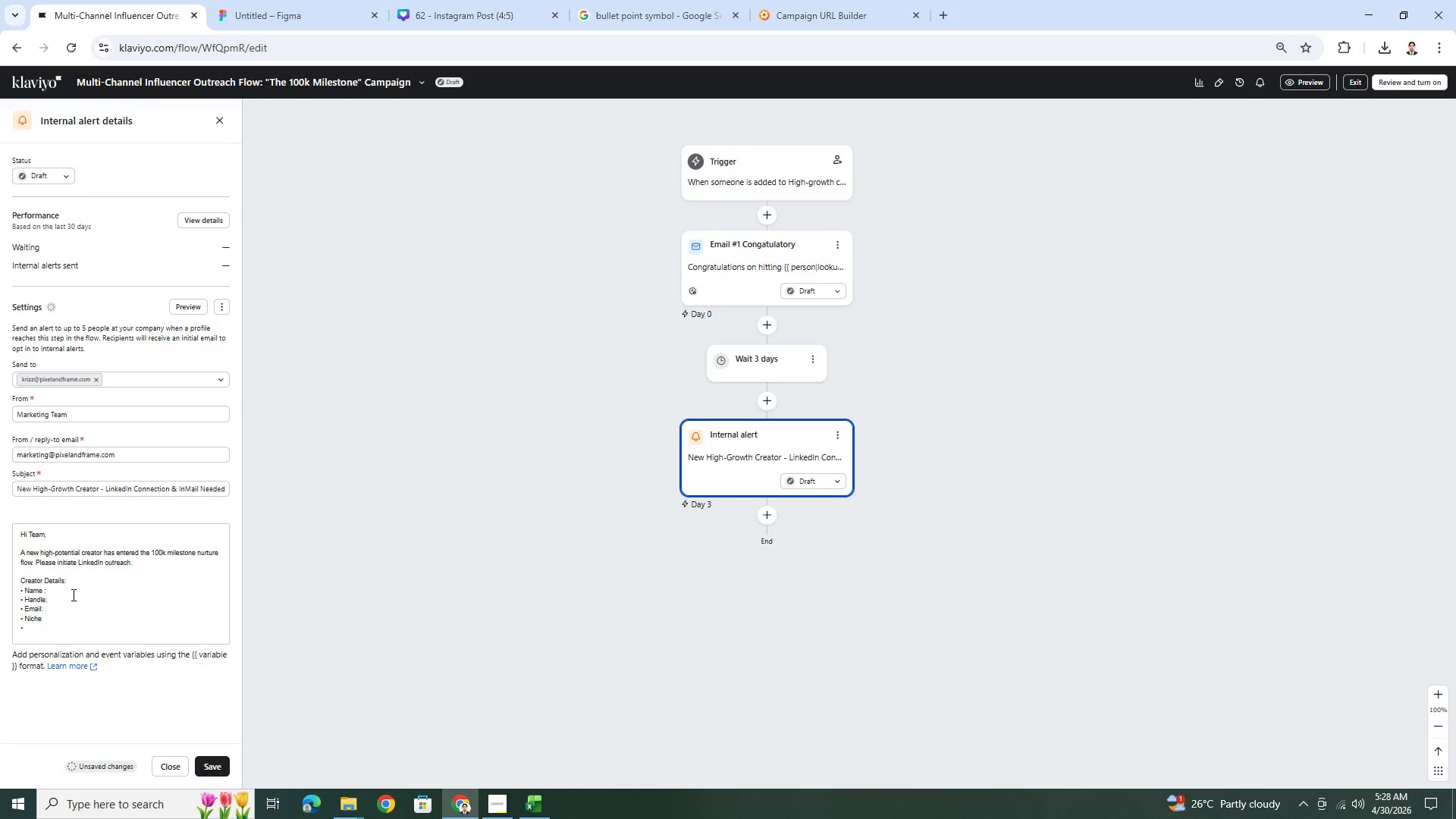 
type( Milestone:)
 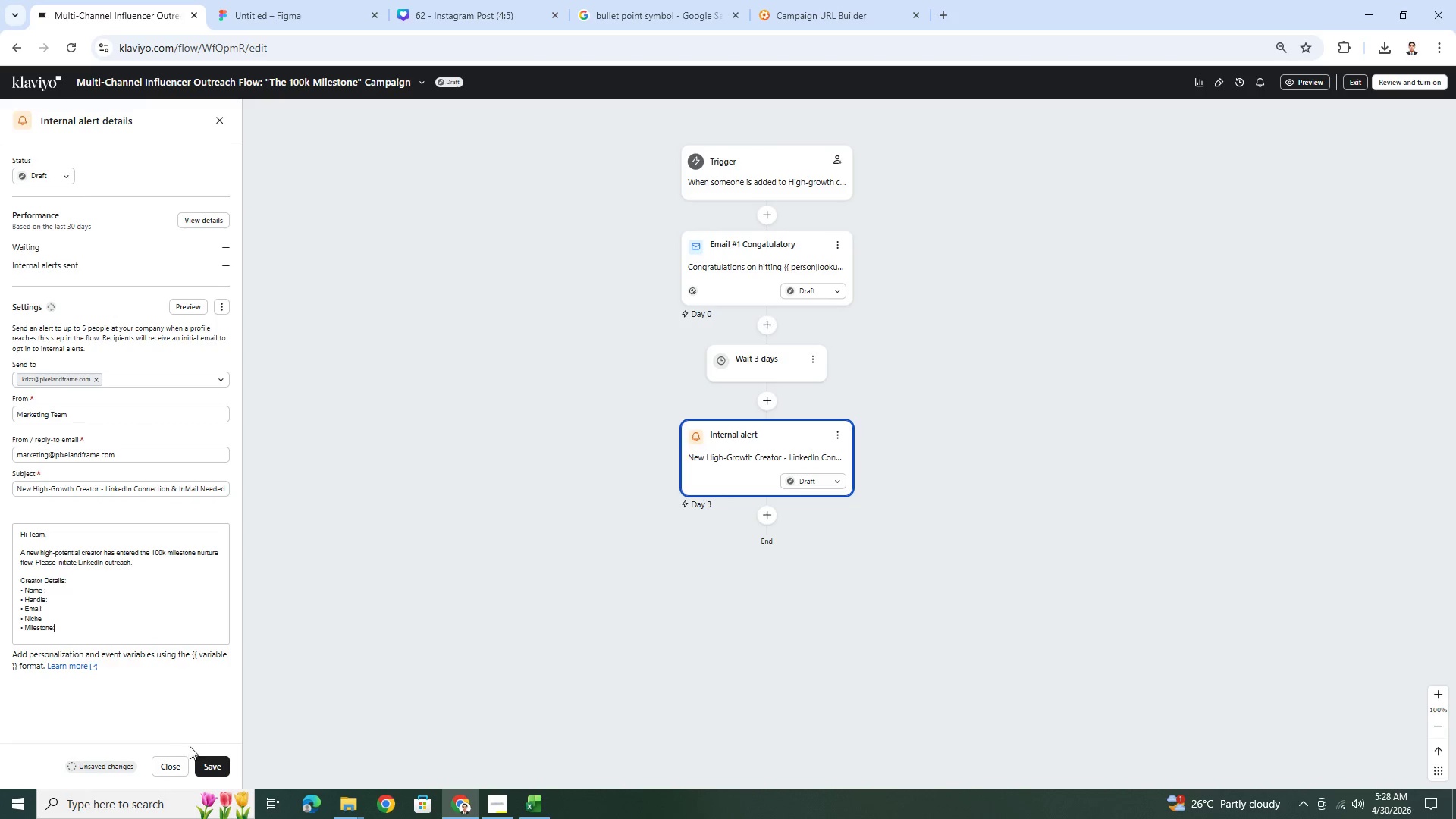 
left_click([212, 758])
 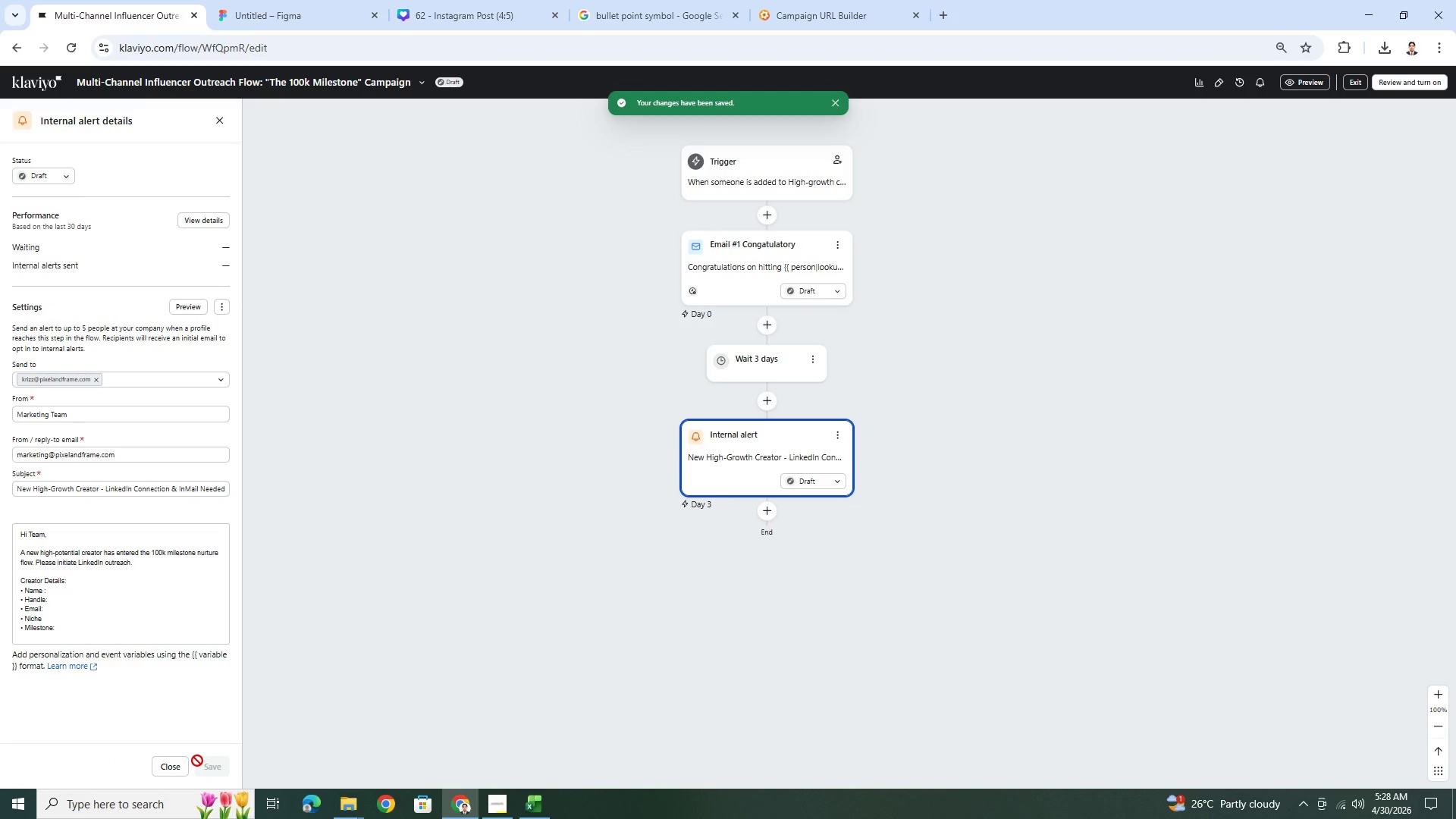 
wait(8.25)
 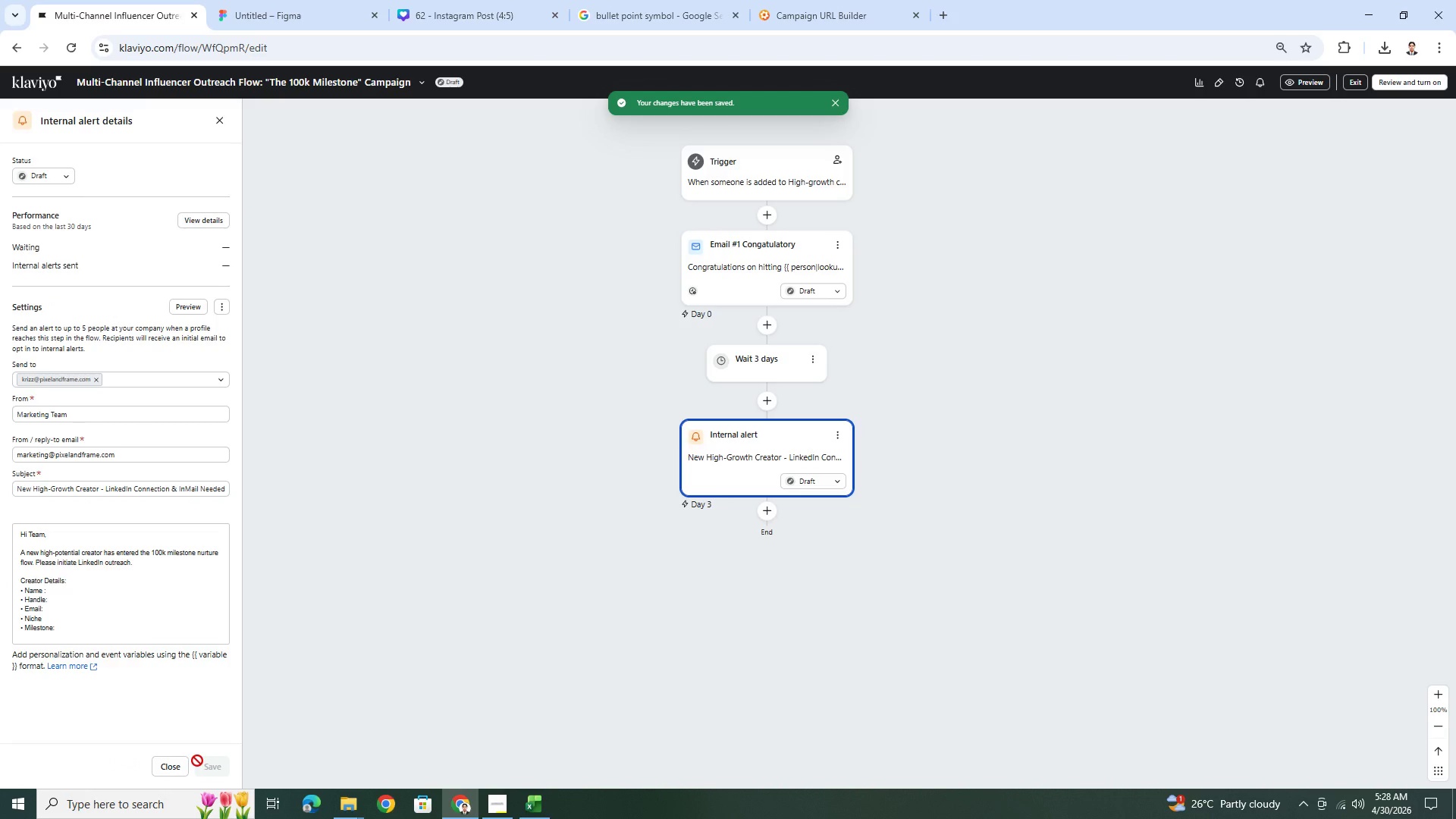 
left_click([1018, 228])
 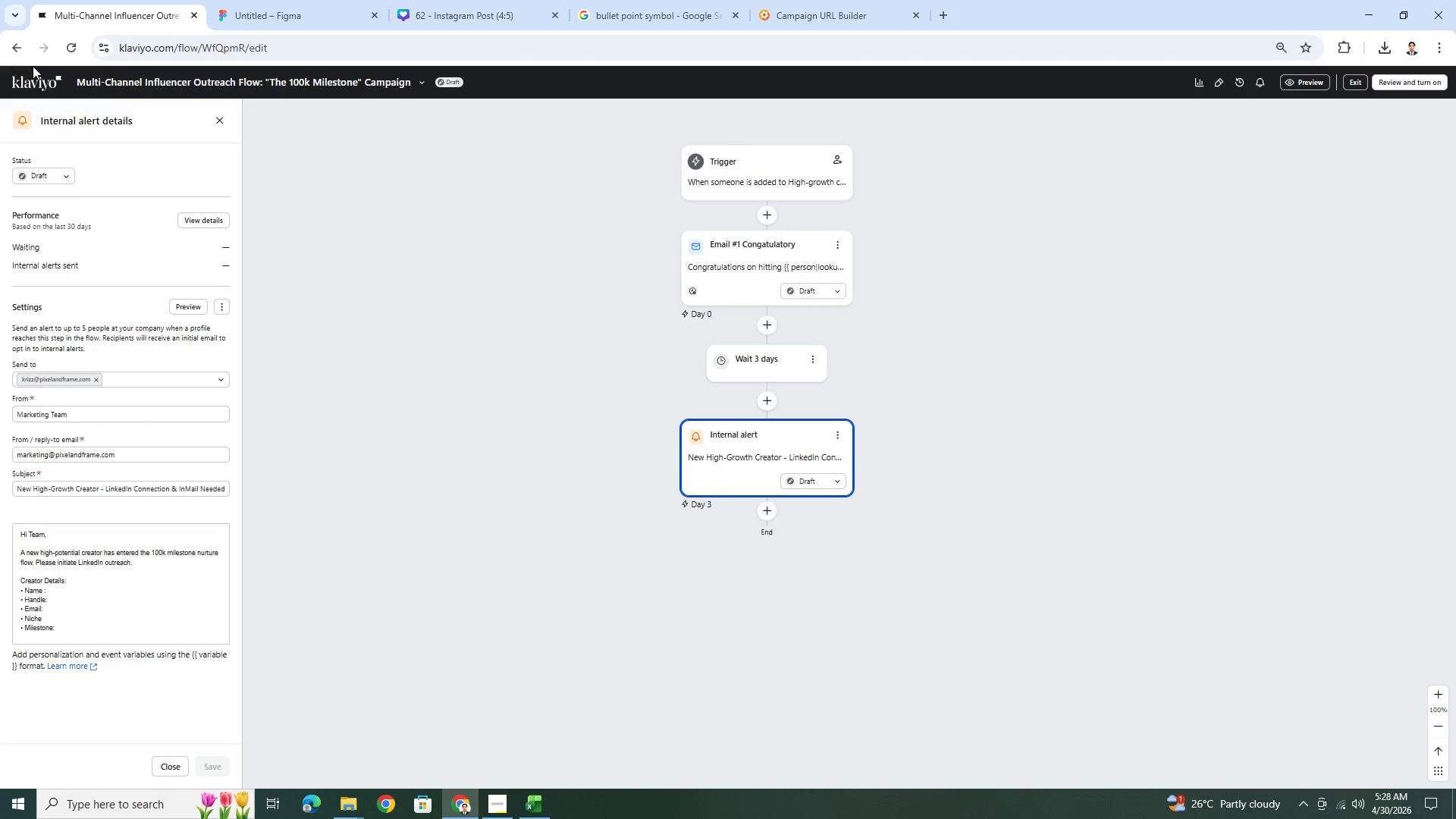 
right_click([33, 75])
 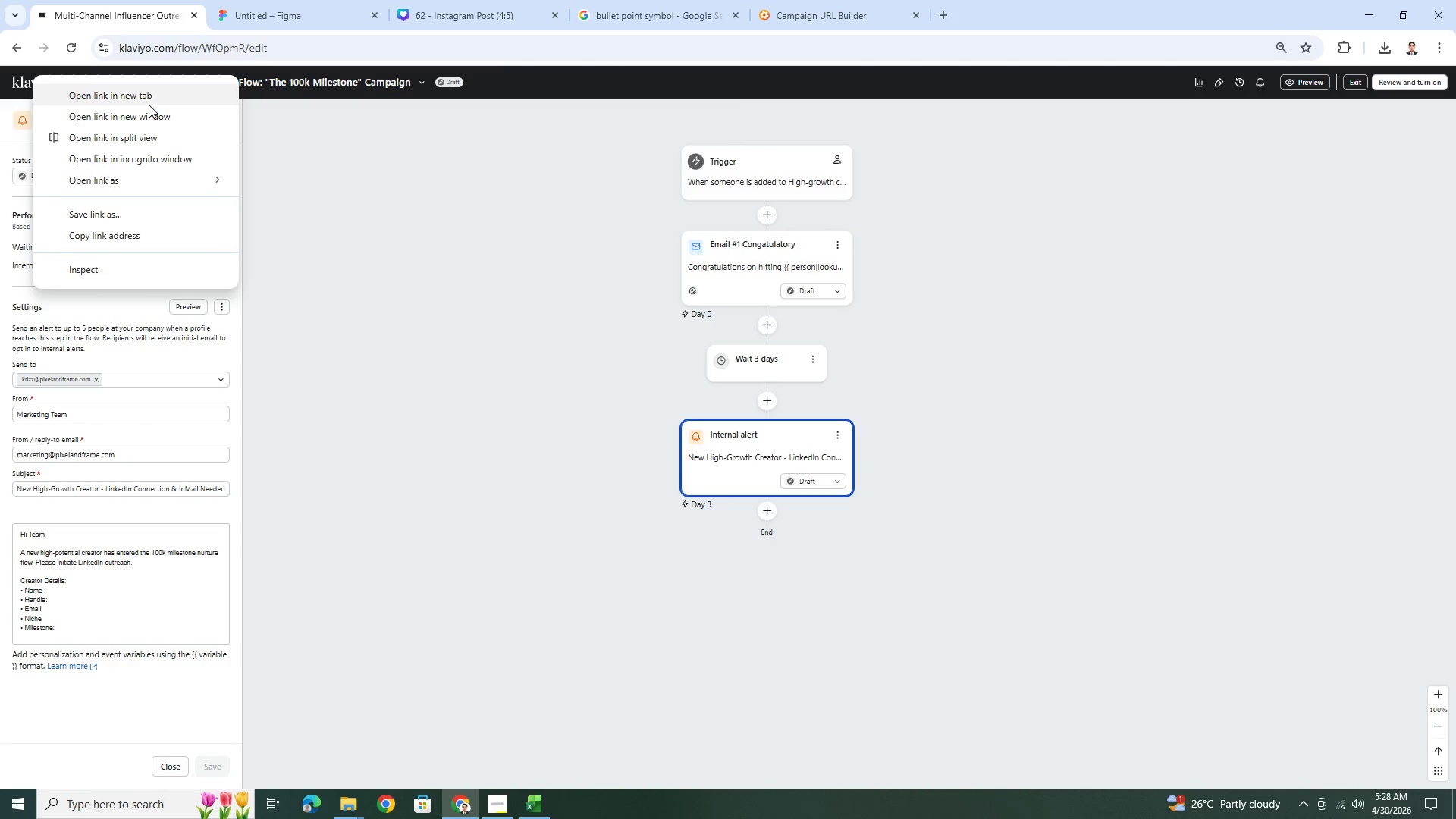 
left_click([151, 99])
 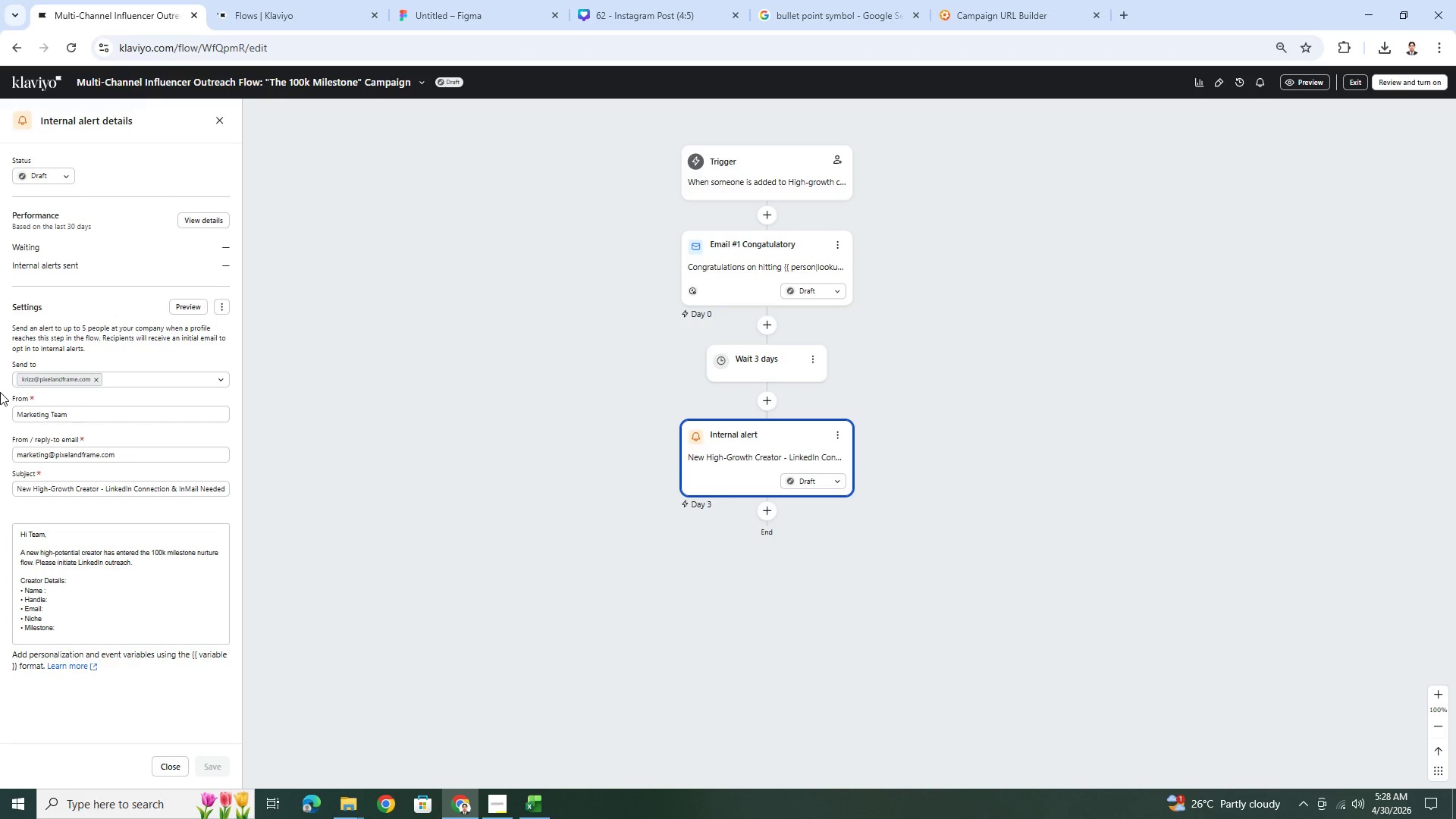 
wait(9.23)
 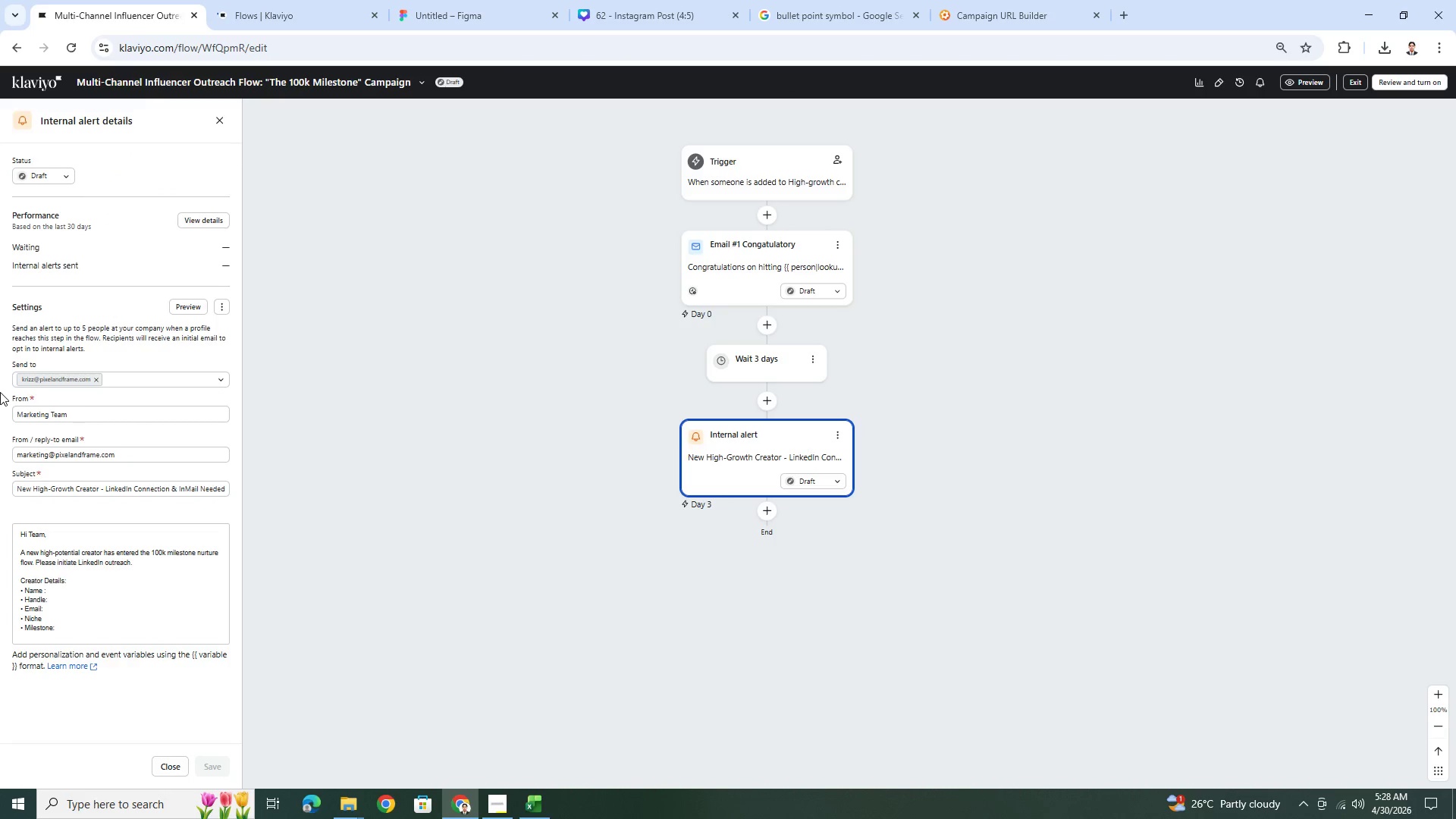 
left_click([290, 23])
 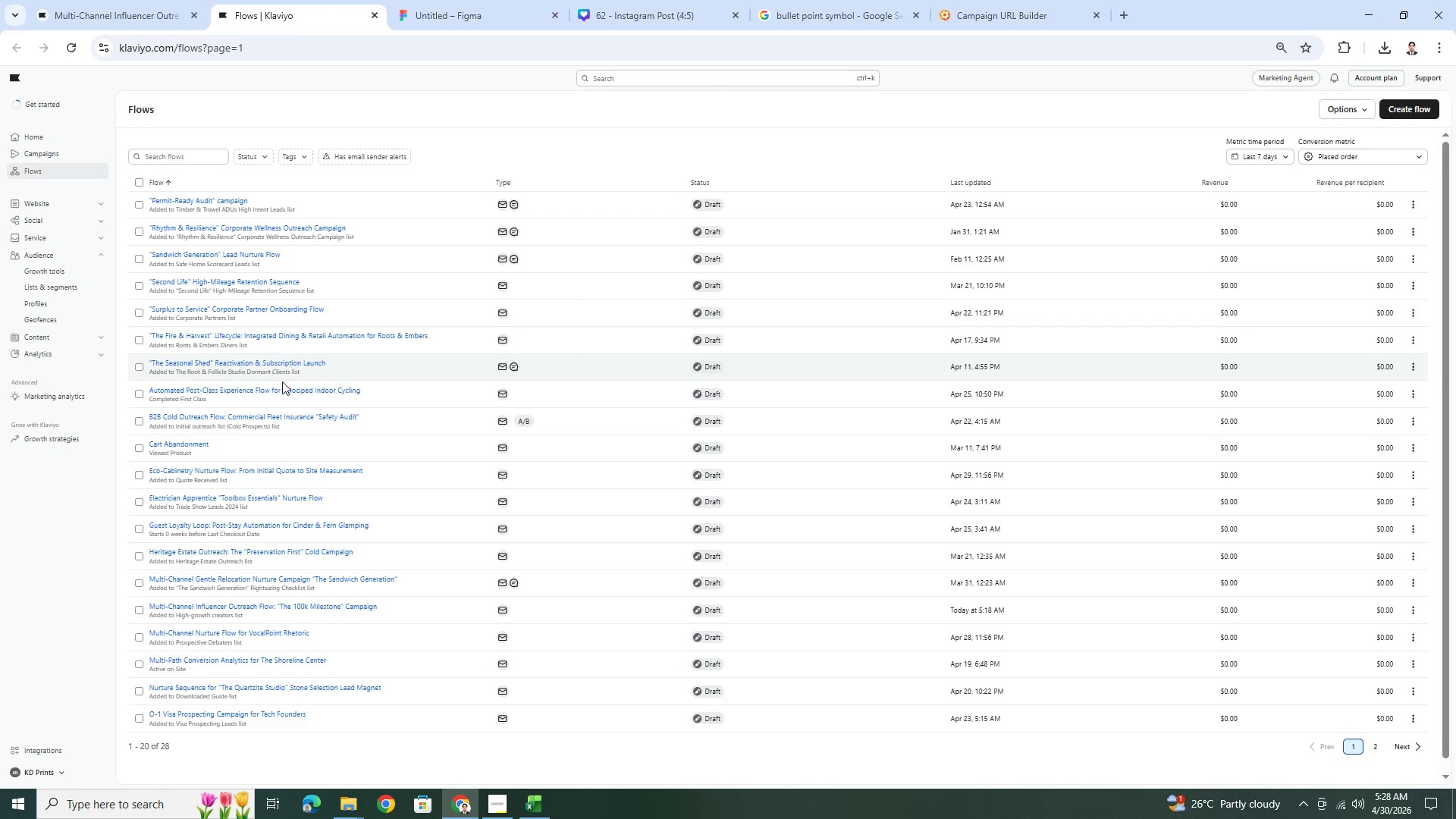 
wait(25.03)
 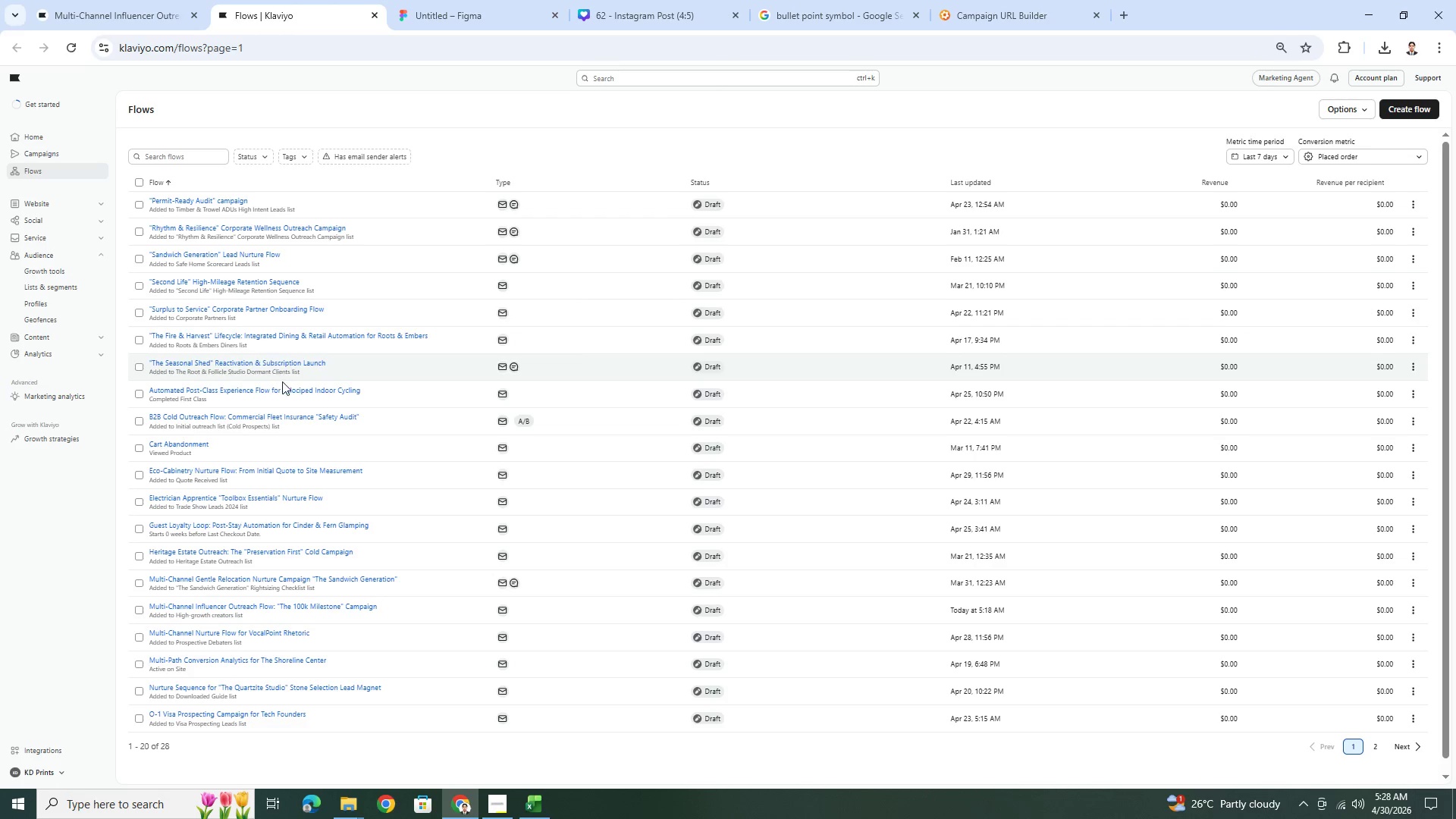 
scroll: coordinate [326, 403], scroll_direction: up, amount: 1.0
 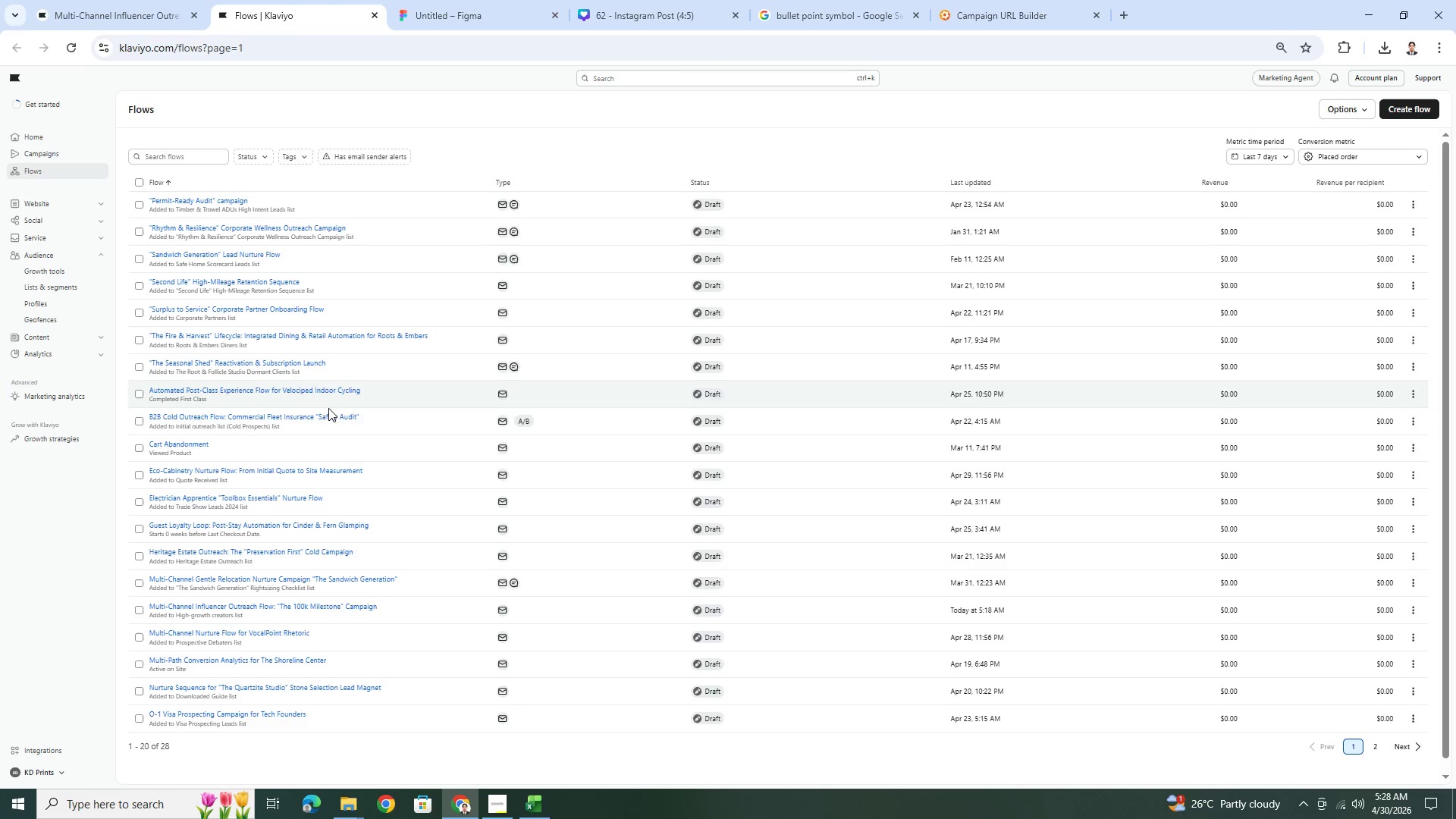 
scroll: coordinate [328, 415], scroll_direction: down, amount: 1.0
 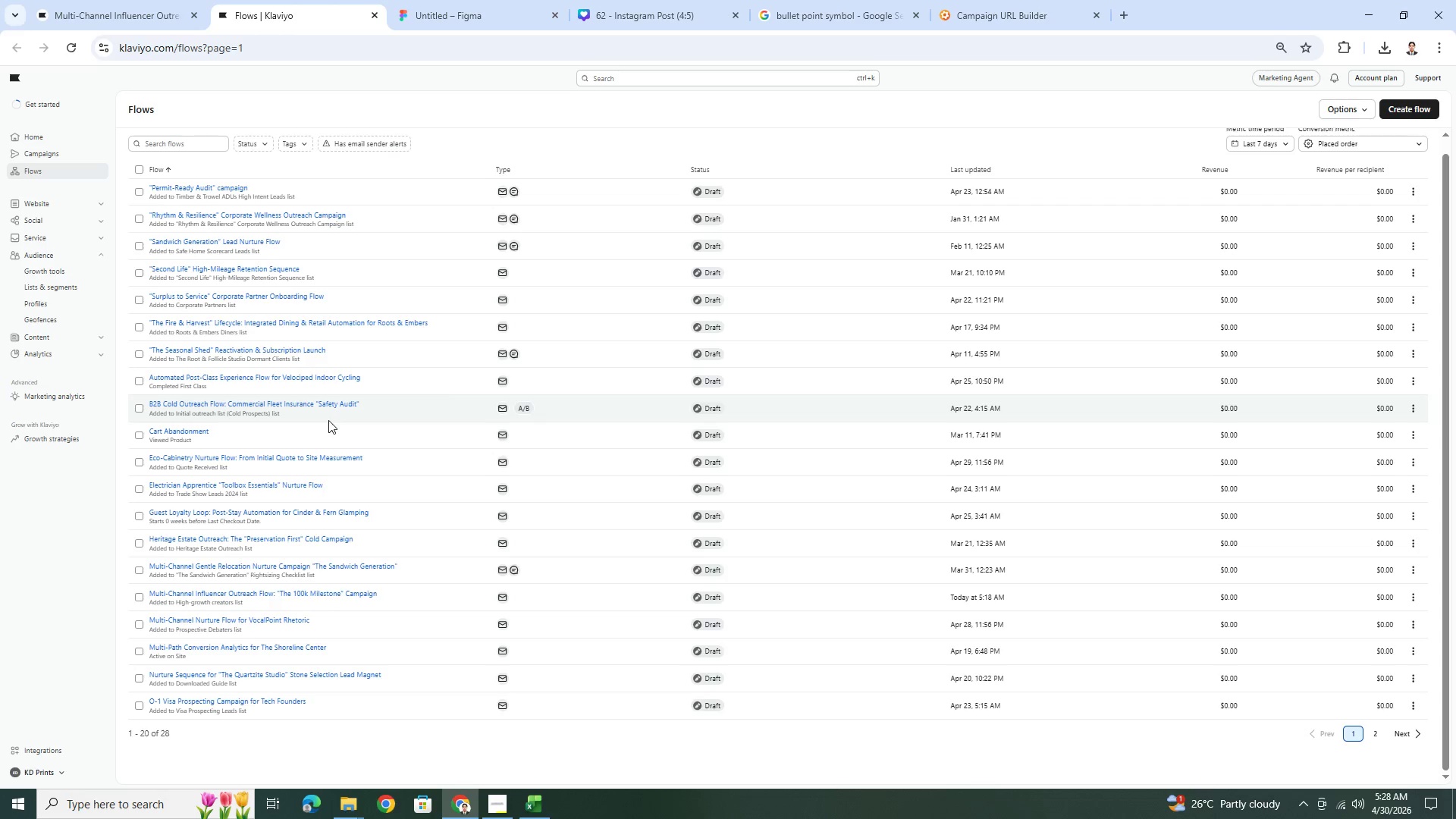 
wait(6.31)
 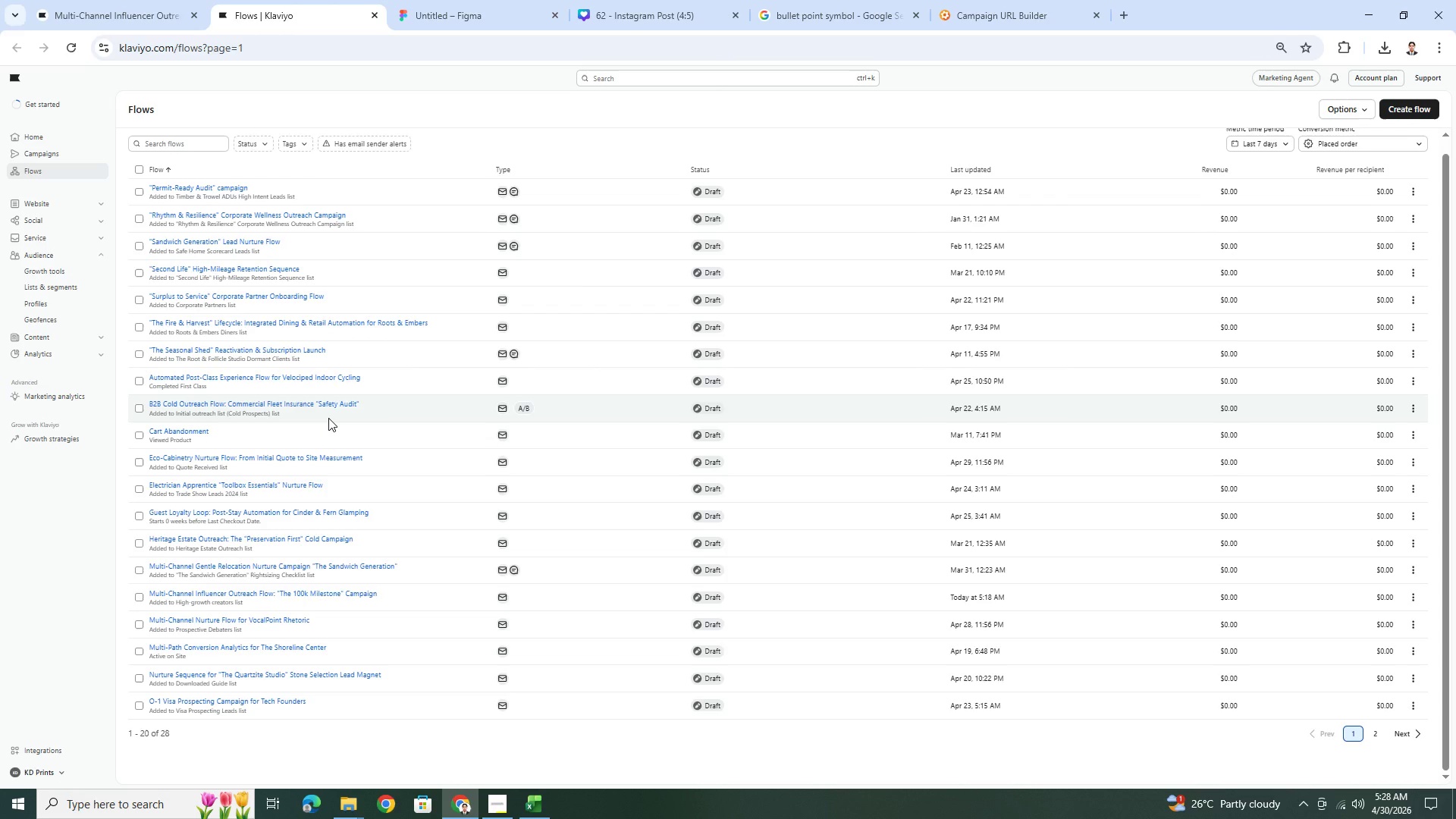 
left_click([304, 622])
 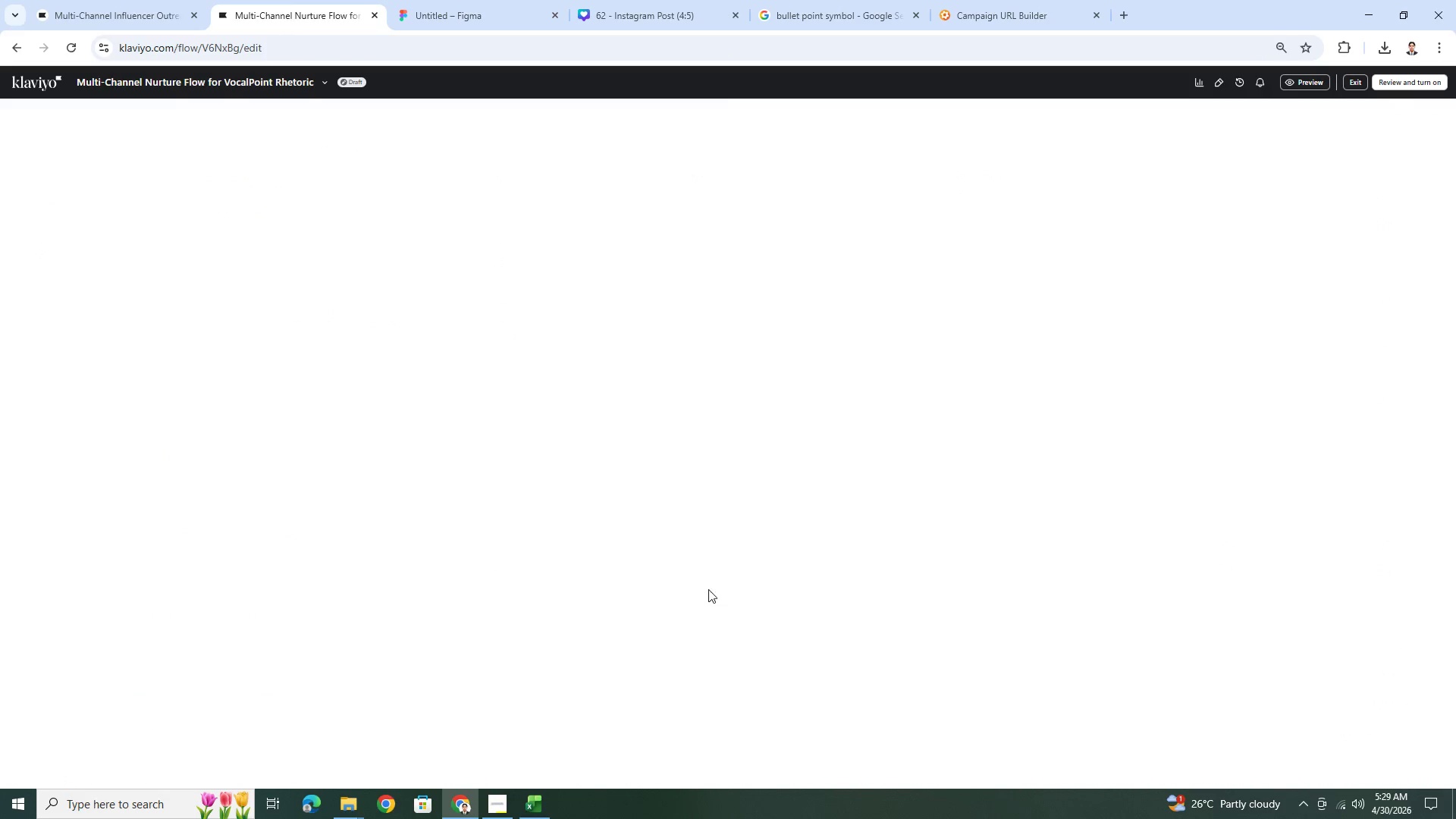 
scroll: coordinate [706, 497], scroll_direction: down, amount: 4.0
 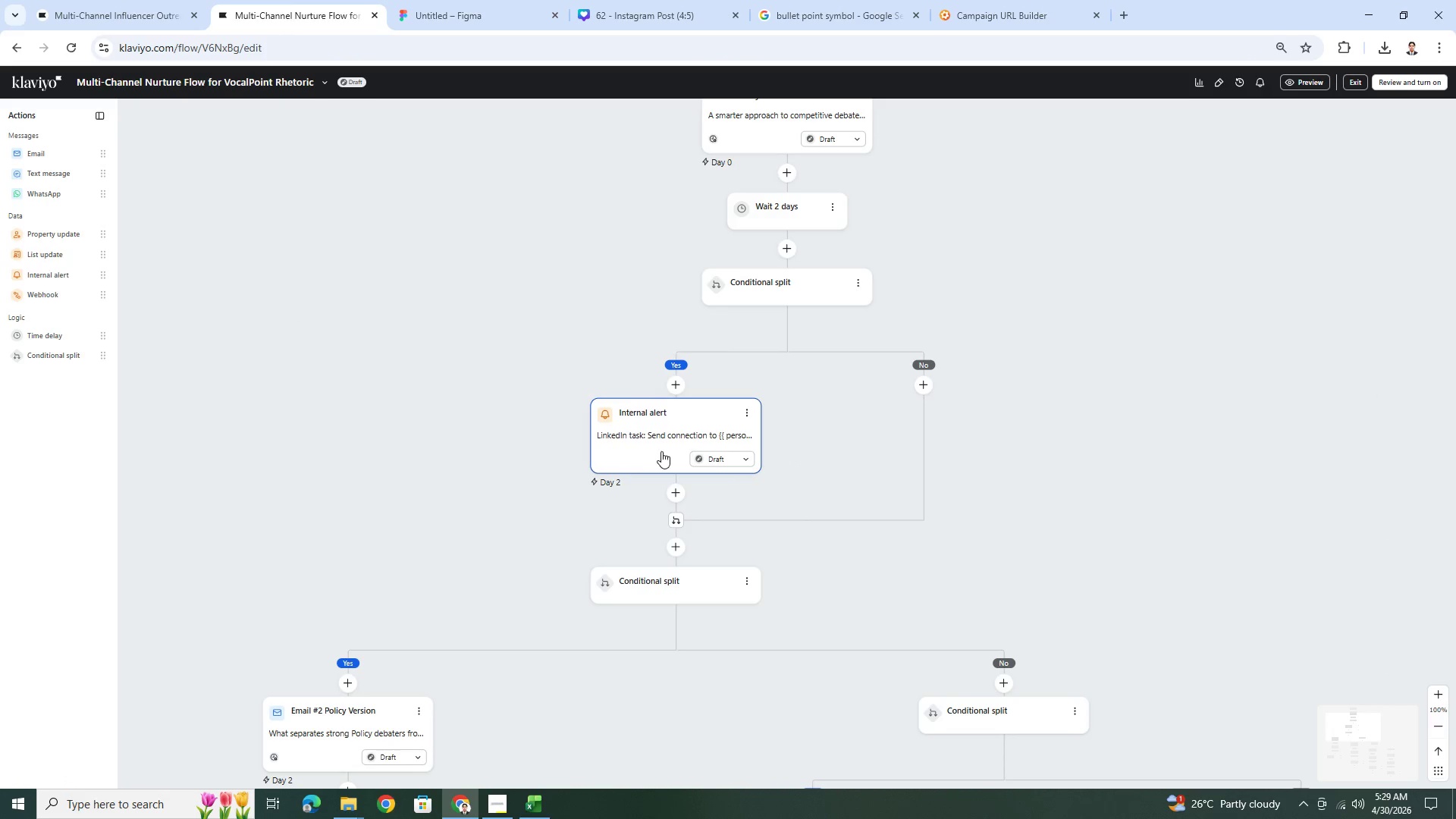 
left_click([656, 444])
 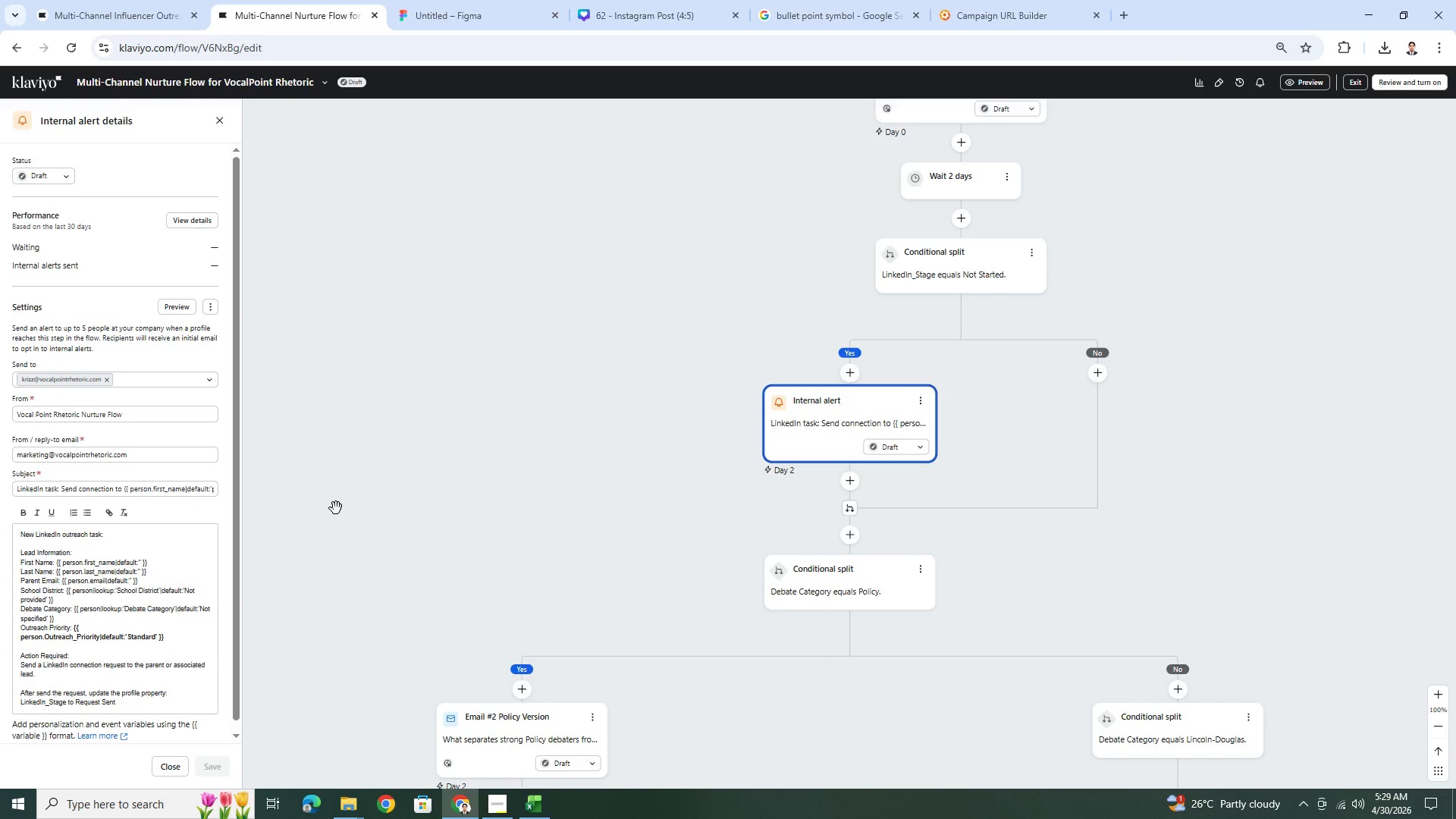 
wait(12.14)
 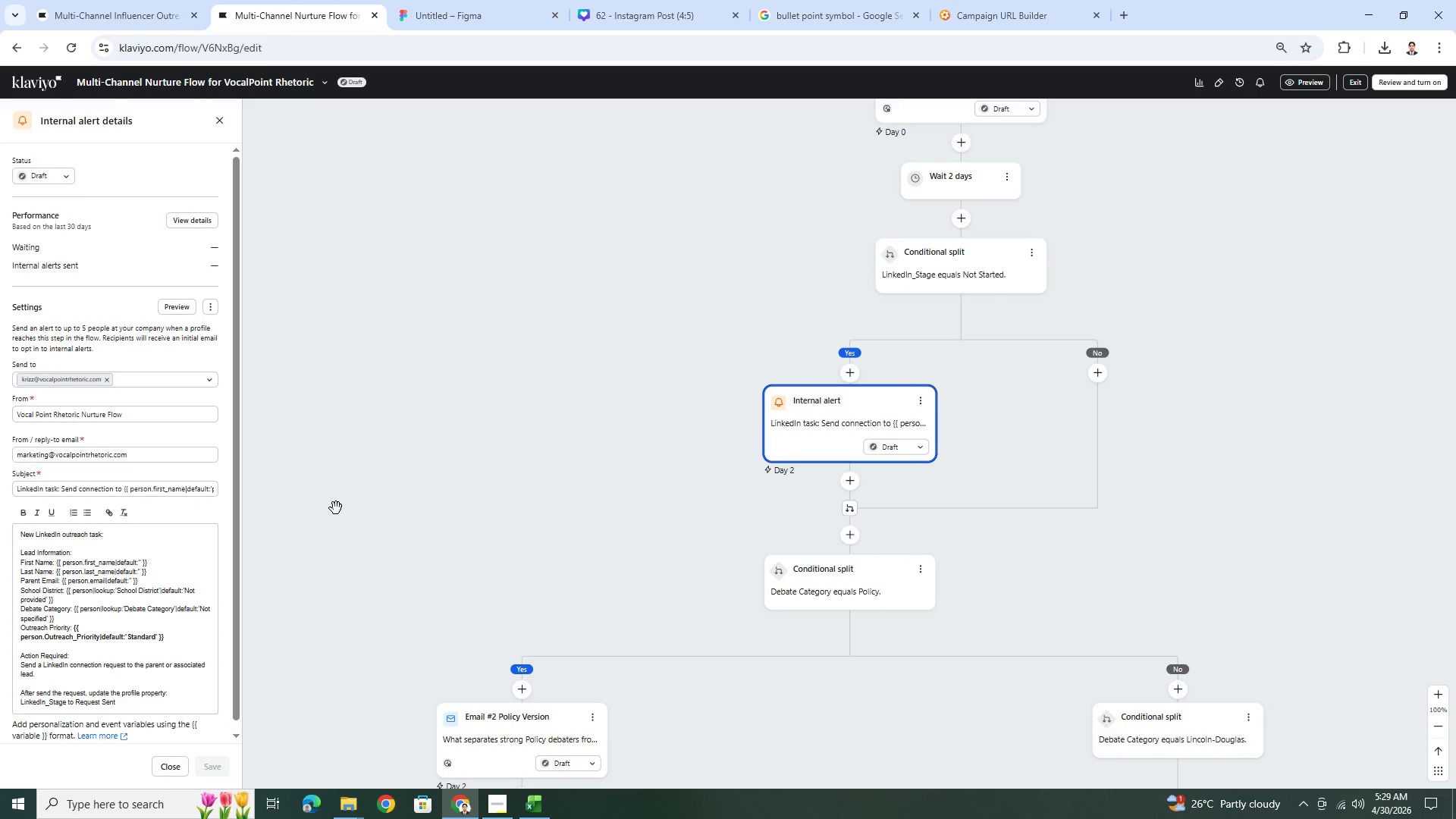 
left_click_drag(start_coordinate=[55, 563], to_coordinate=[148, 565])
 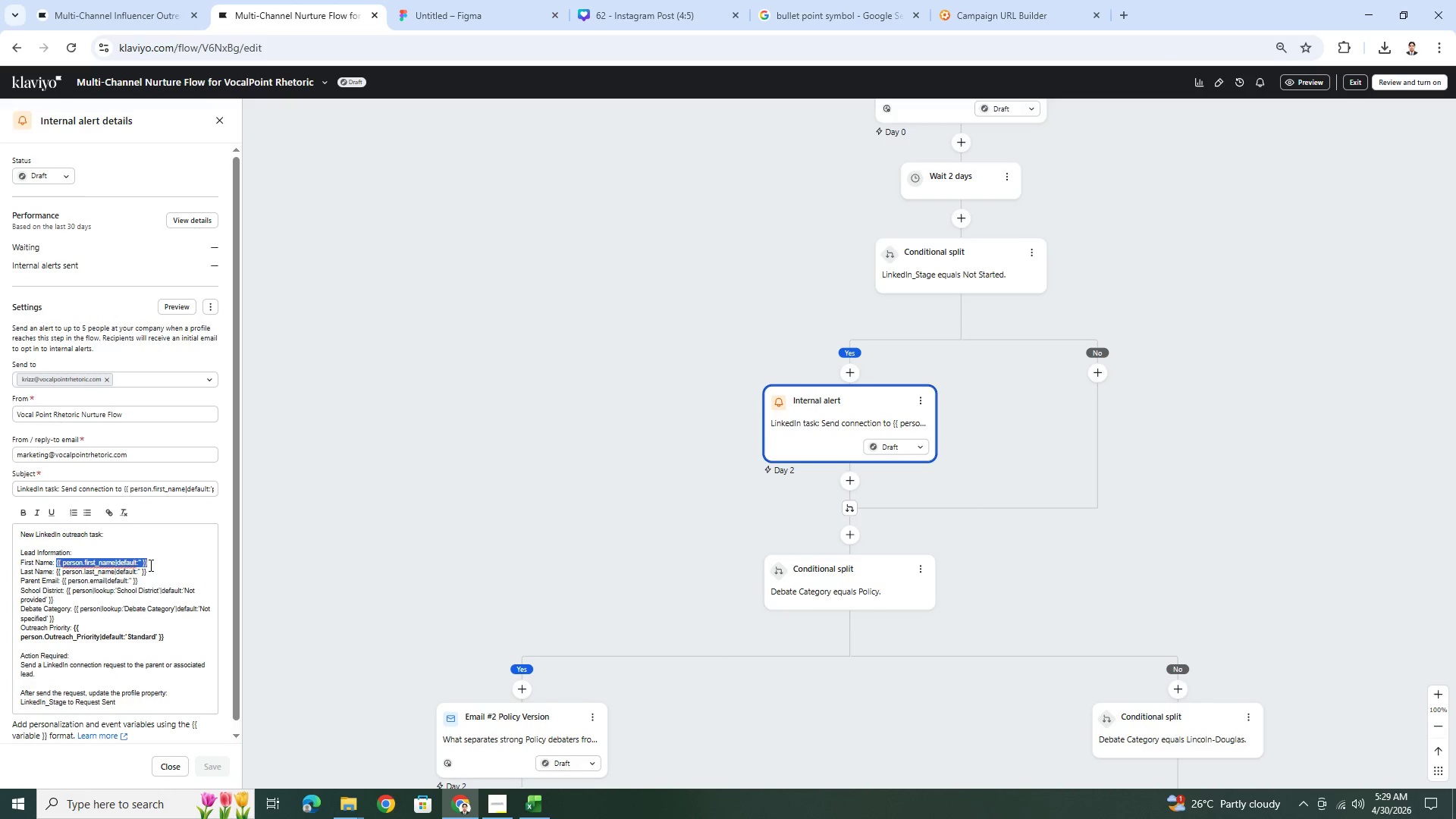 
hold_key(key=ControlLeft, duration=1.53)
 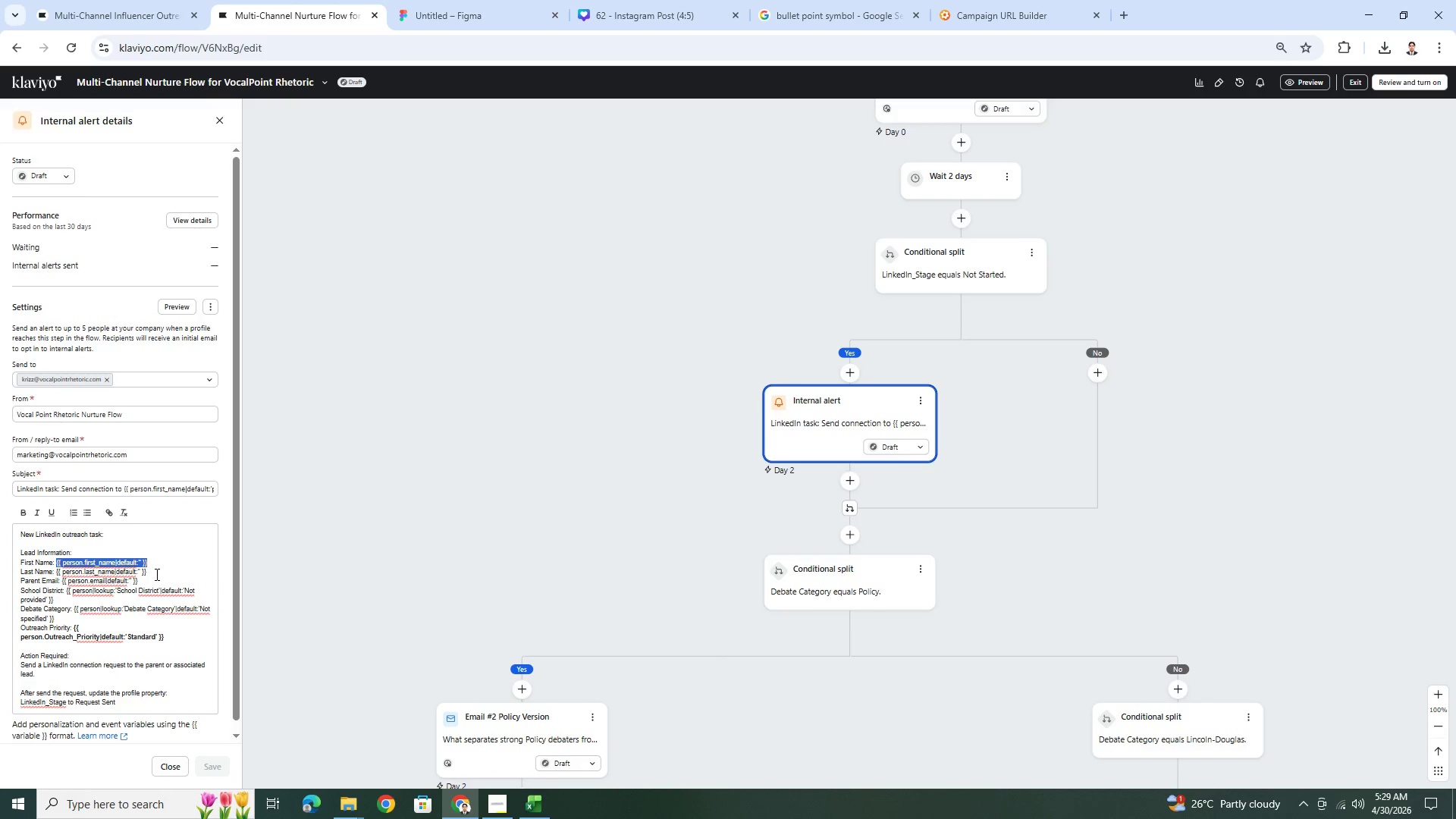 
hold_key(key=ControlLeft, duration=0.31)
 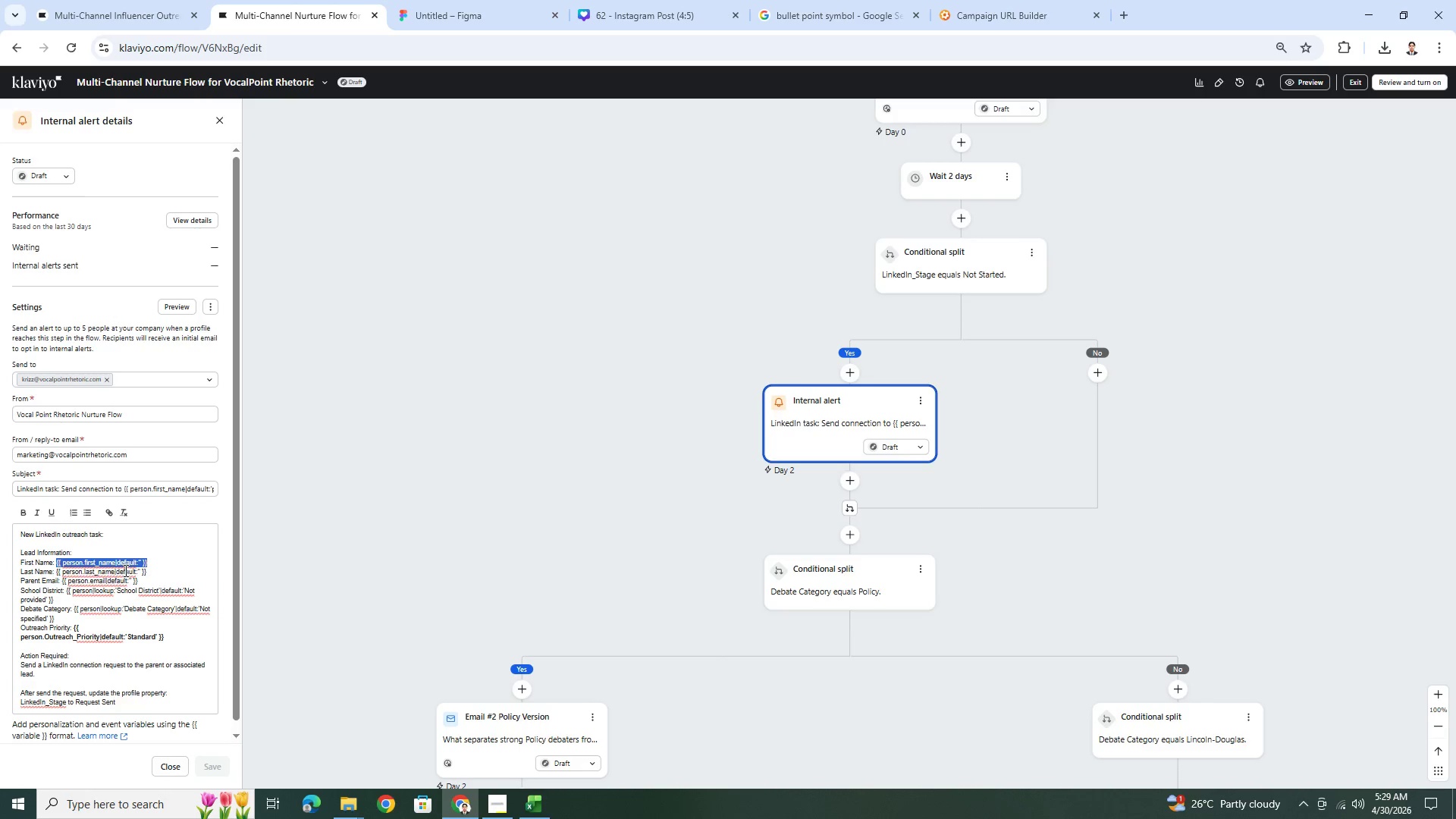 
hold_key(key=ControlLeft, duration=1.02)
 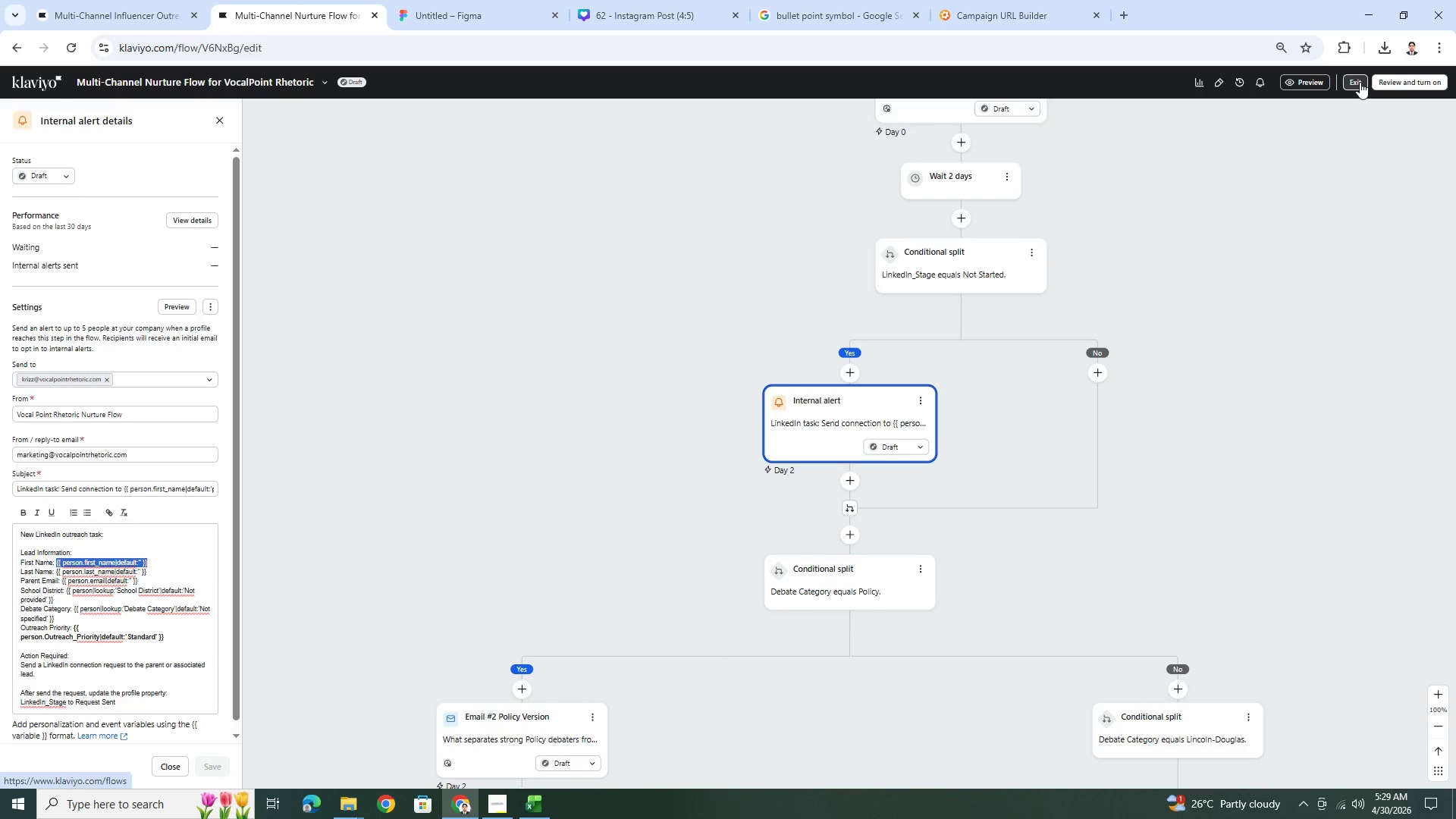 
wait(17.14)
 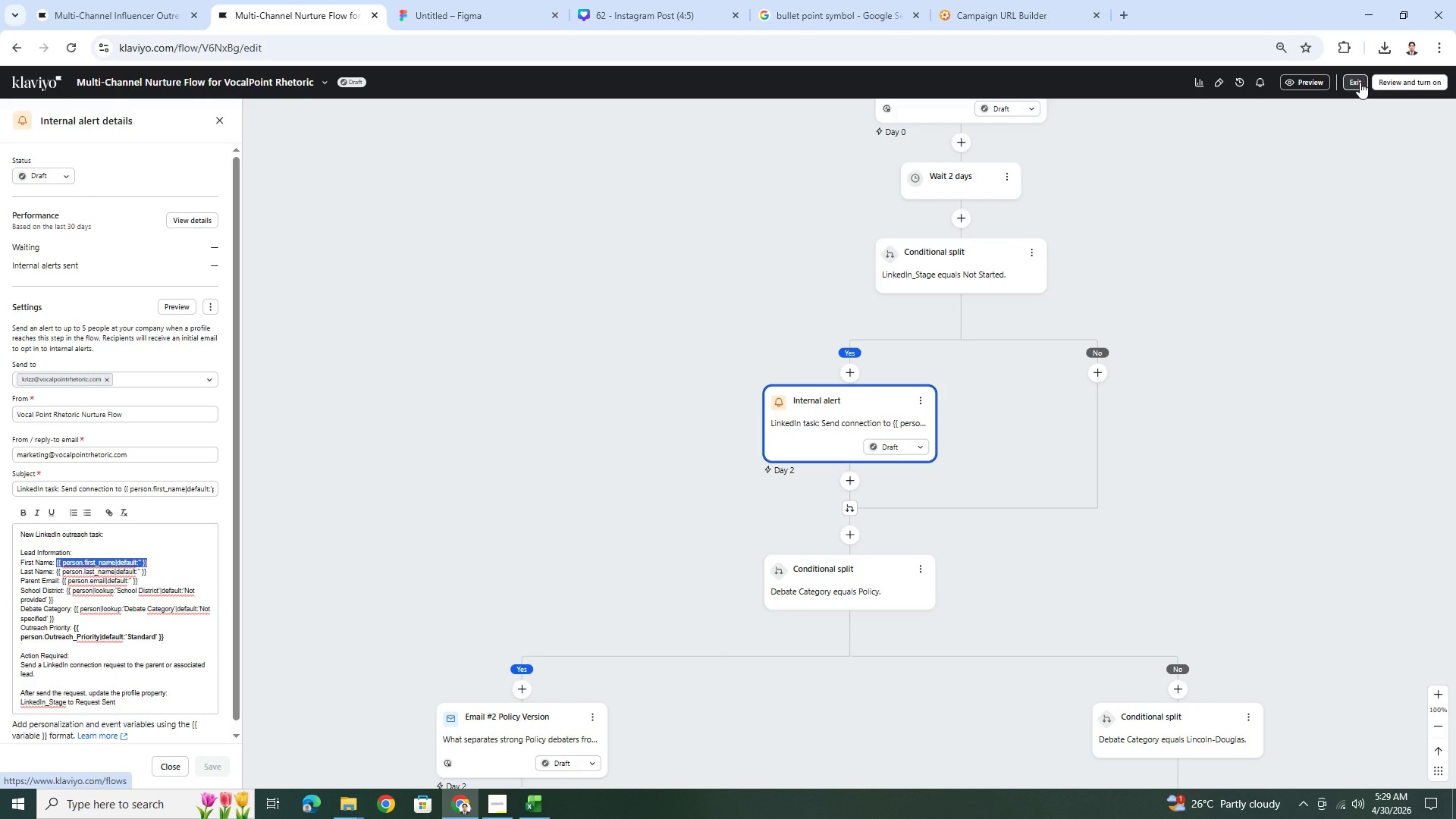 
left_click([152, 0])
 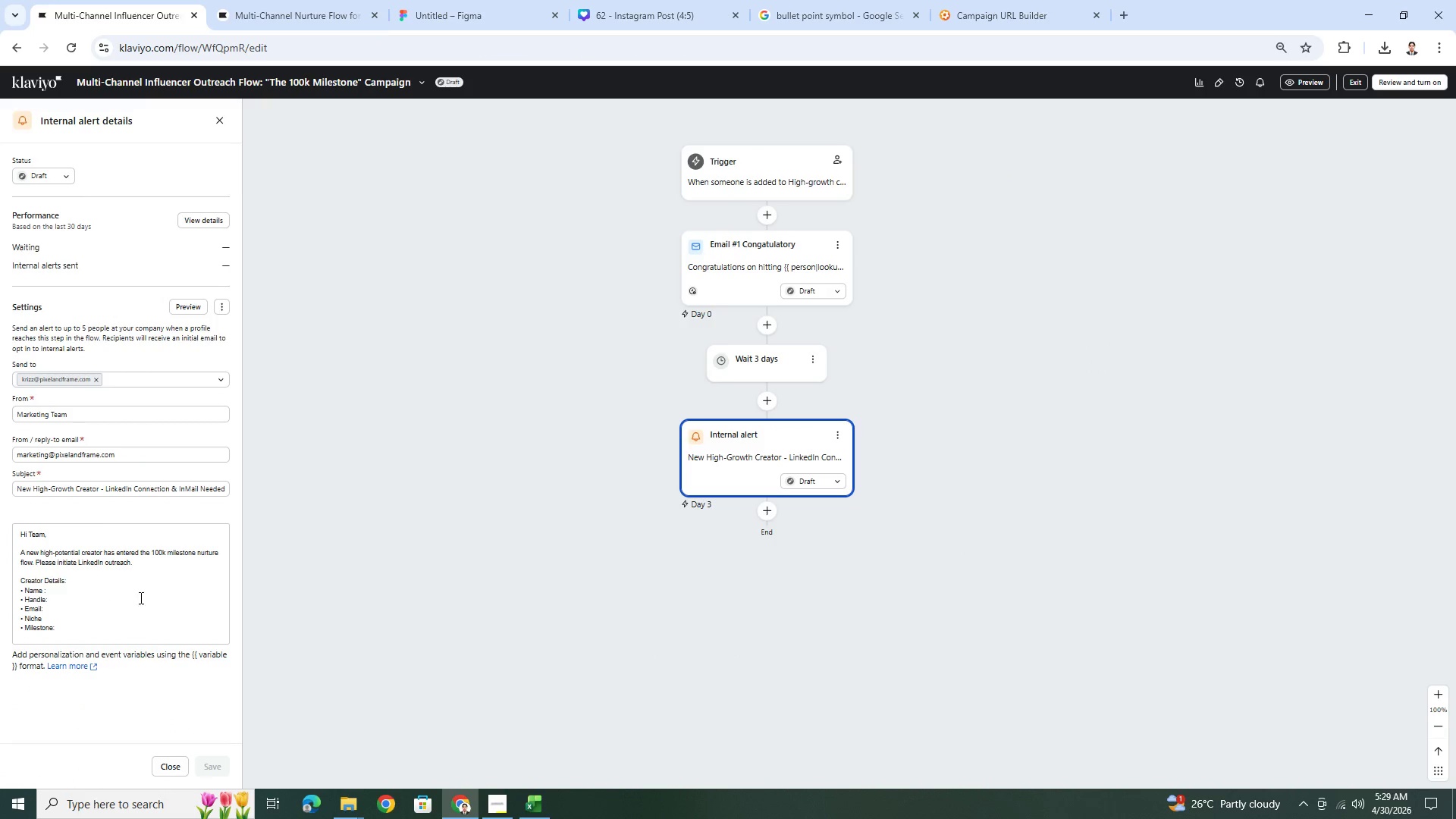 
scroll: coordinate [115, 576], scroll_direction: down, amount: 1.0
 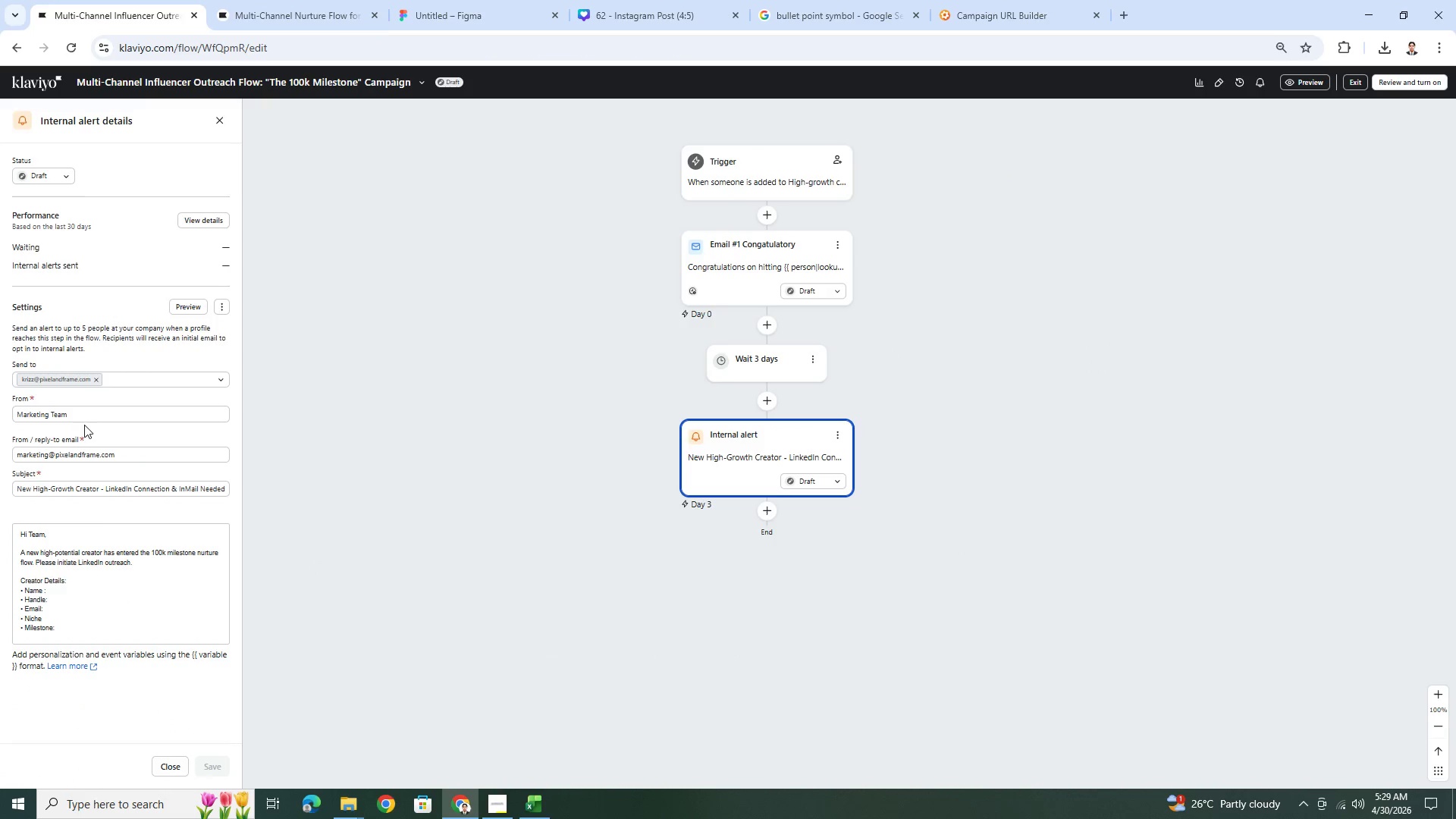 
double_click([99, 418])
 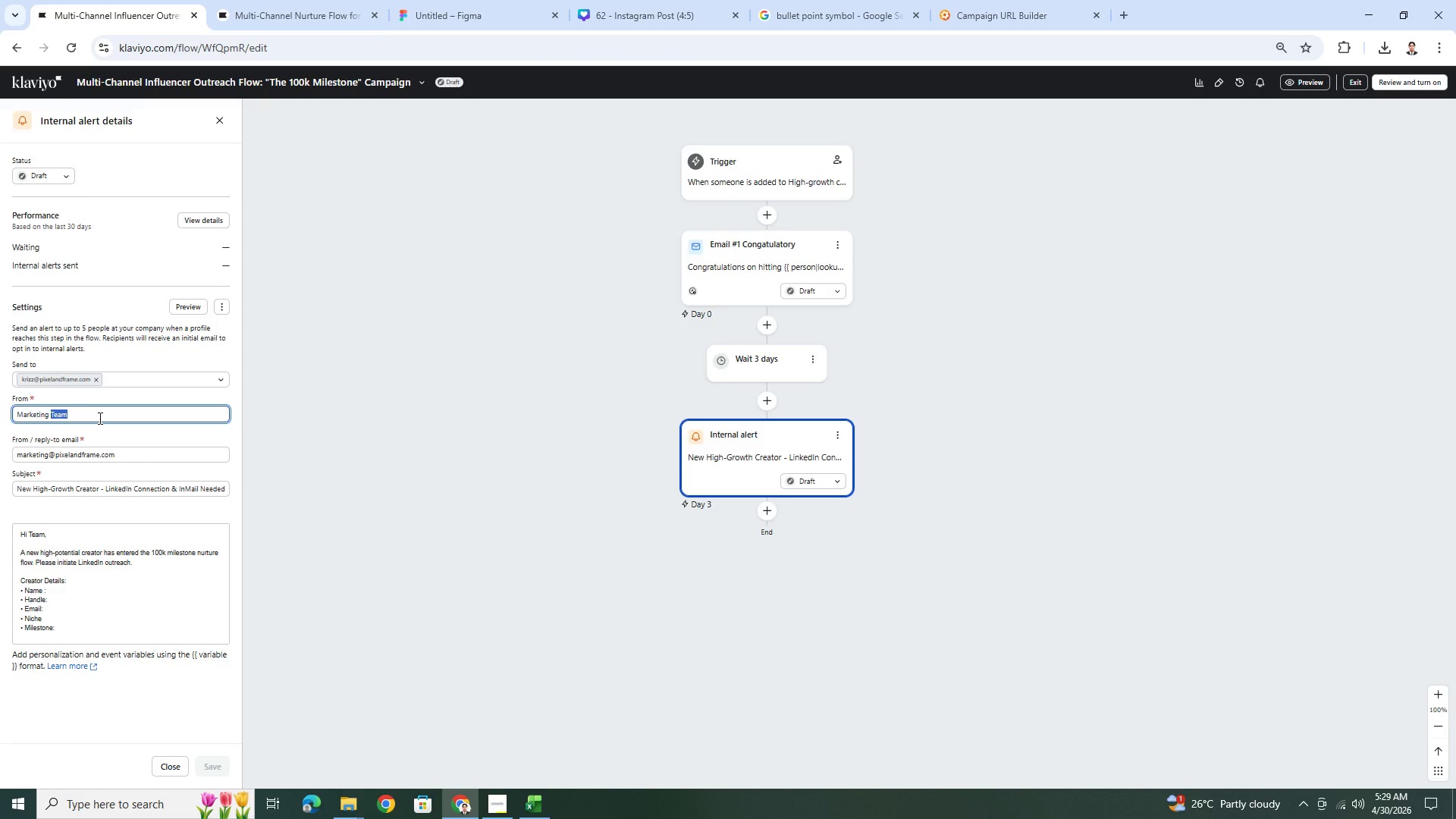 
triple_click([99, 418])
 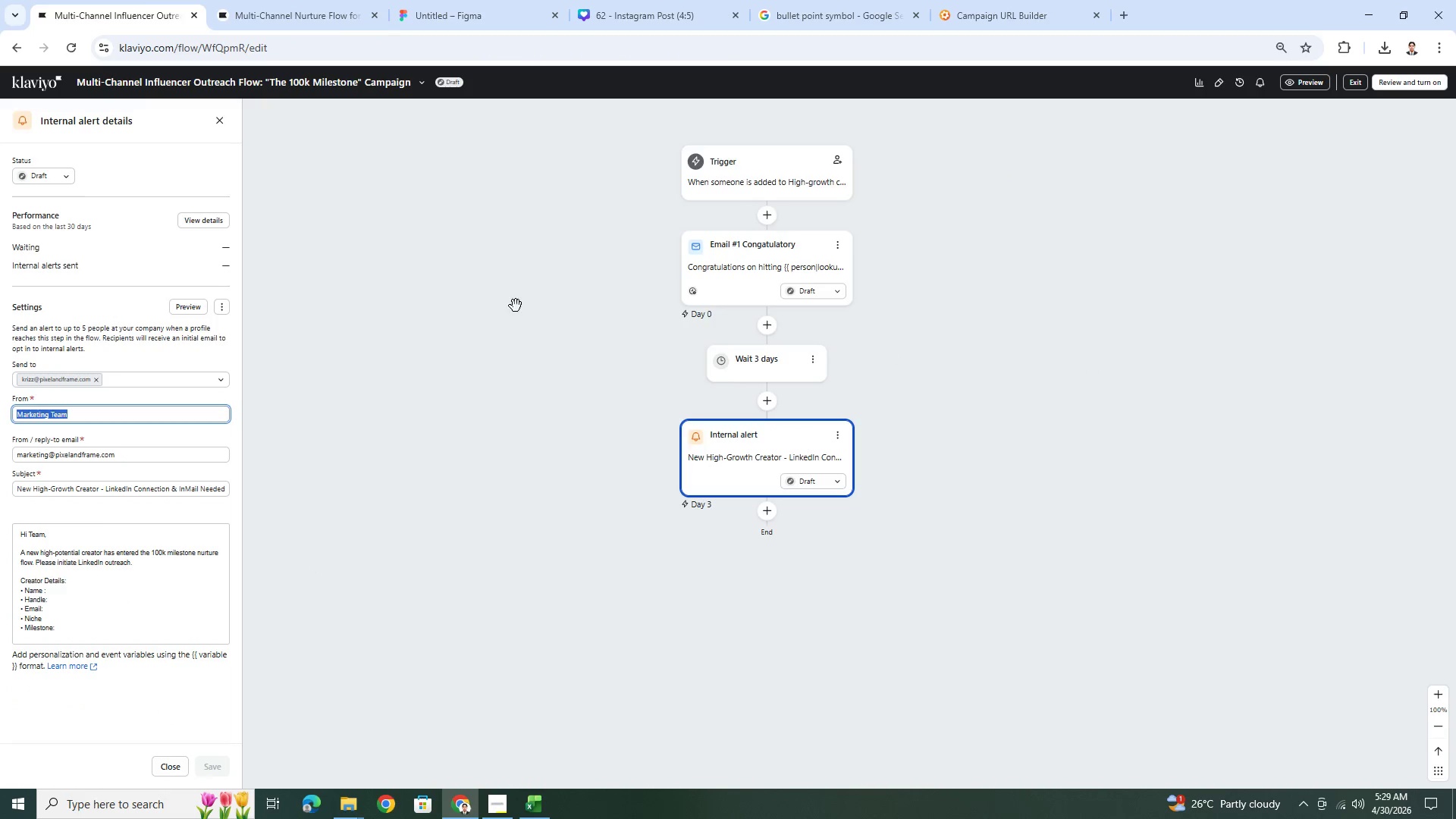 
scroll: coordinate [573, 308], scroll_direction: up, amount: 2.0
 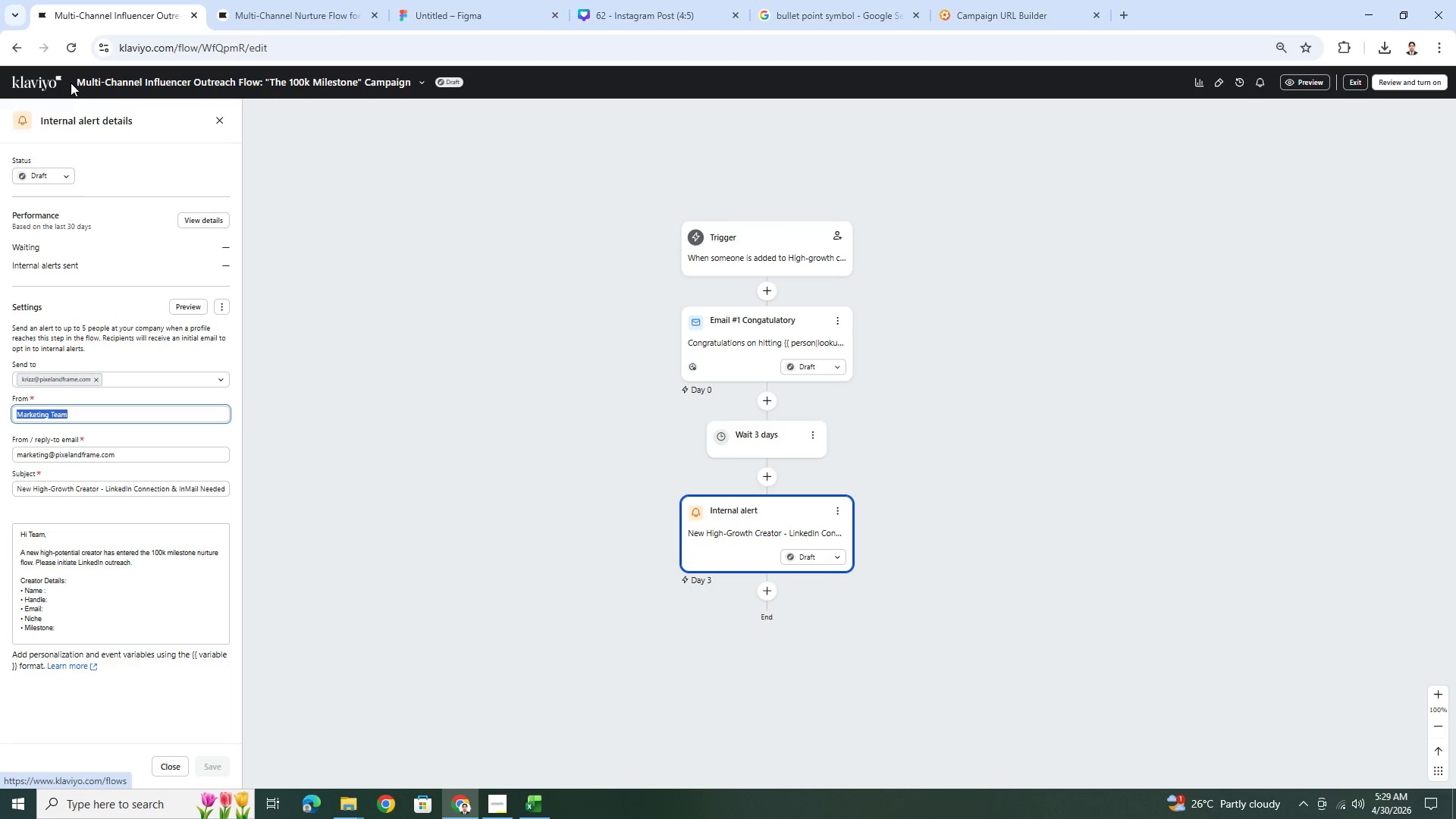 
left_click_drag(start_coordinate=[71, 83], to_coordinate=[410, 87])
 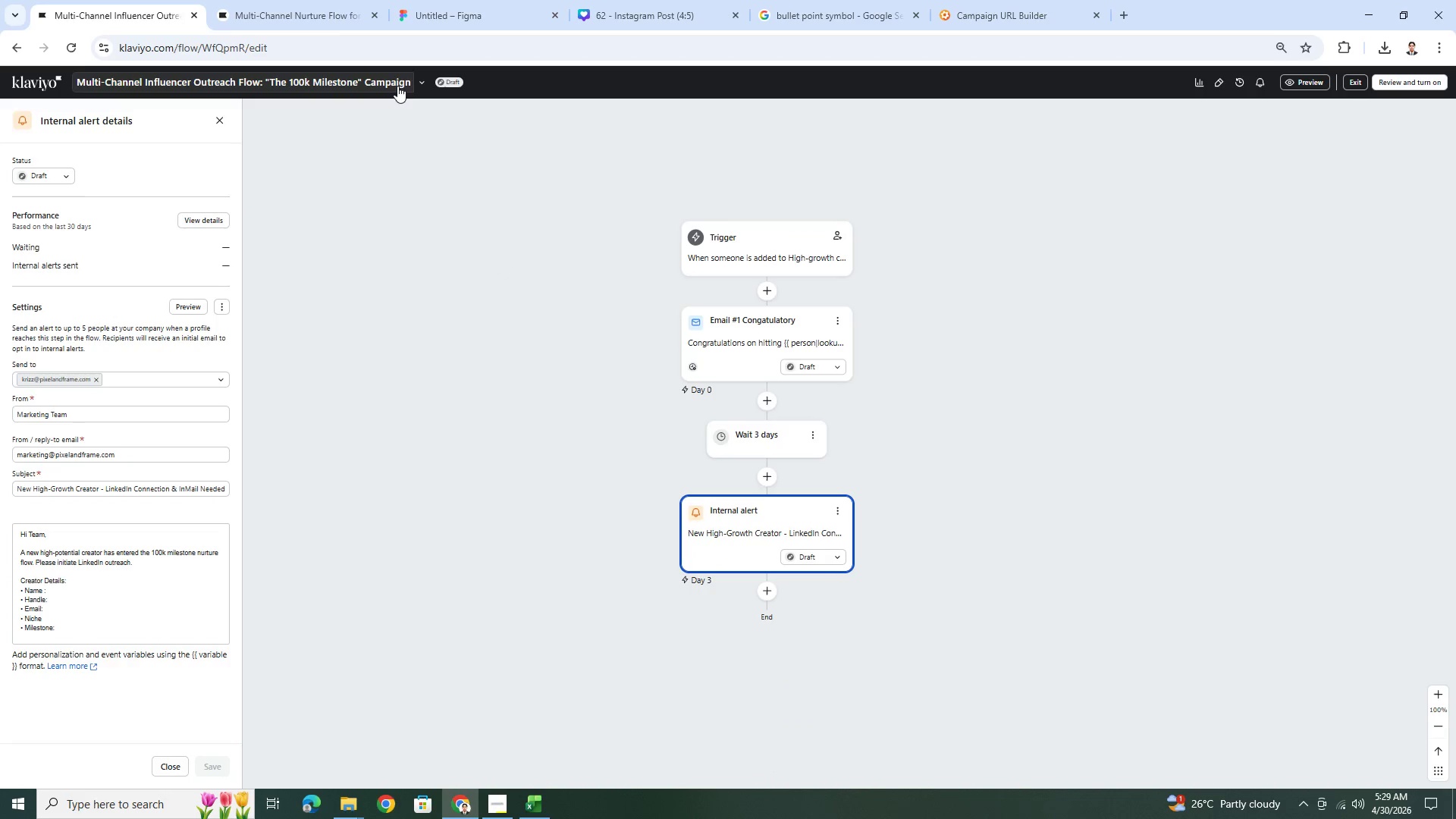 
left_click([397, 86])
 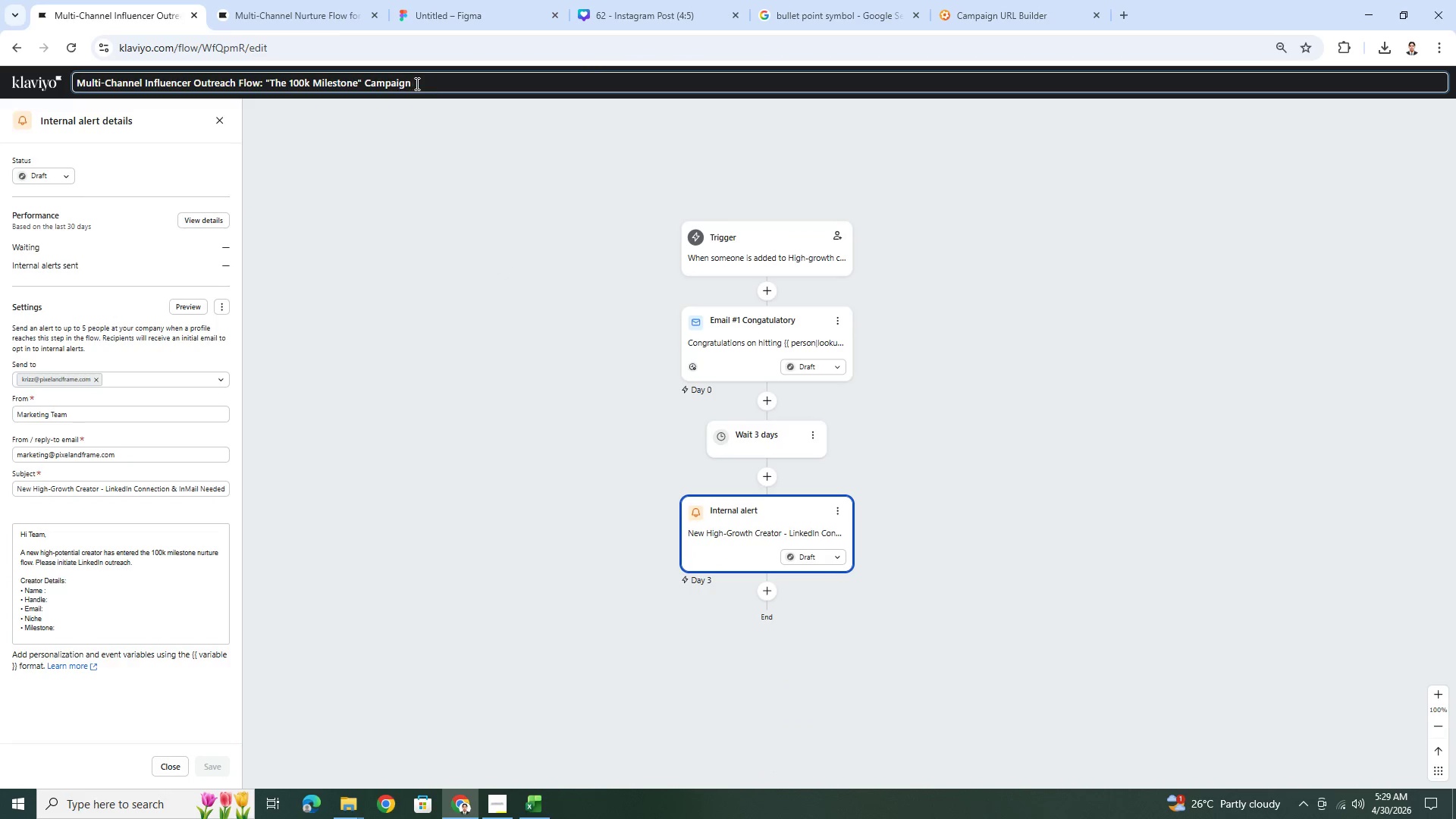 
double_click([431, 83])
 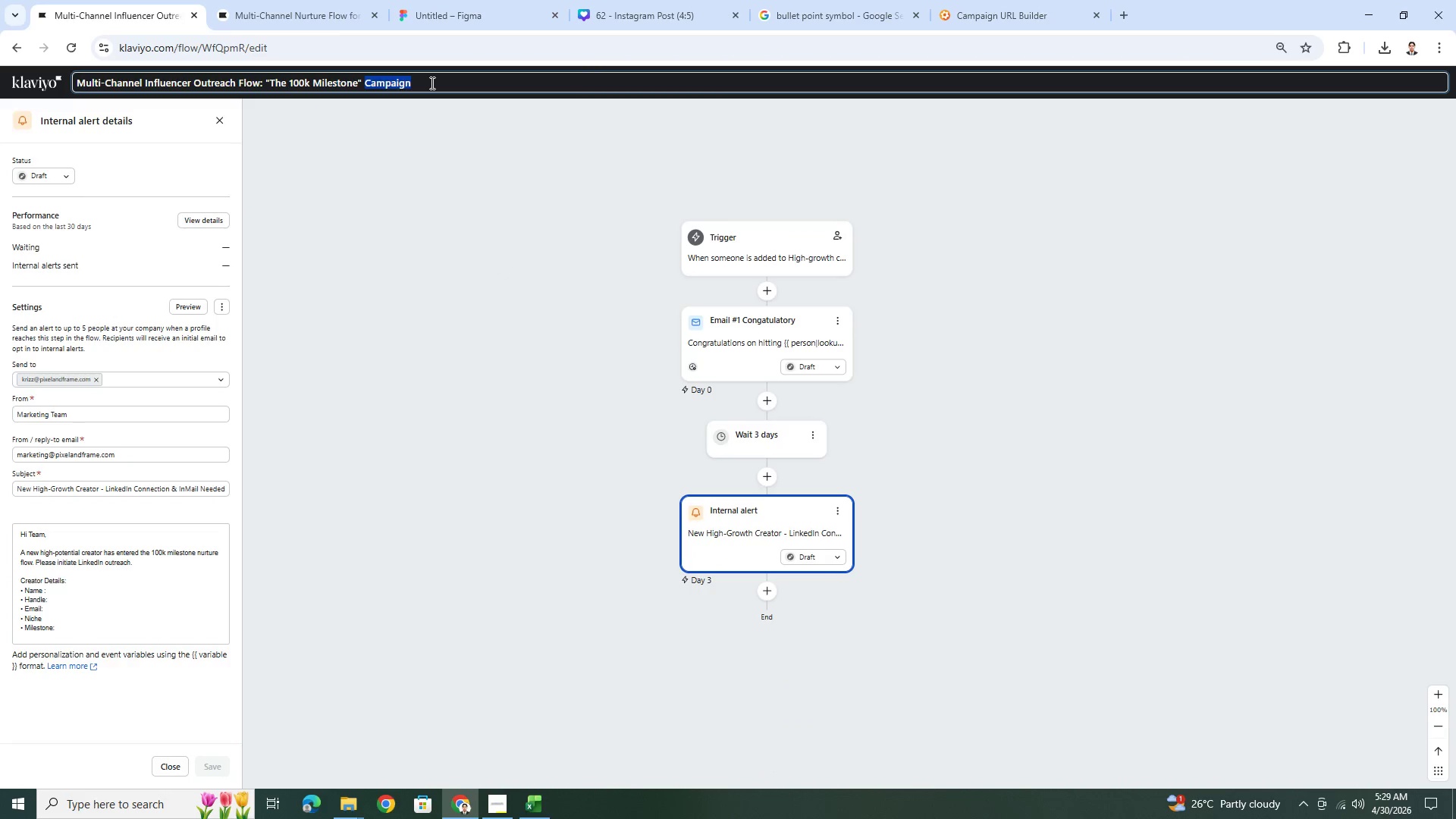 
triple_click([431, 83])
 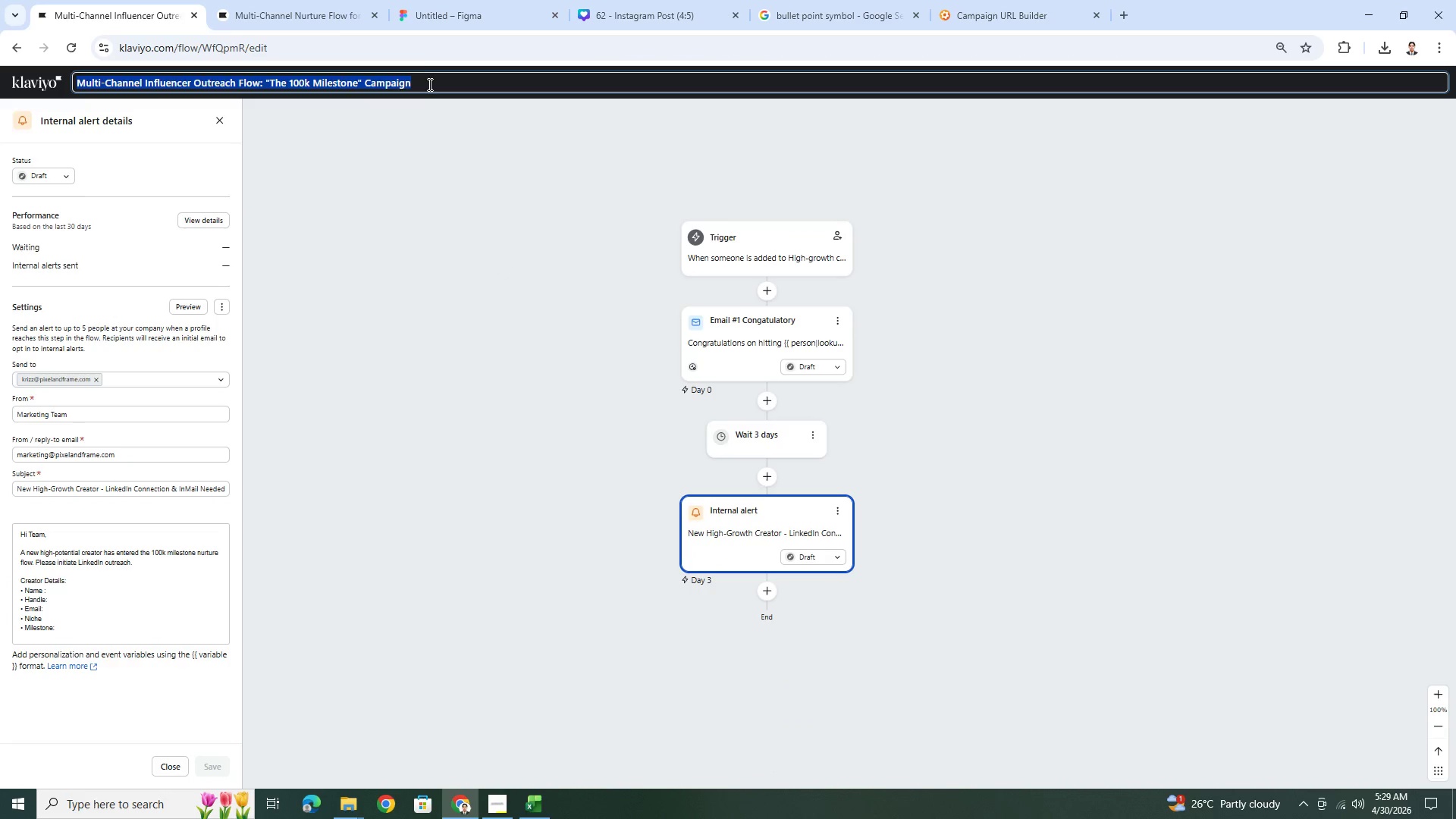 
key(Control+C)
 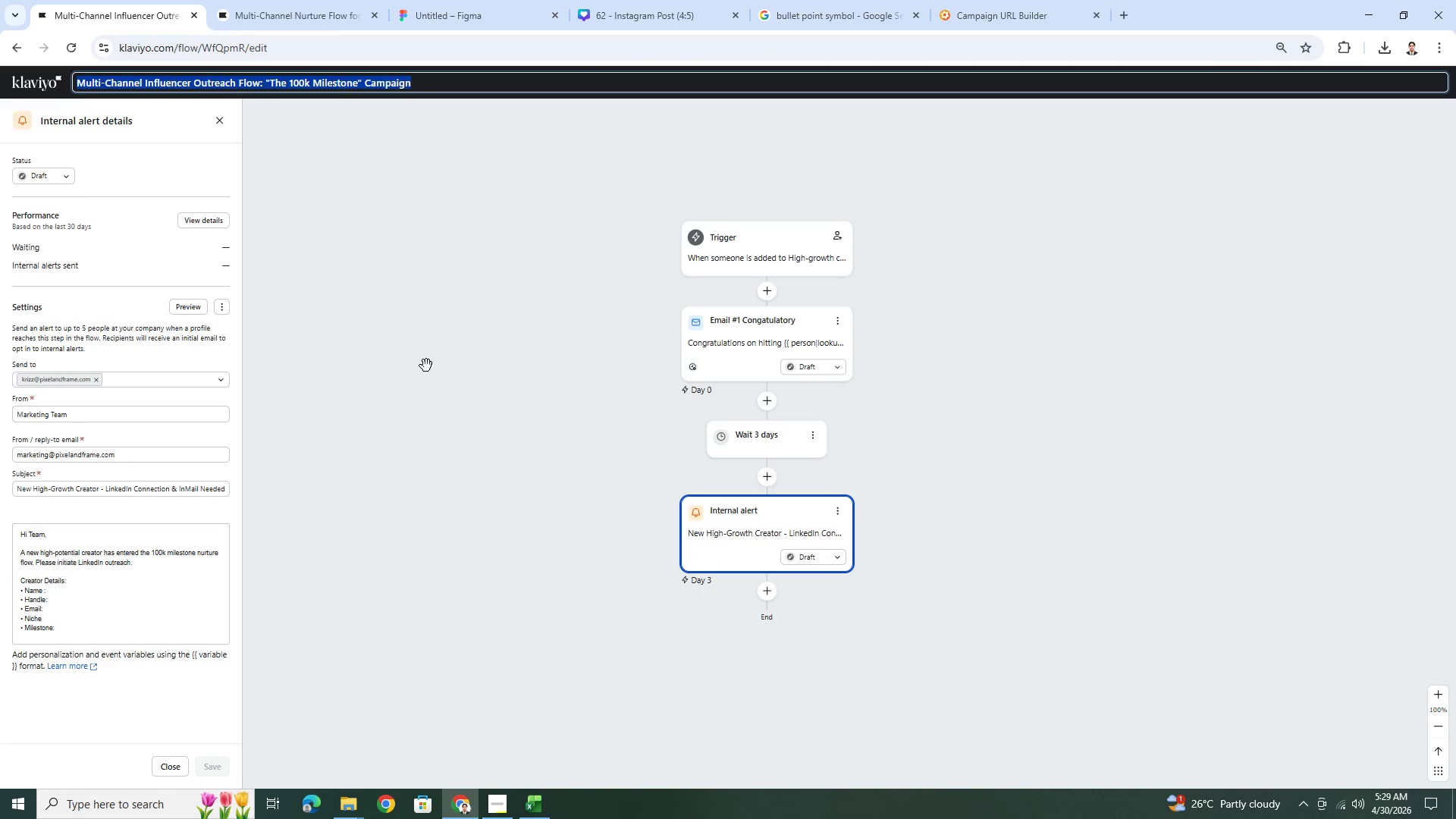 
left_click([428, 365])
 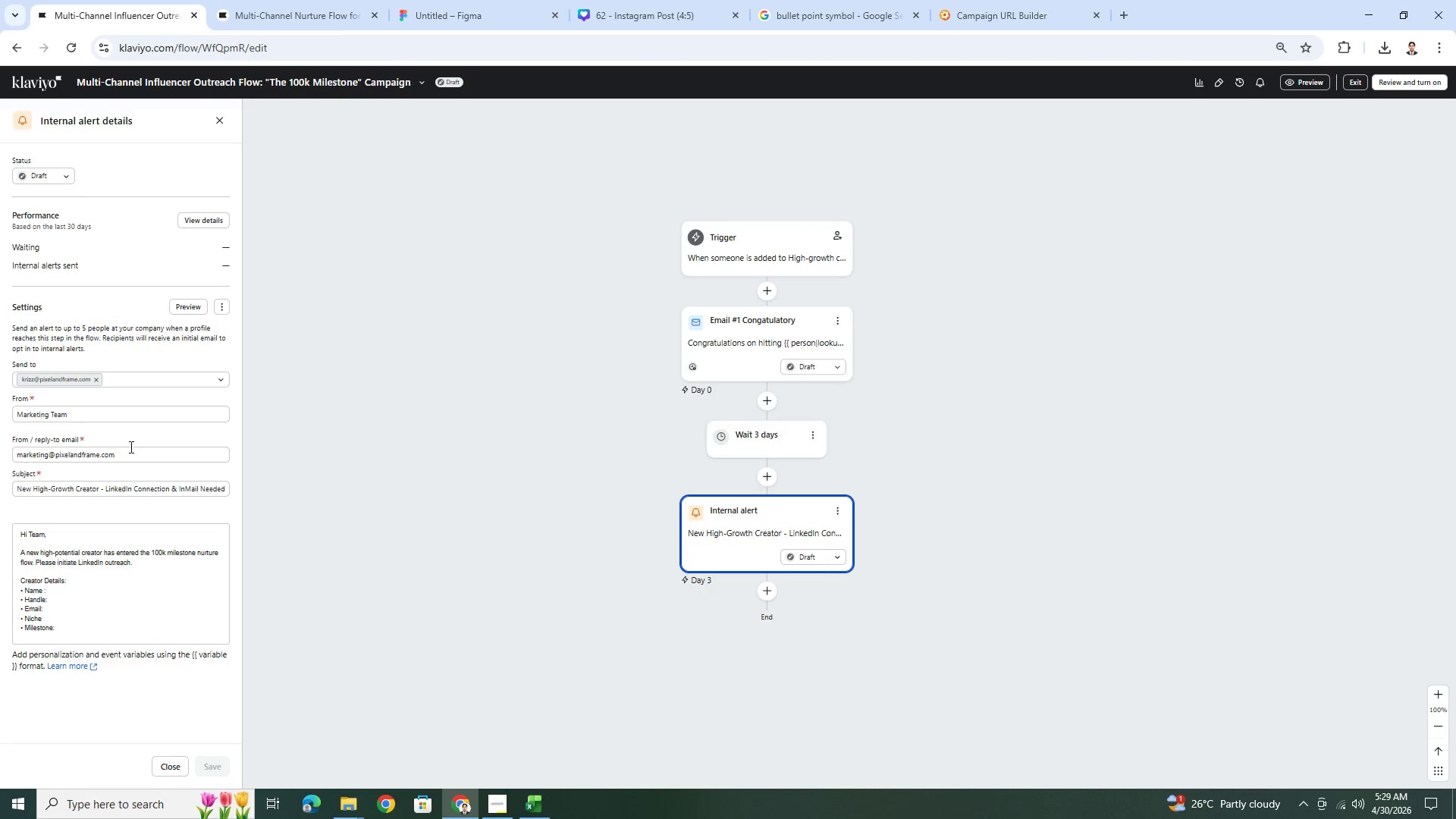 
double_click([133, 451])
 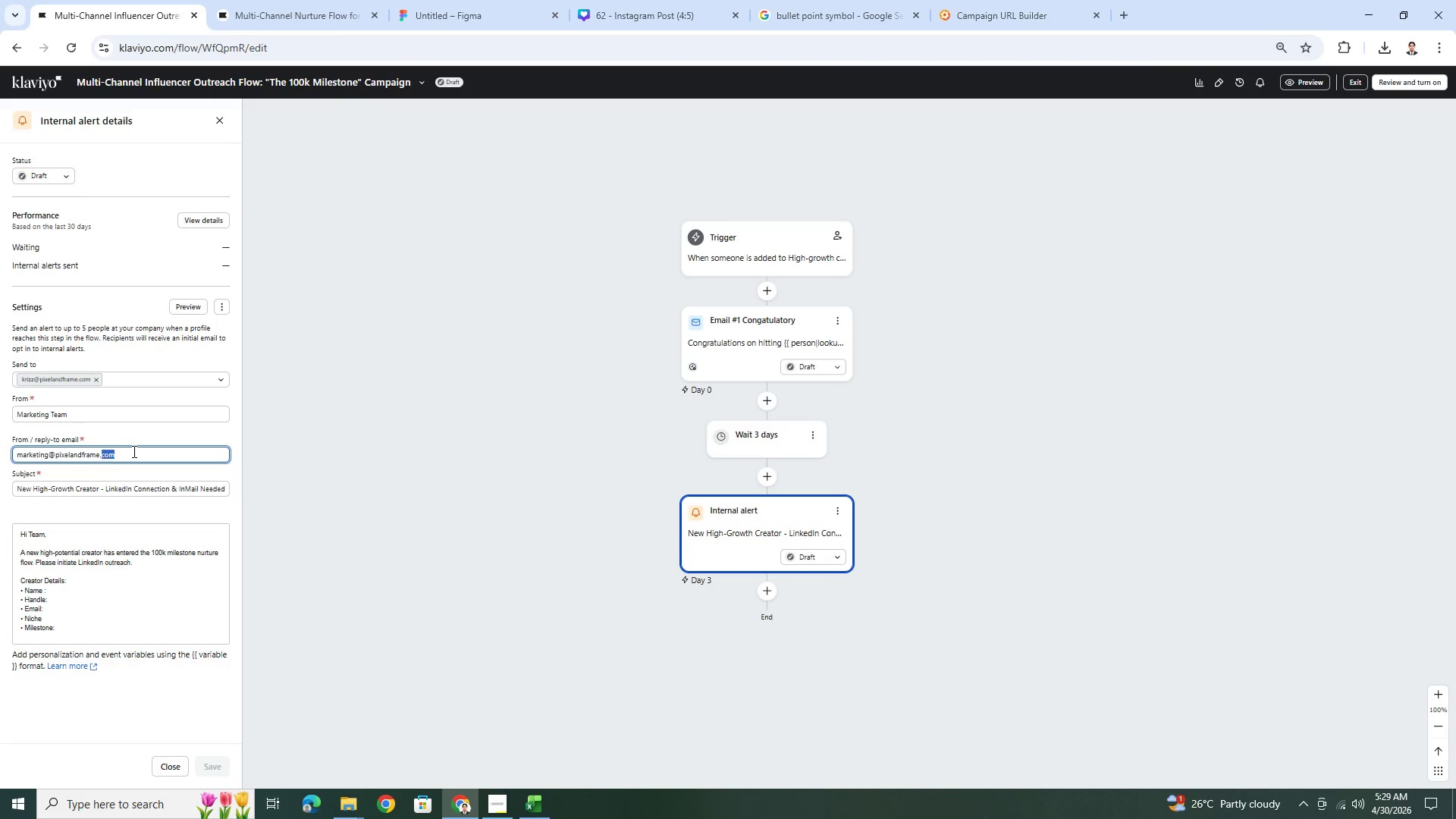 
triple_click([133, 451])
 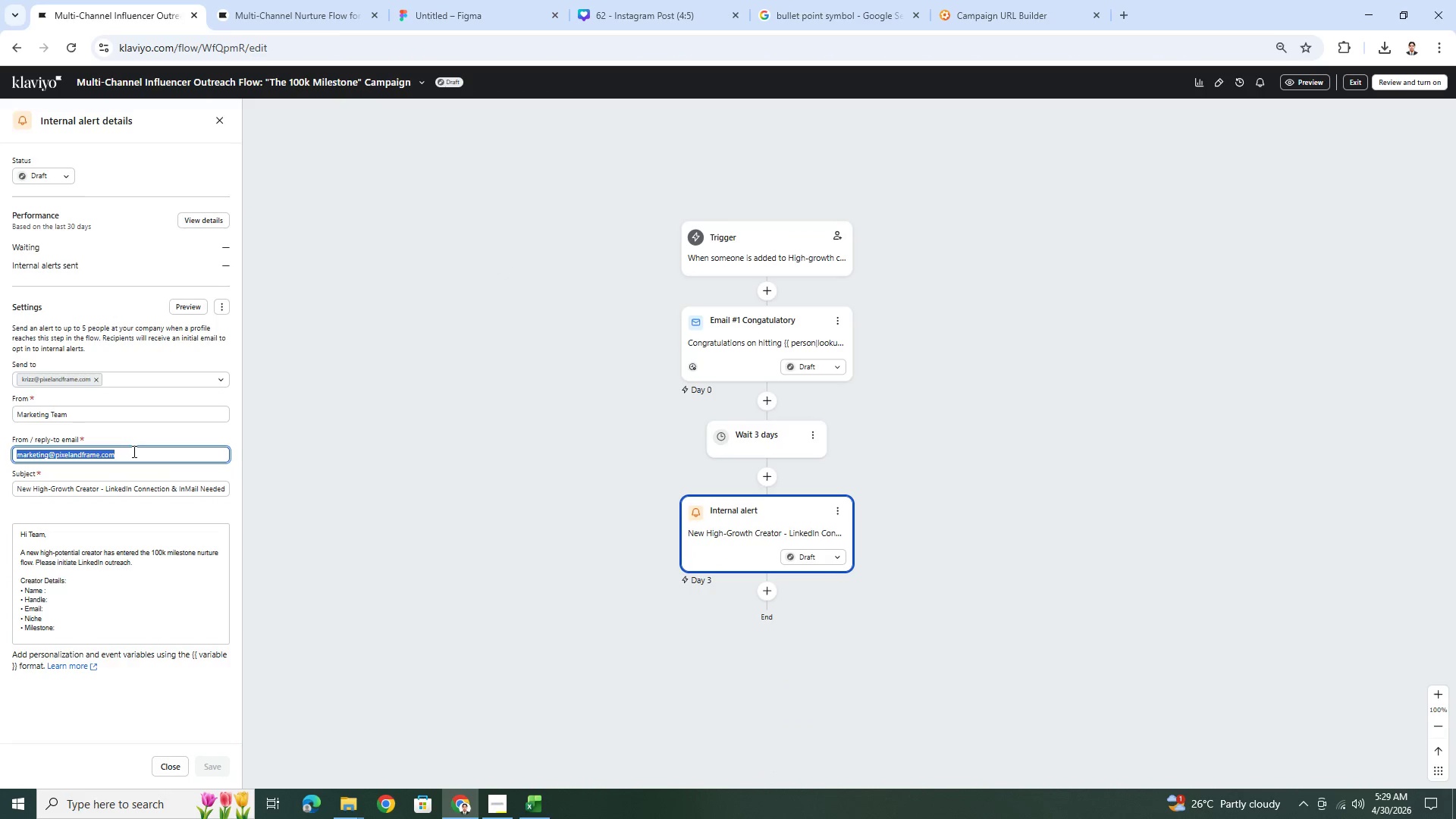 
key(Control+V)
 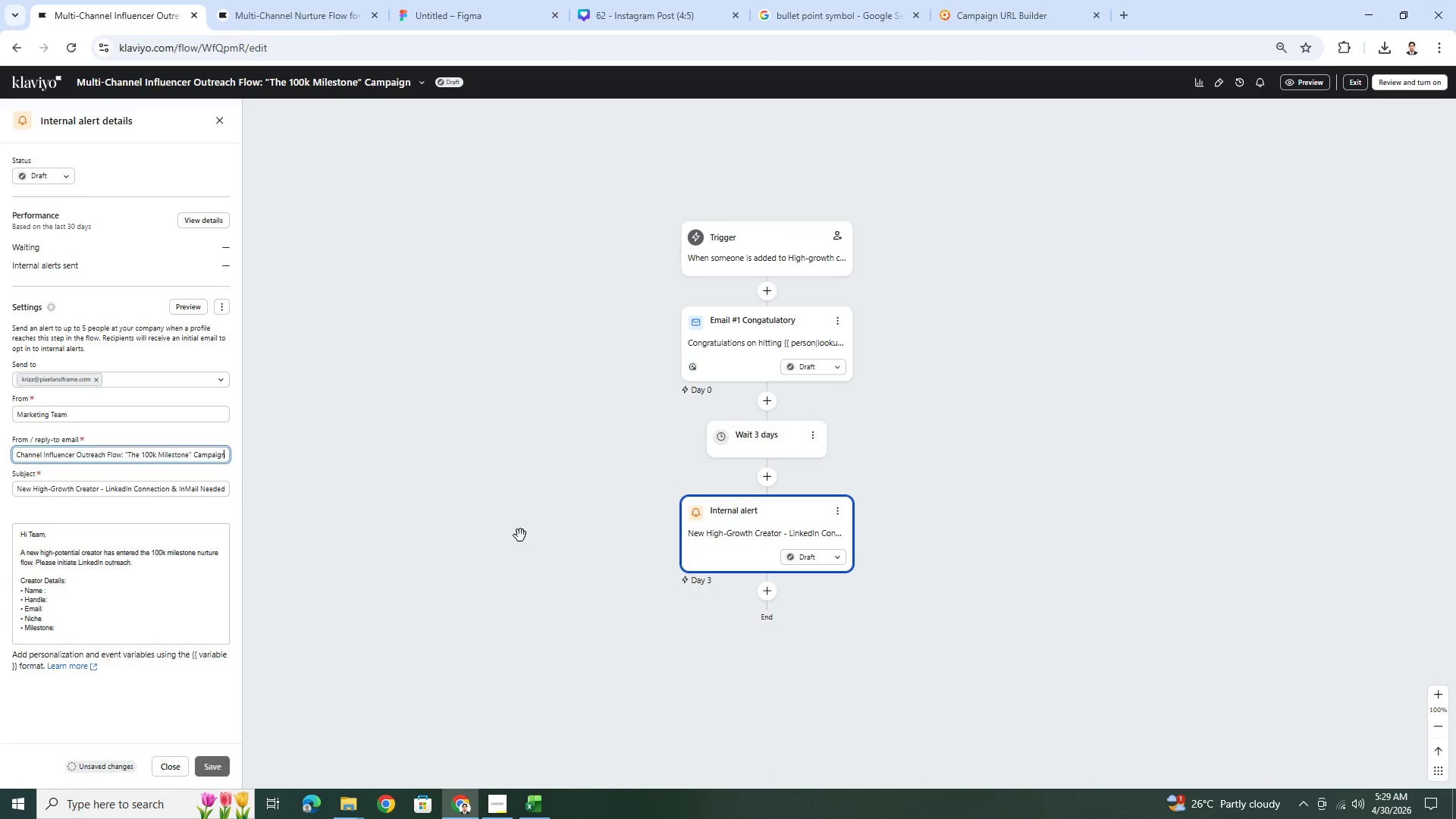 
left_click([522, 535])
 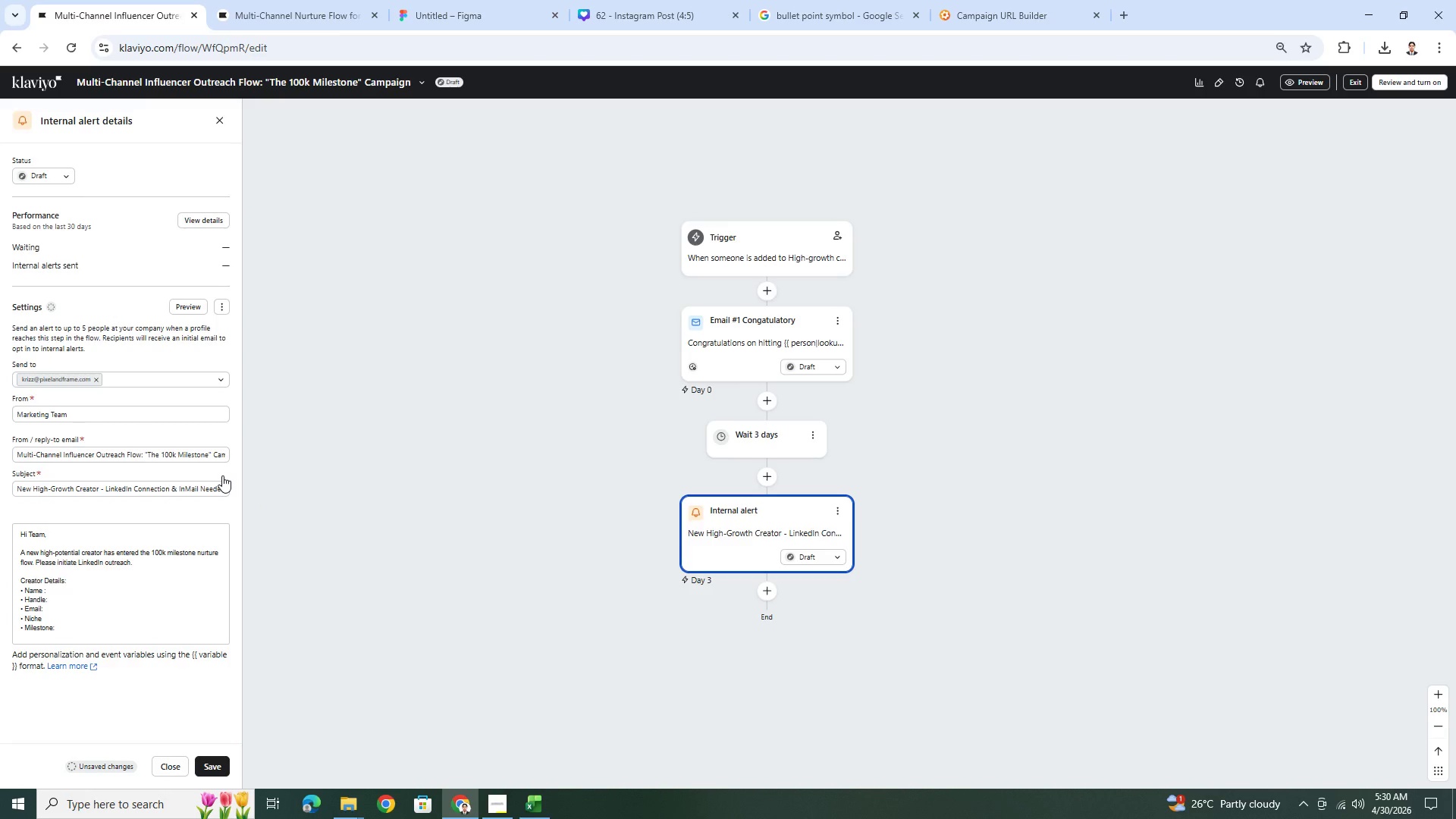 
wait(11.84)
 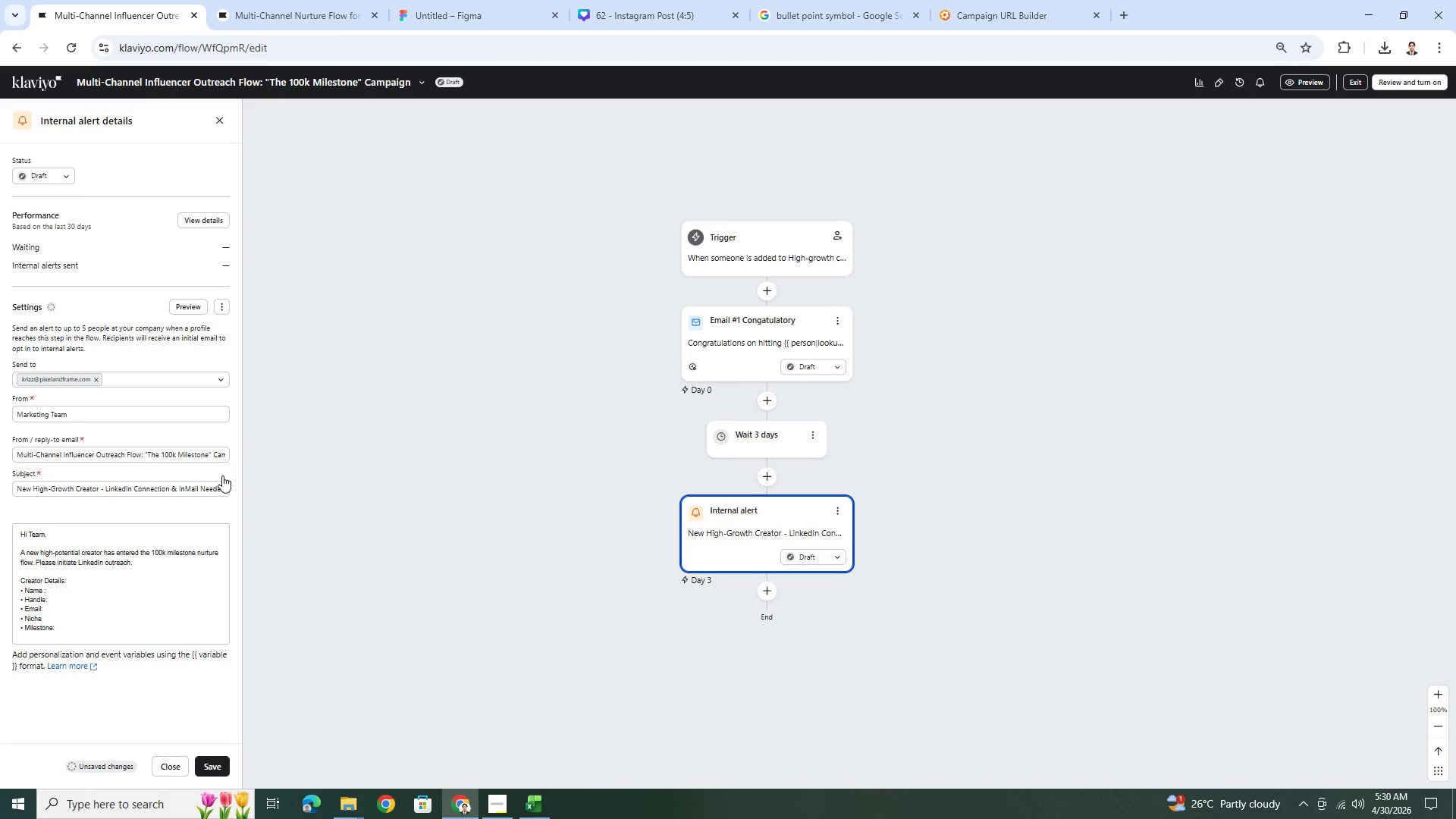 
key(Control+Z)
 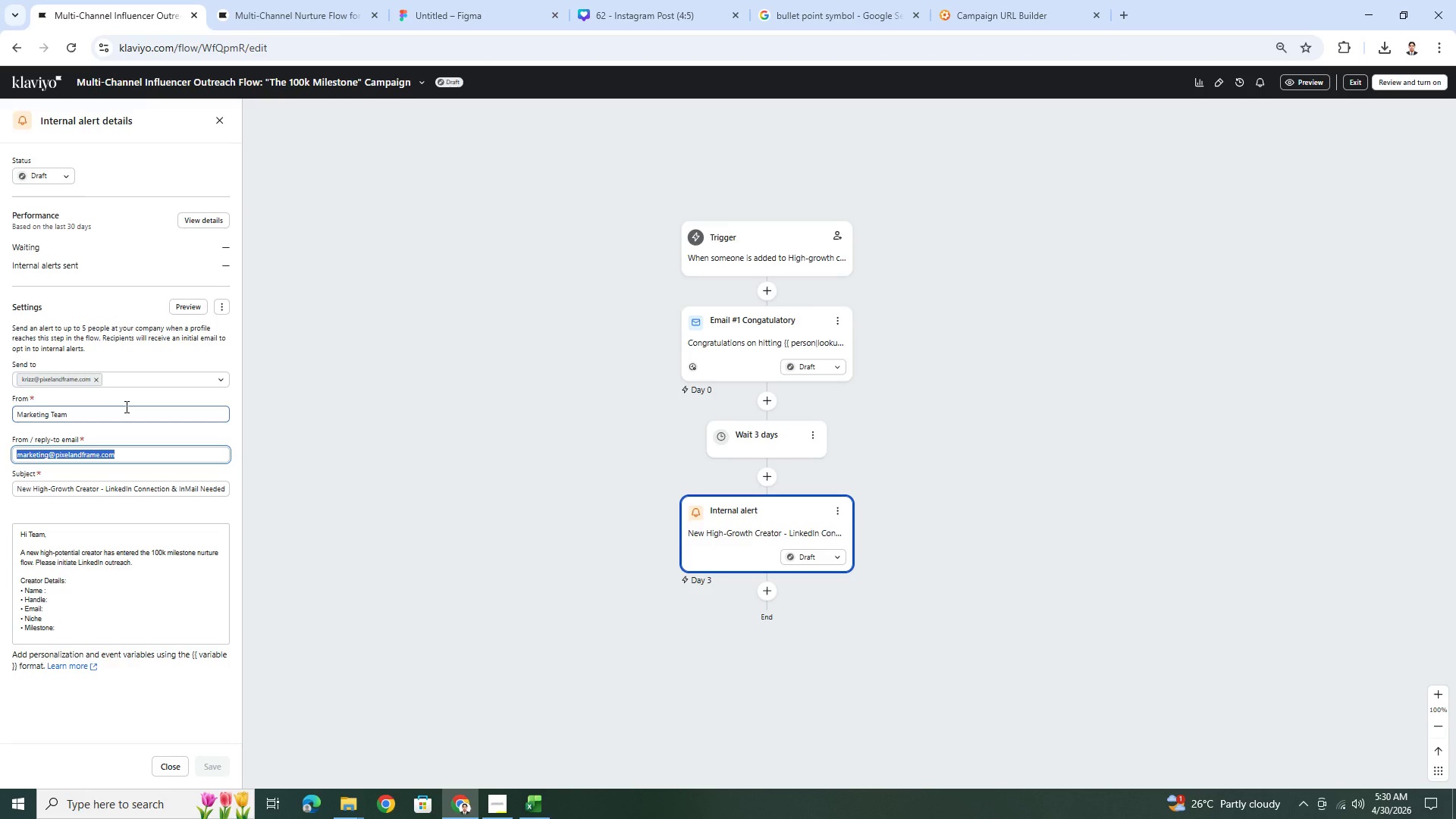 
left_click([125, 406])
 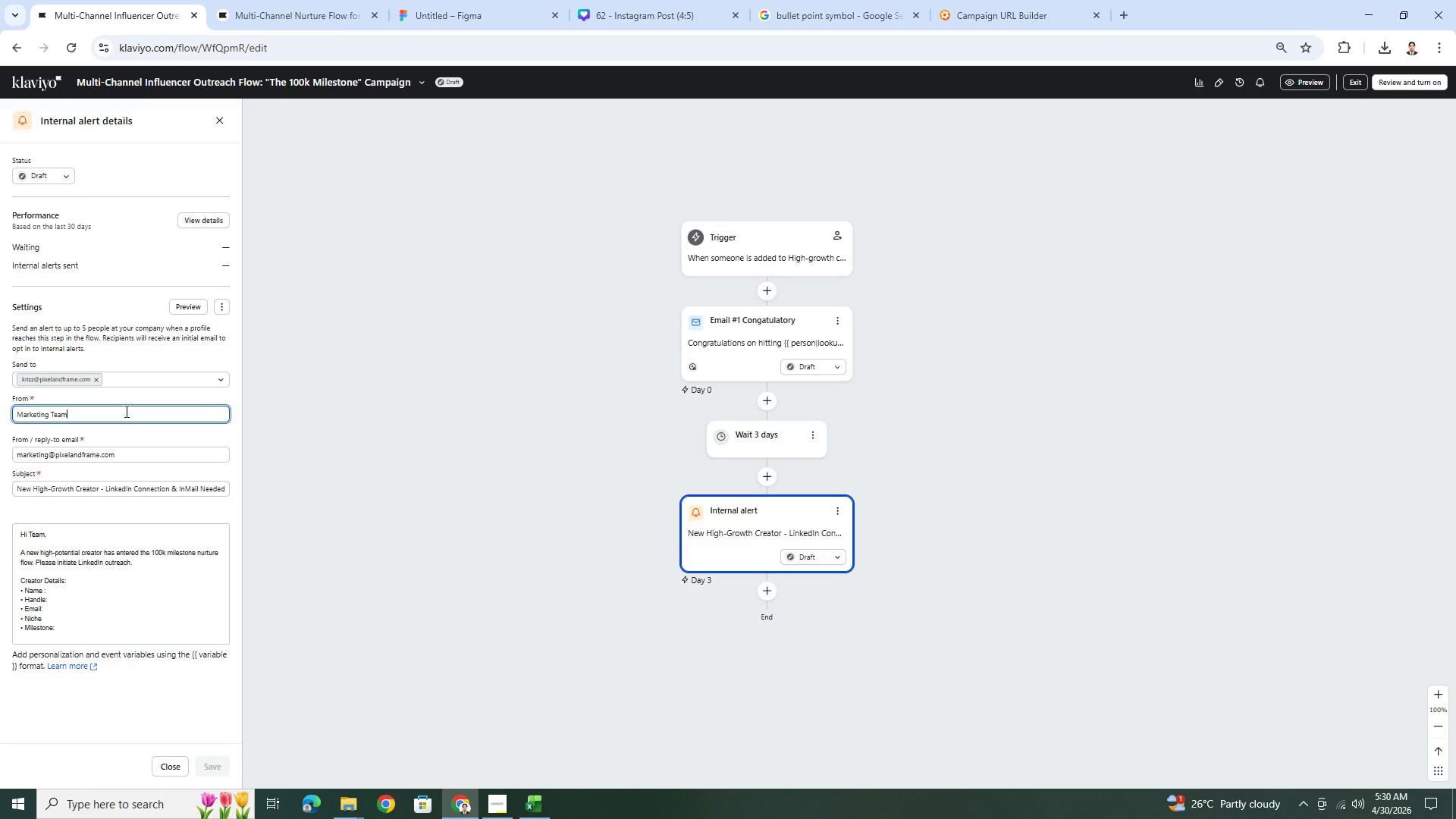 
double_click([125, 411])
 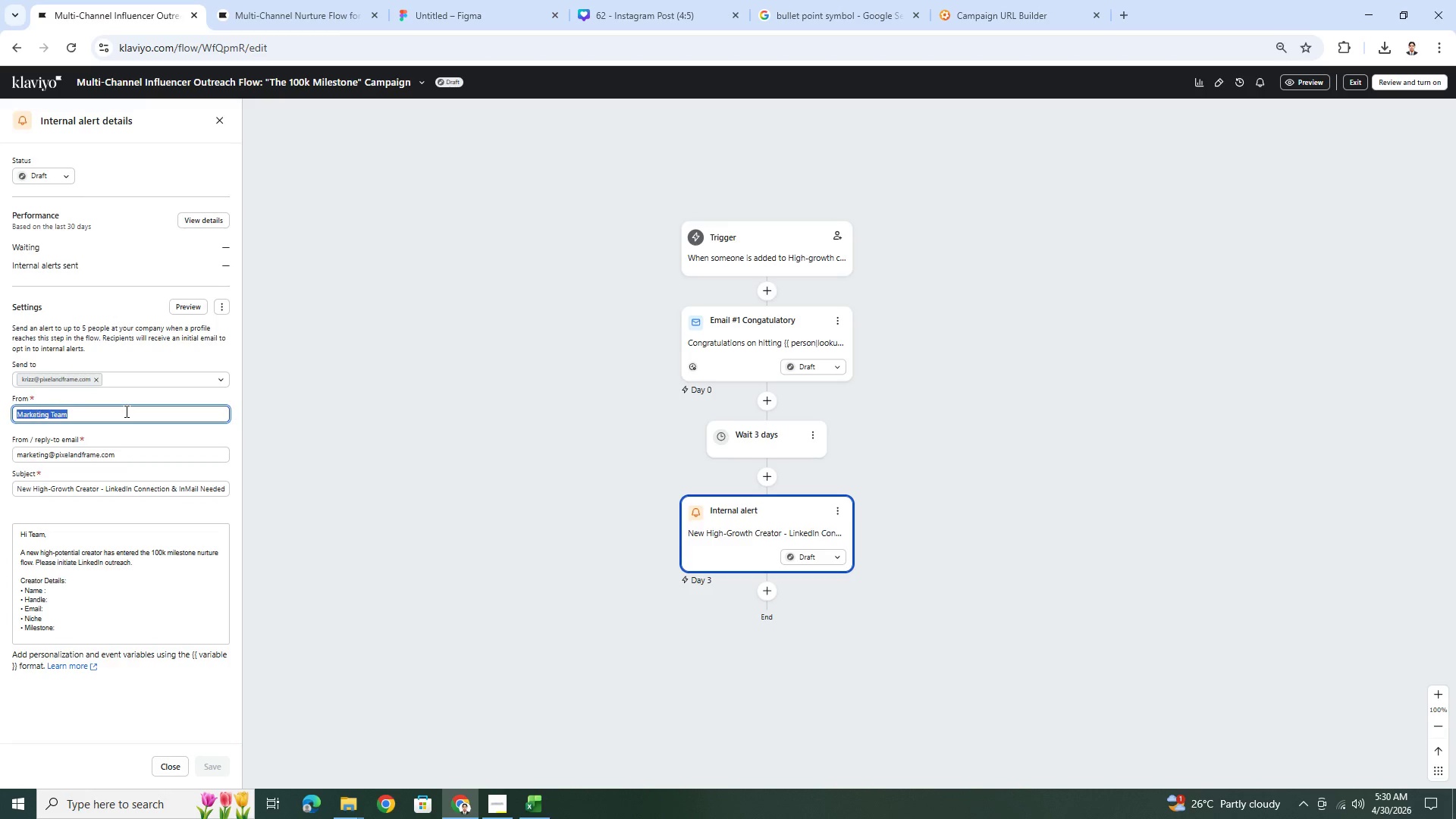 
triple_click([125, 411])
 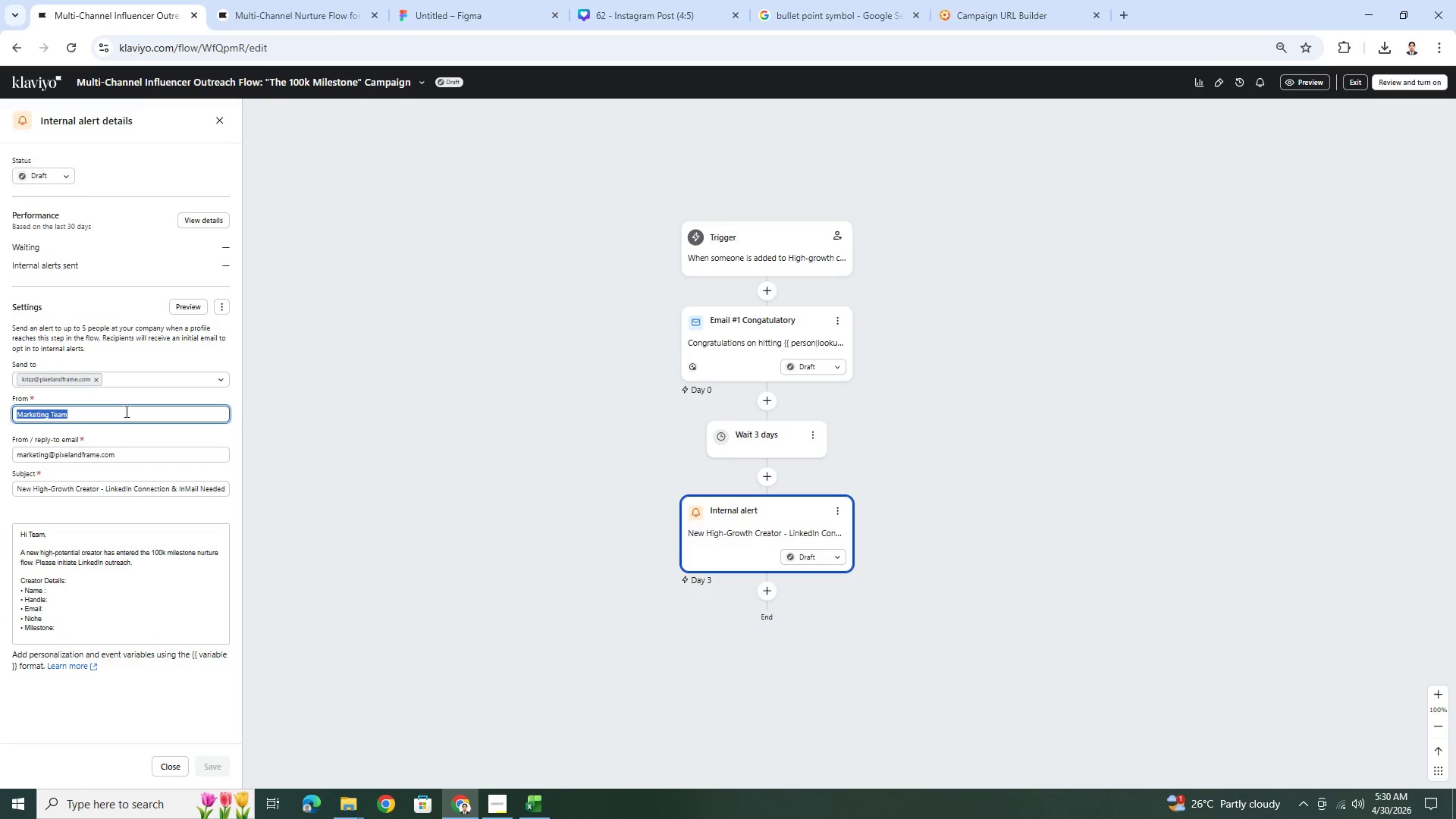 
key(Control+V)
 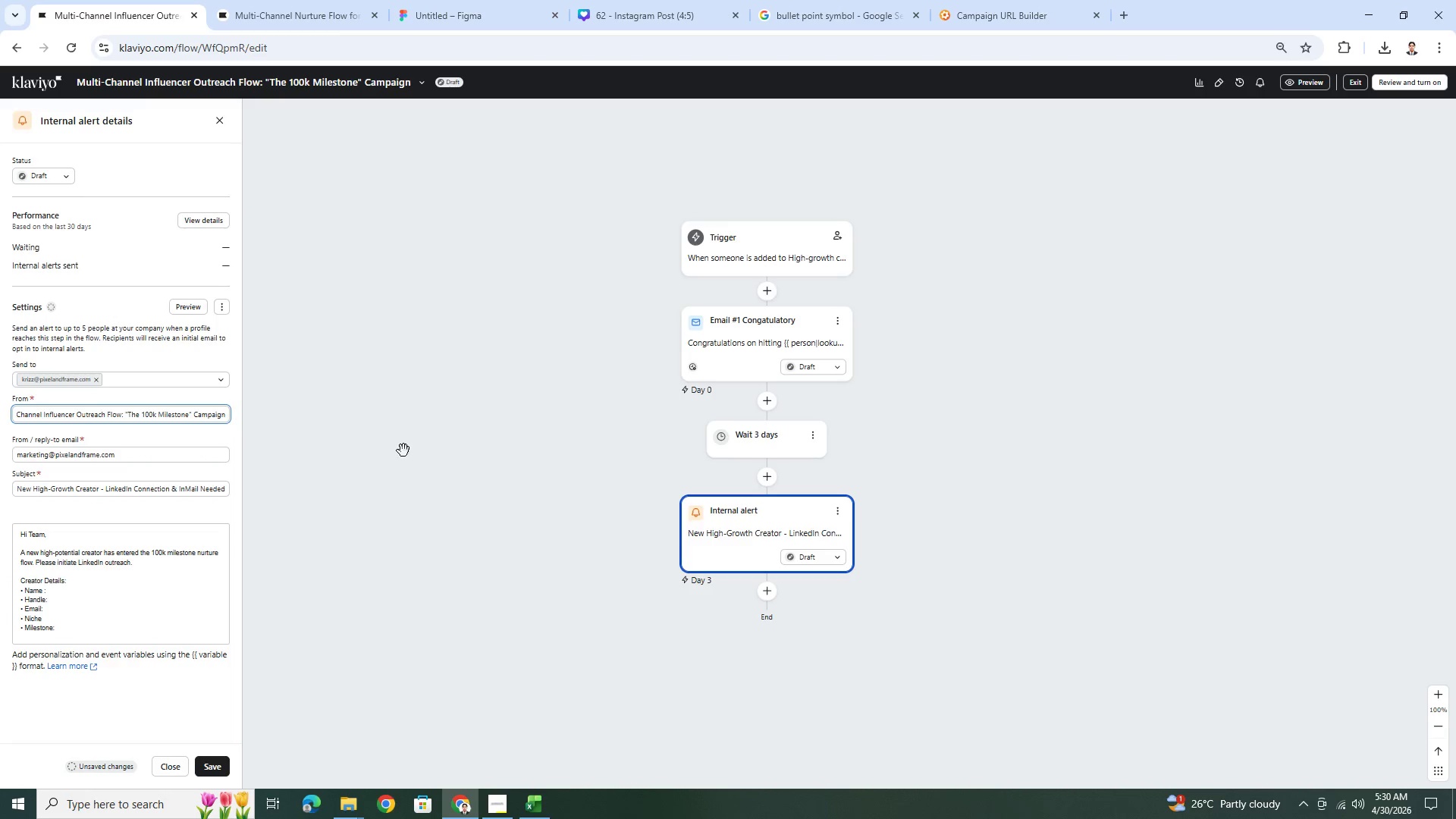 
left_click([412, 465])
 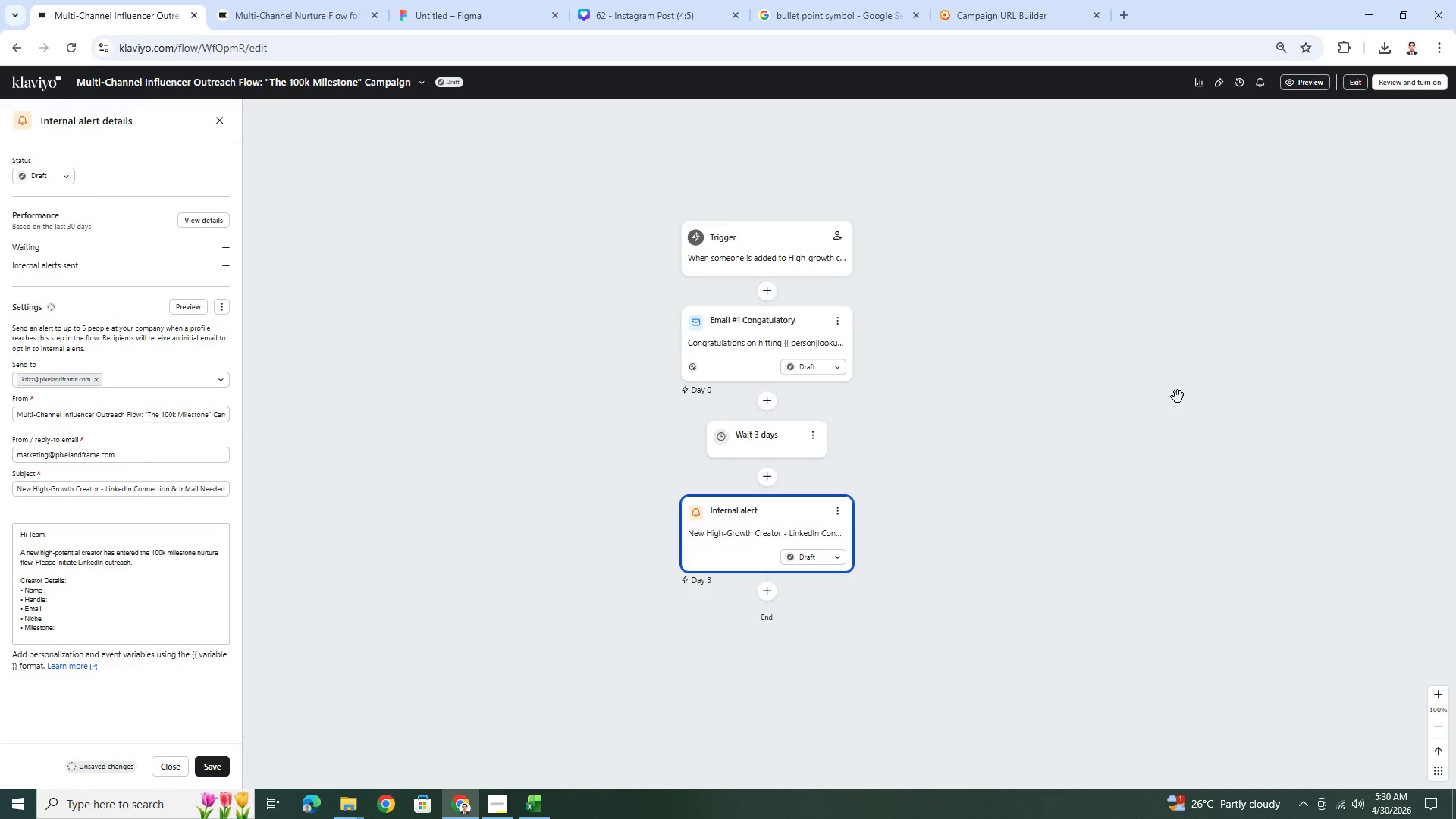 
wait(6.48)
 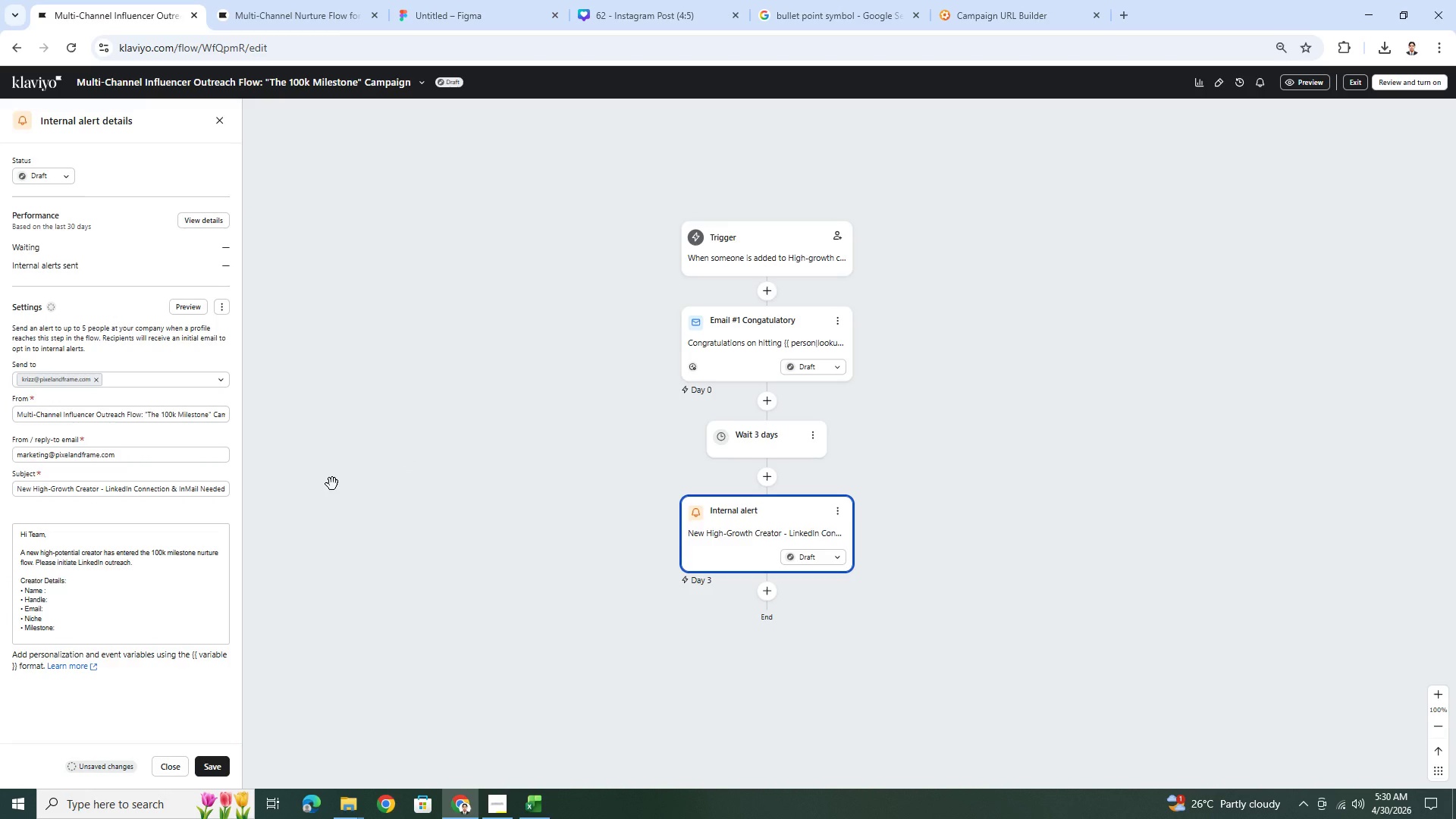 
left_click([296, 12])
 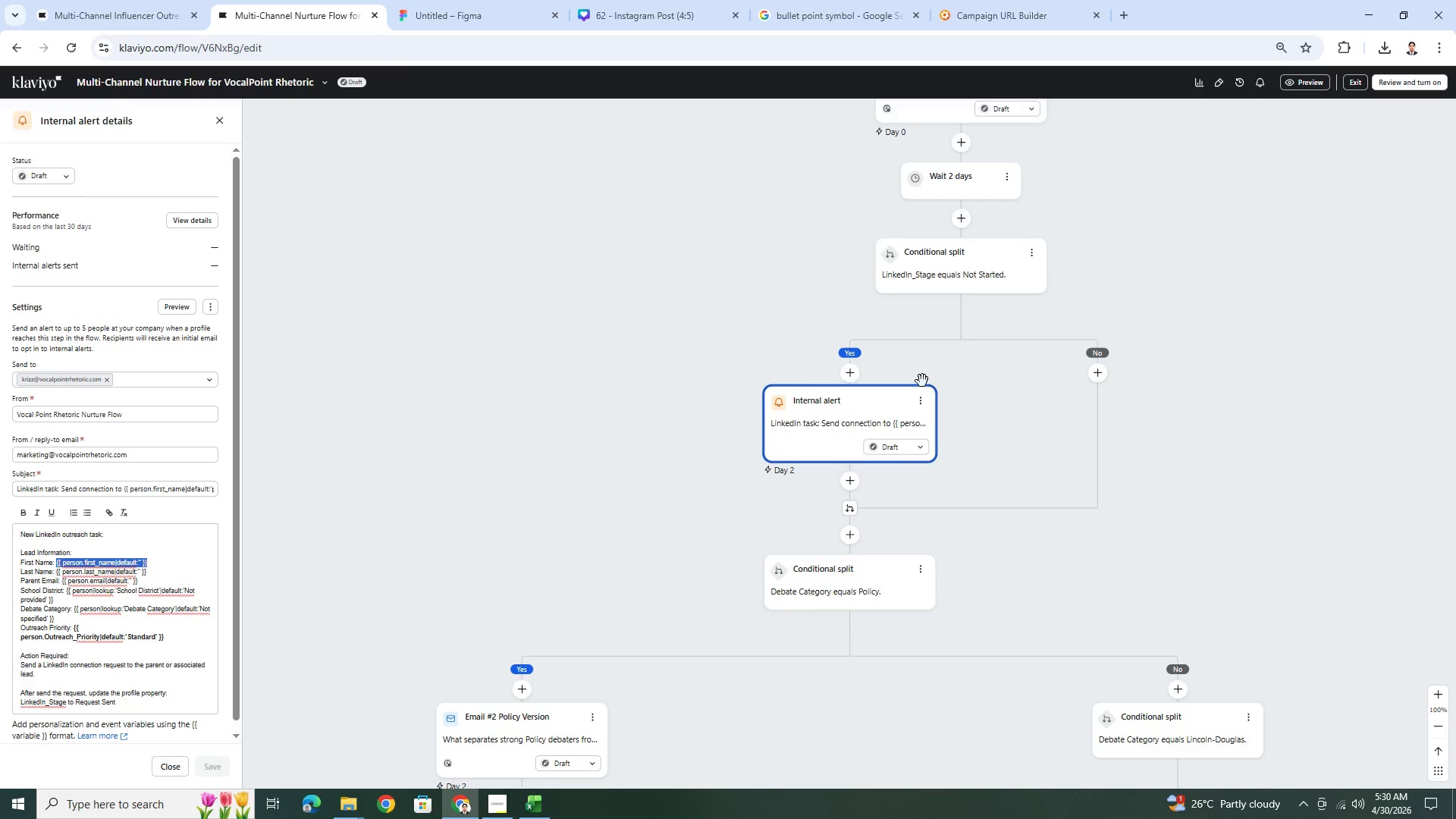 
scroll: coordinate [922, 396], scroll_direction: up, amount: 4.0
 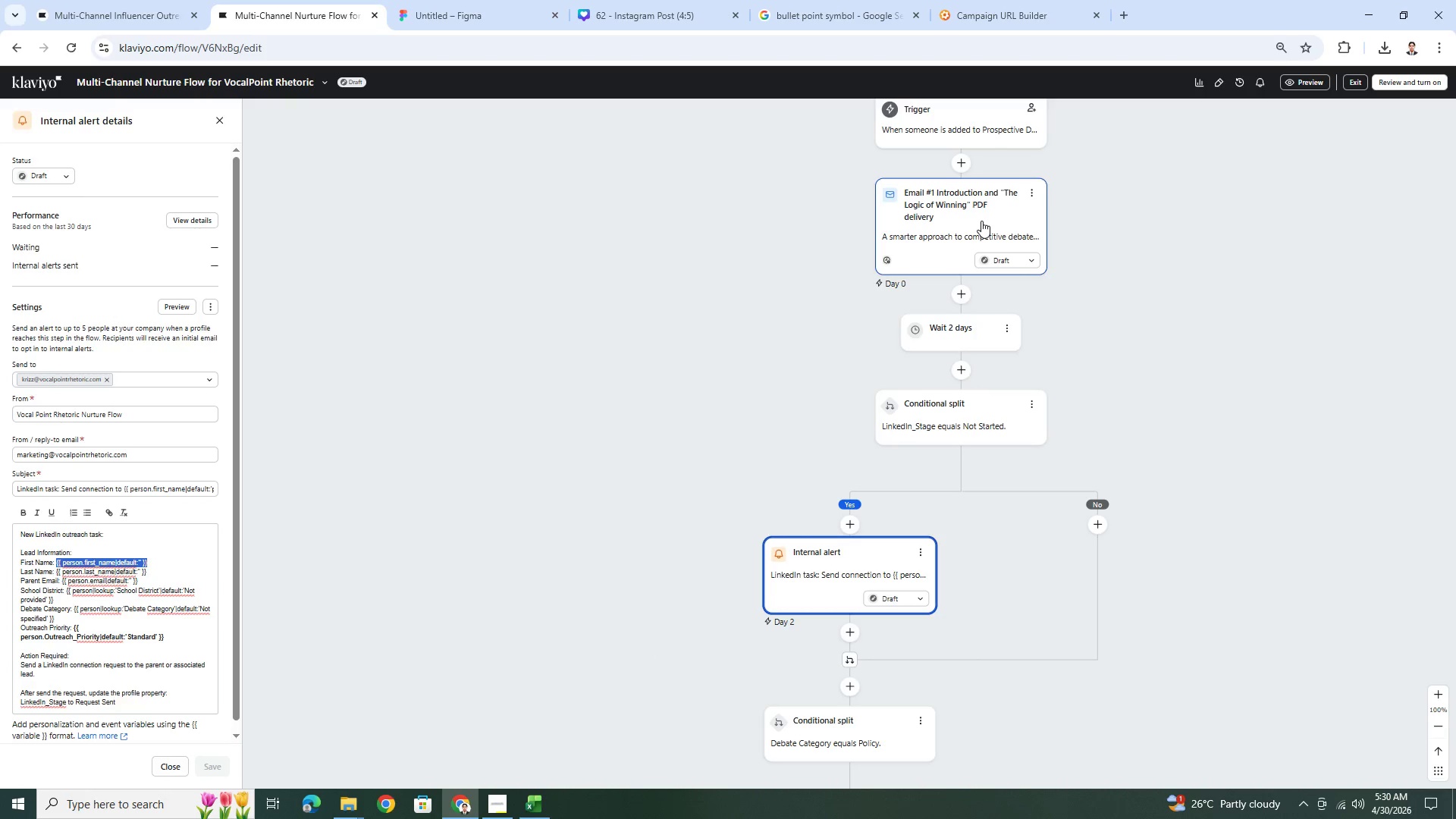 
left_click([981, 221])
 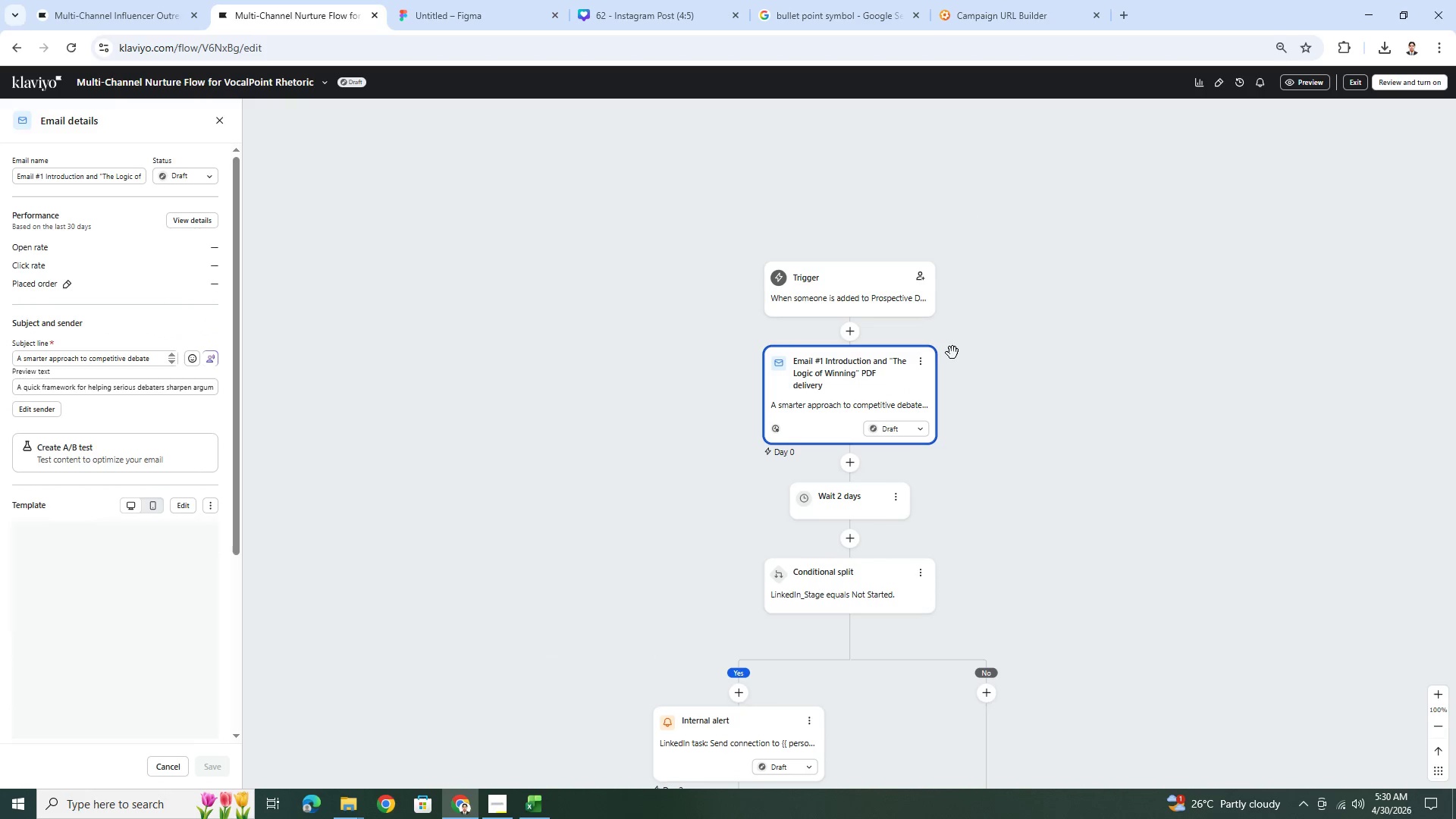 
left_click([930, 361])
 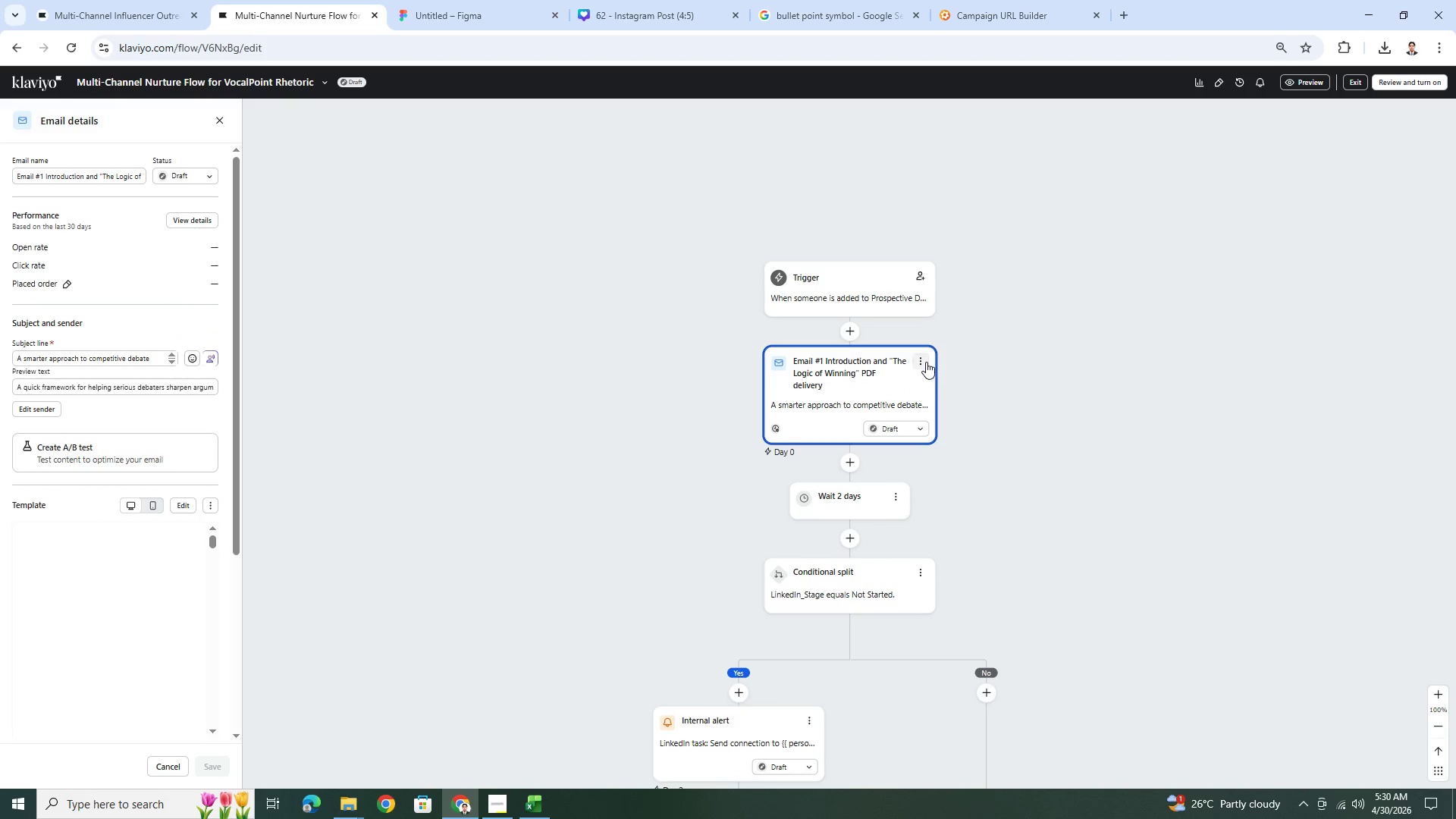 
left_click([926, 362])
 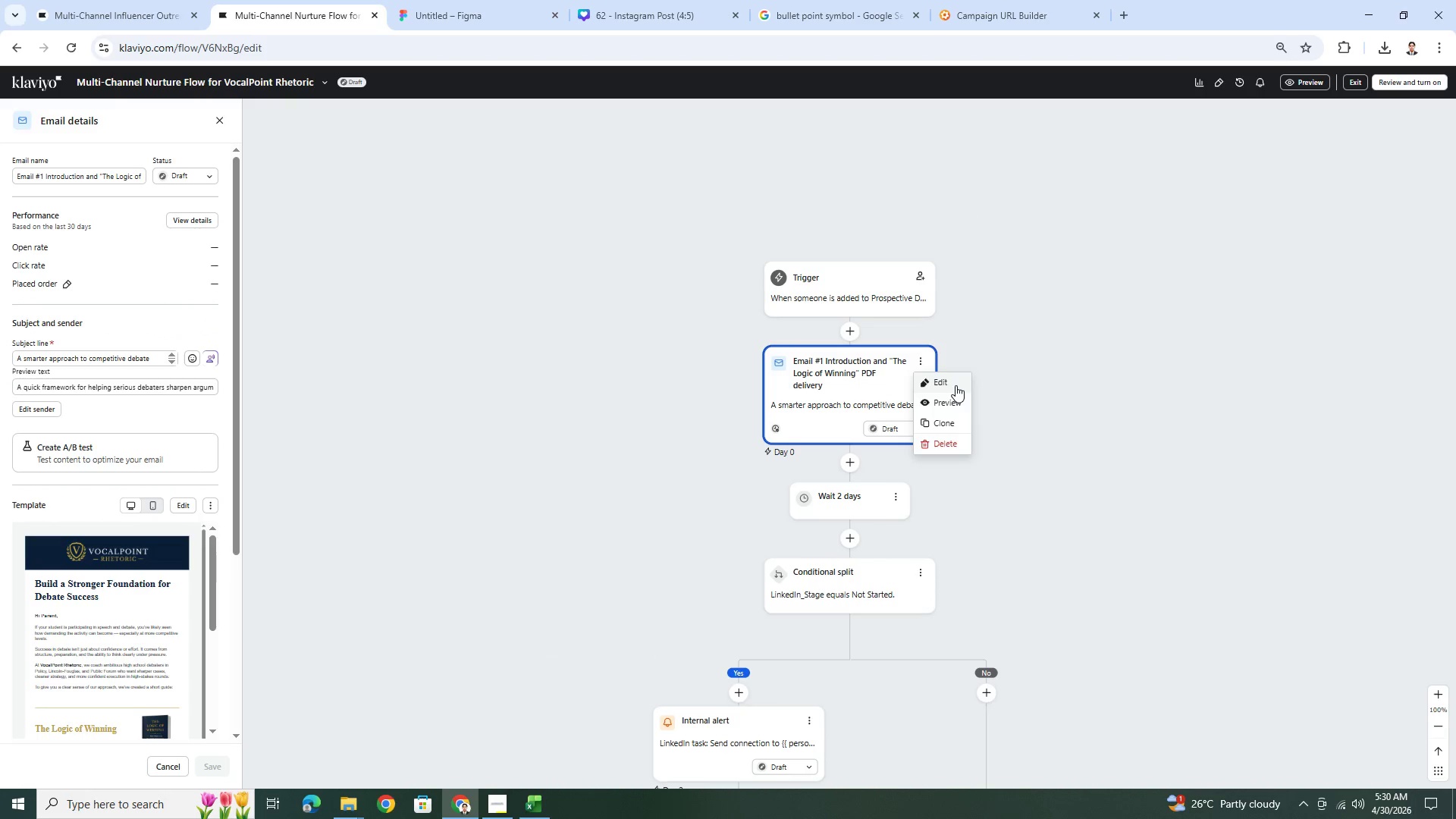 
left_click([1059, 290])
 